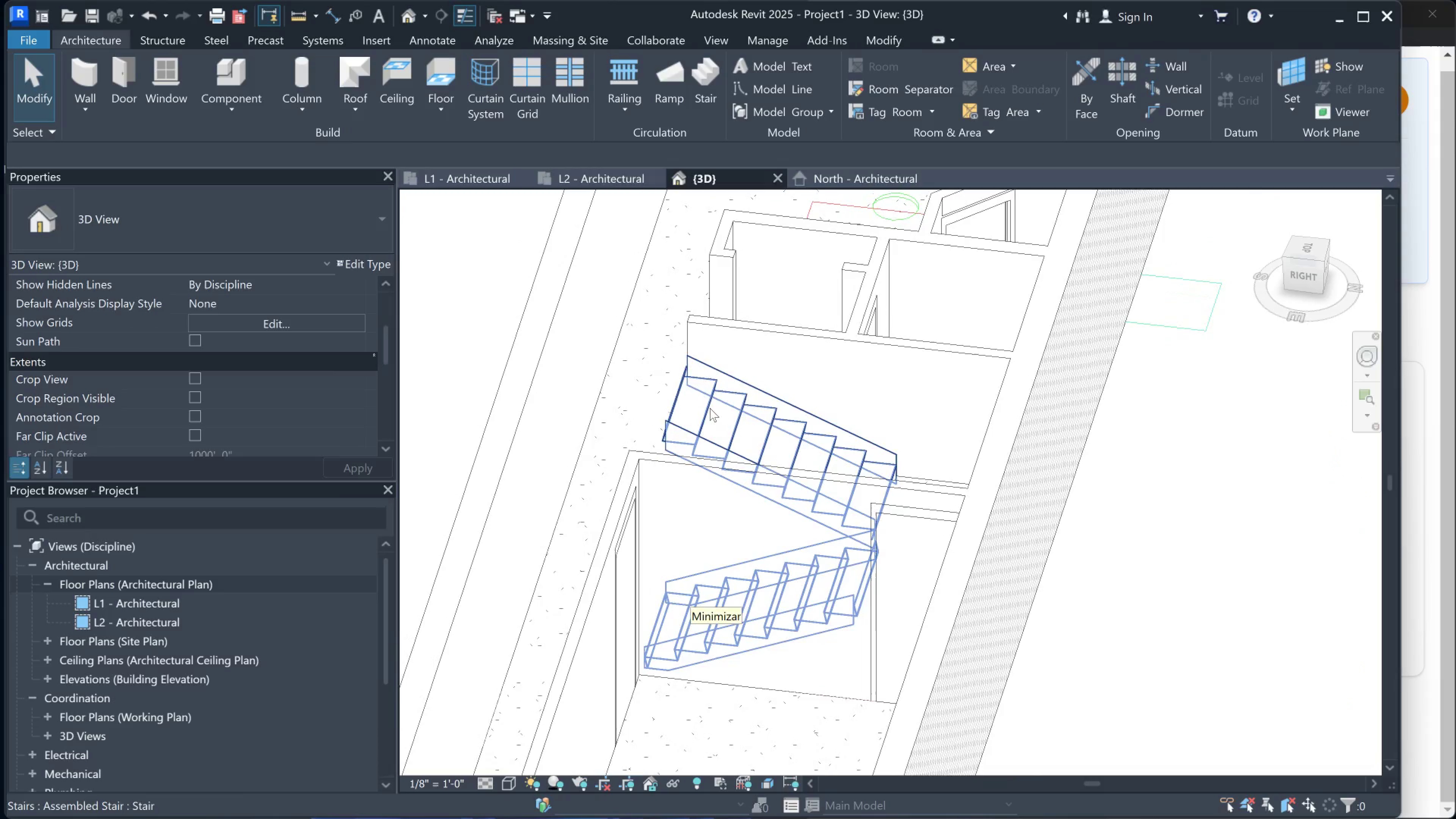 
hold_key(key=ShiftLeft, duration=0.98)
 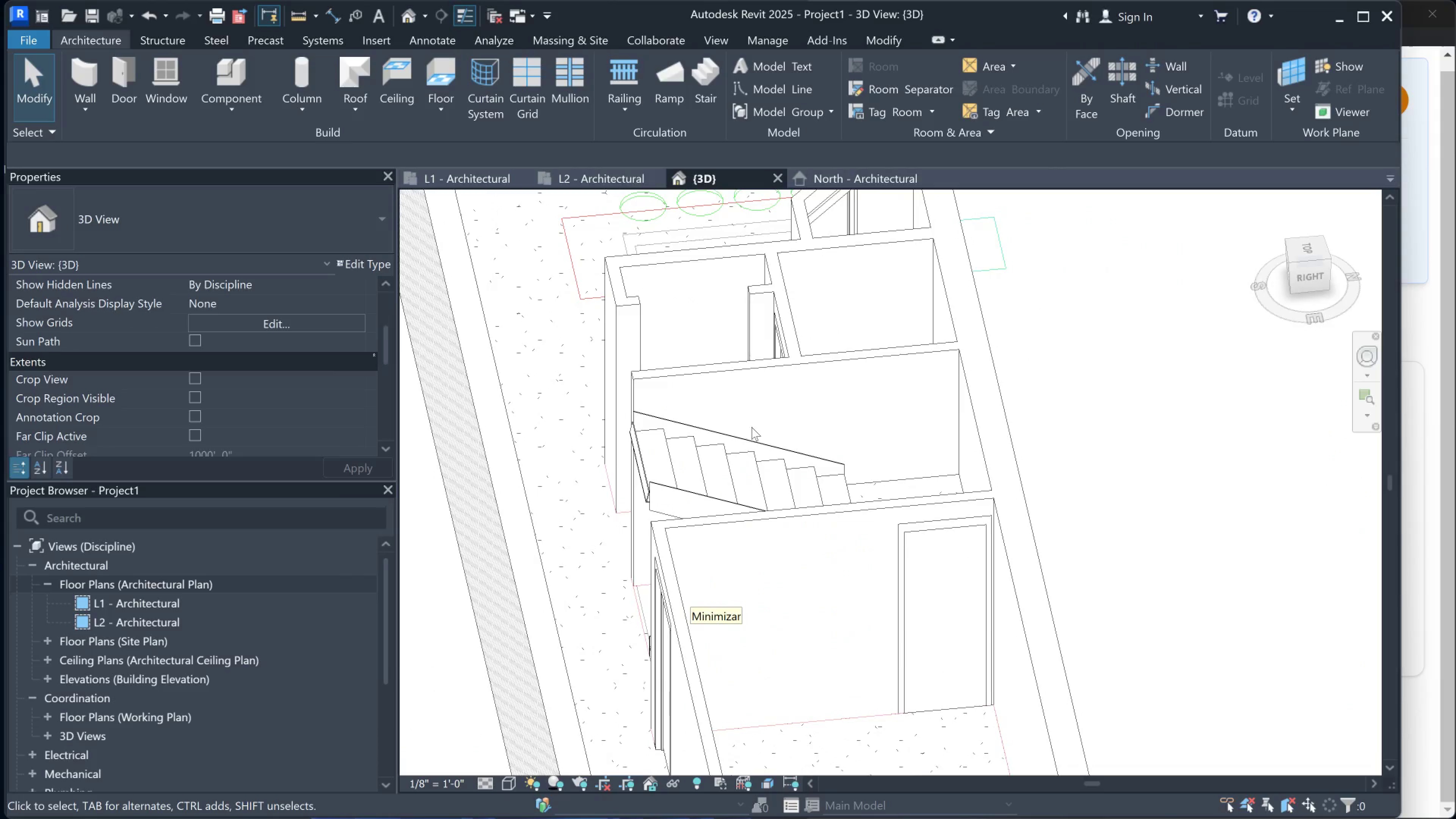 
scroll: coordinate [734, 443], scroll_direction: down, amount: 3.0
 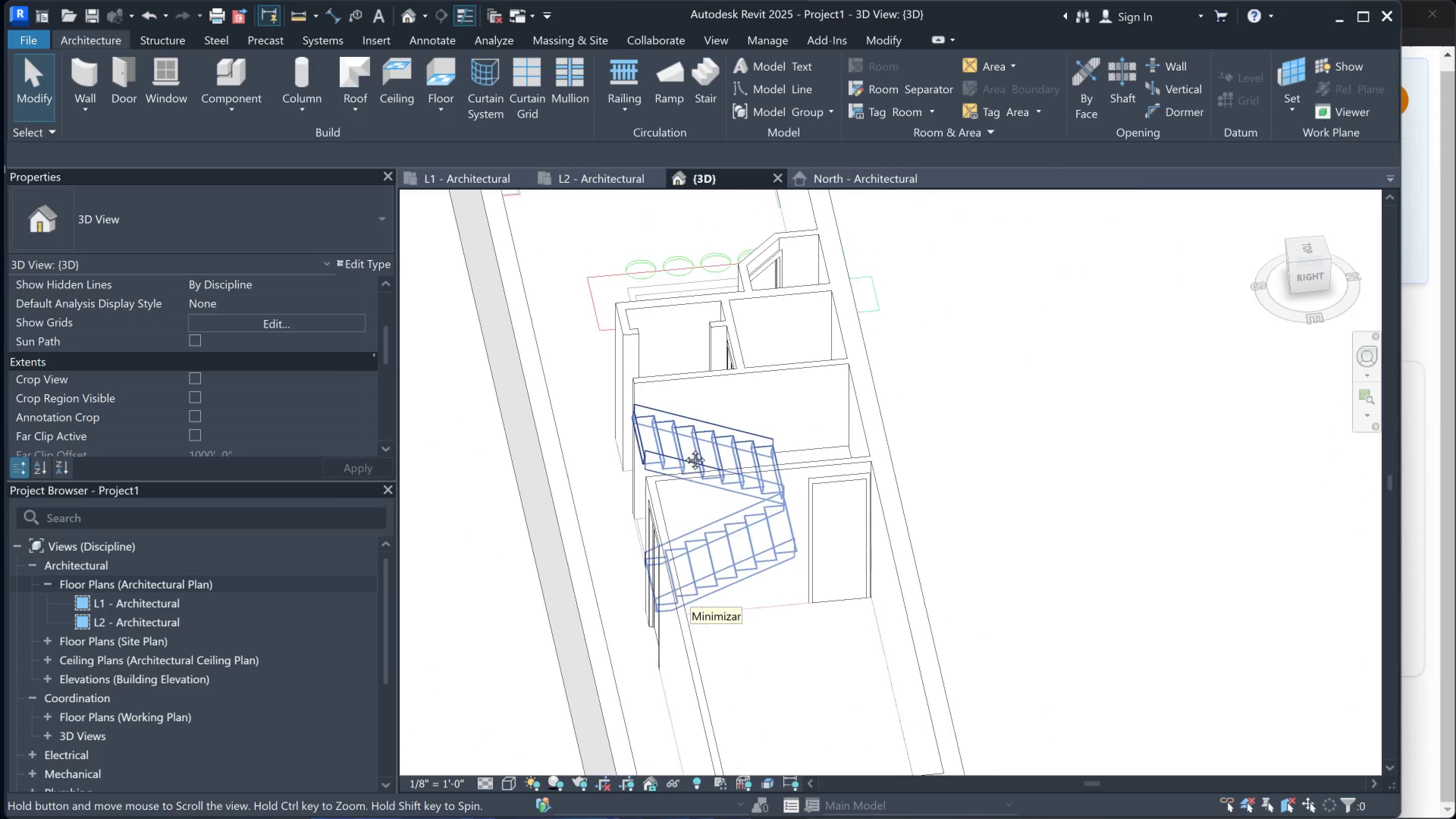 
hold_key(key=ShiftLeft, duration=1.09)
 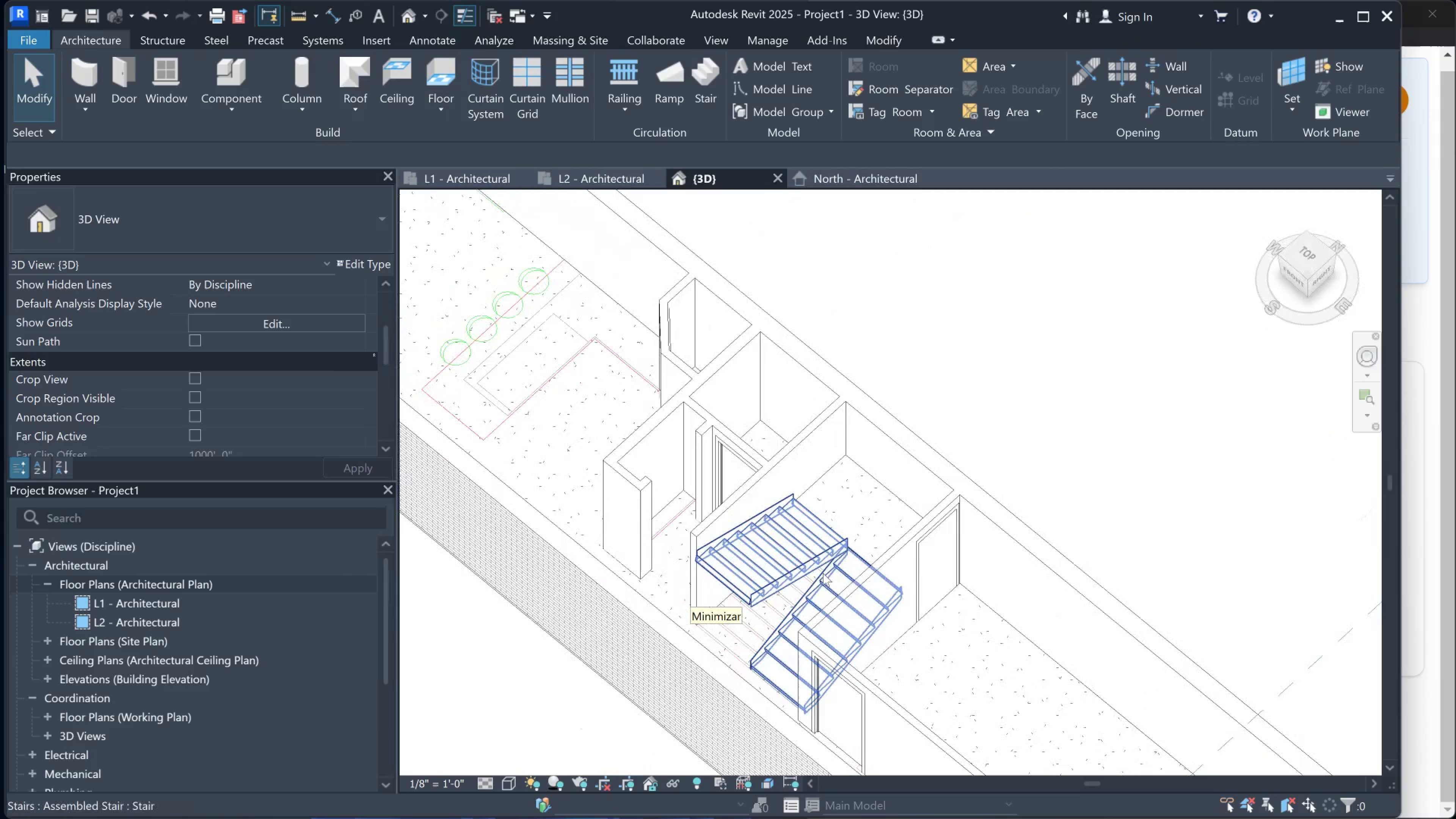 
hold_key(key=ShiftLeft, duration=0.36)
 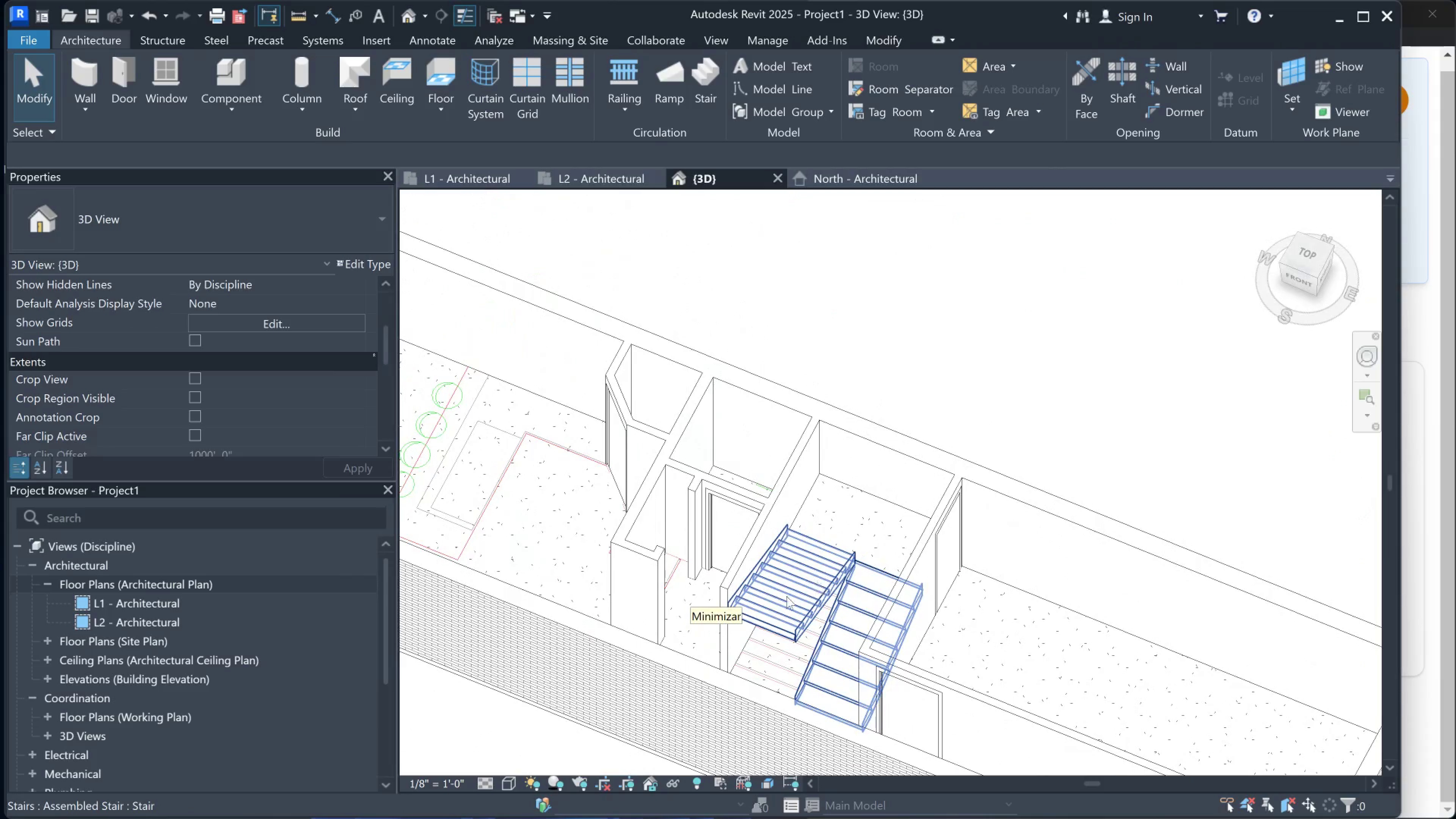 
left_click([768, 606])
 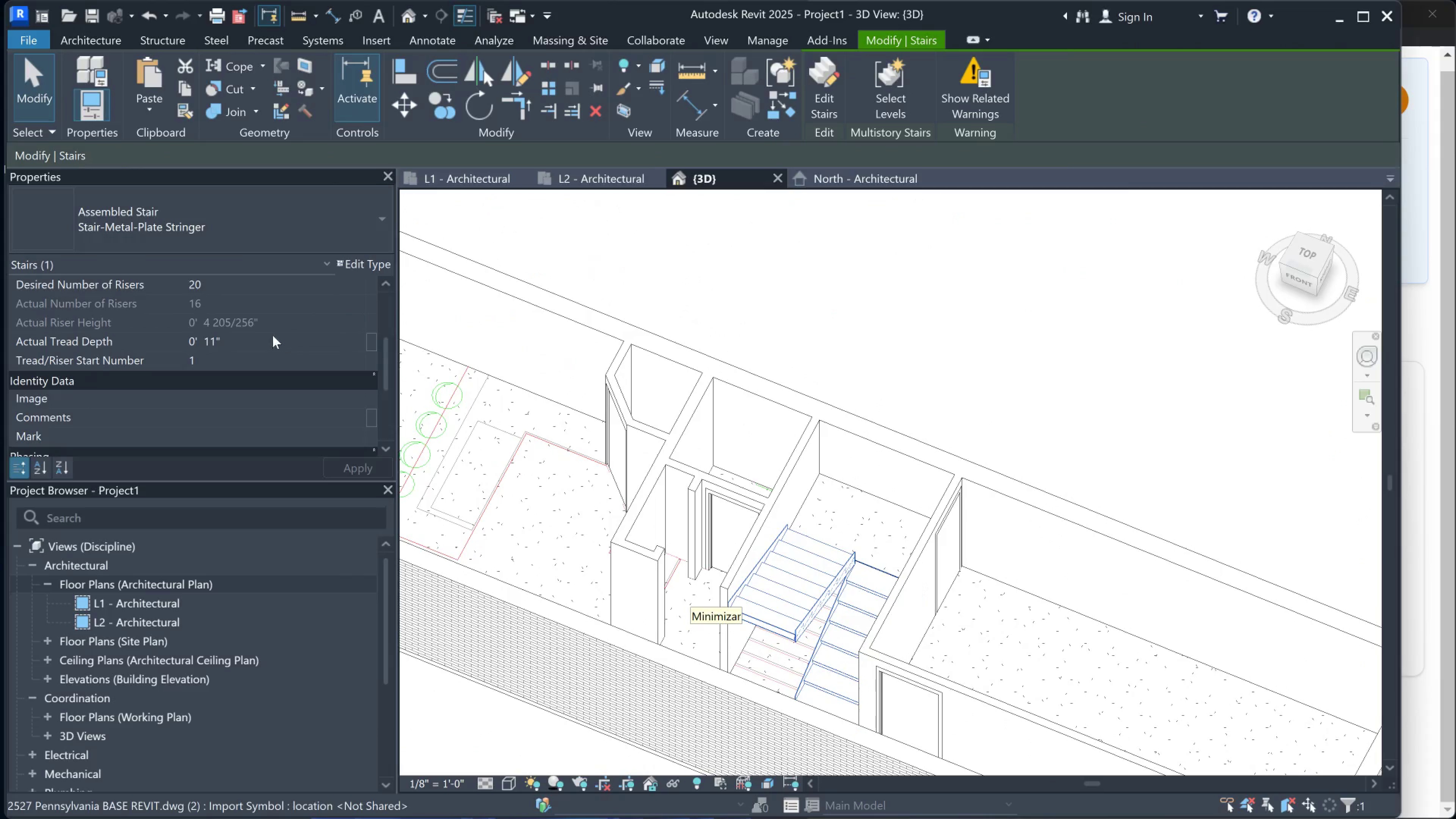 
scroll: coordinate [235, 309], scroll_direction: none, amount: 0.0
 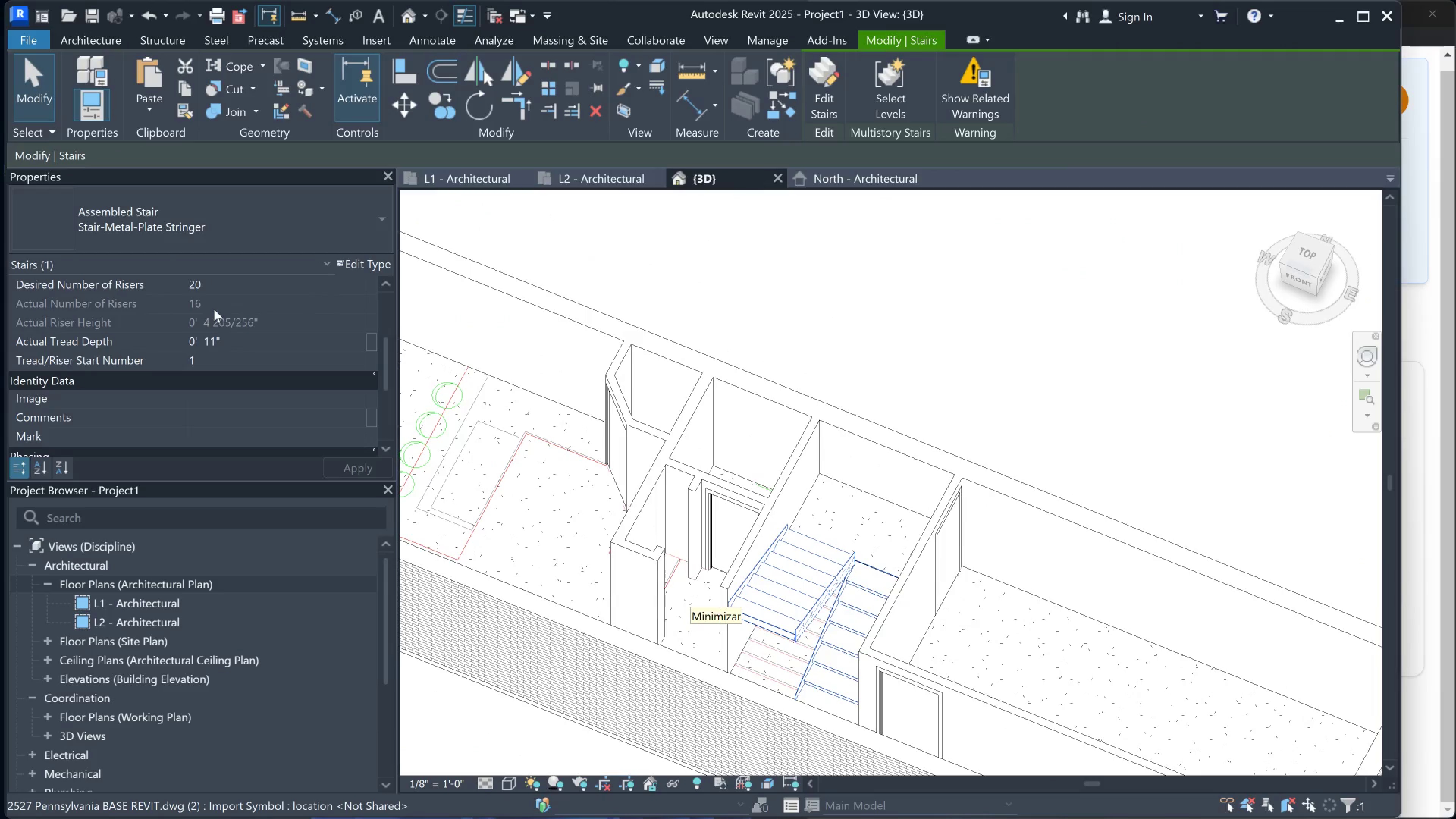 
scroll: coordinate [193, 330], scroll_direction: up, amount: 3.0
 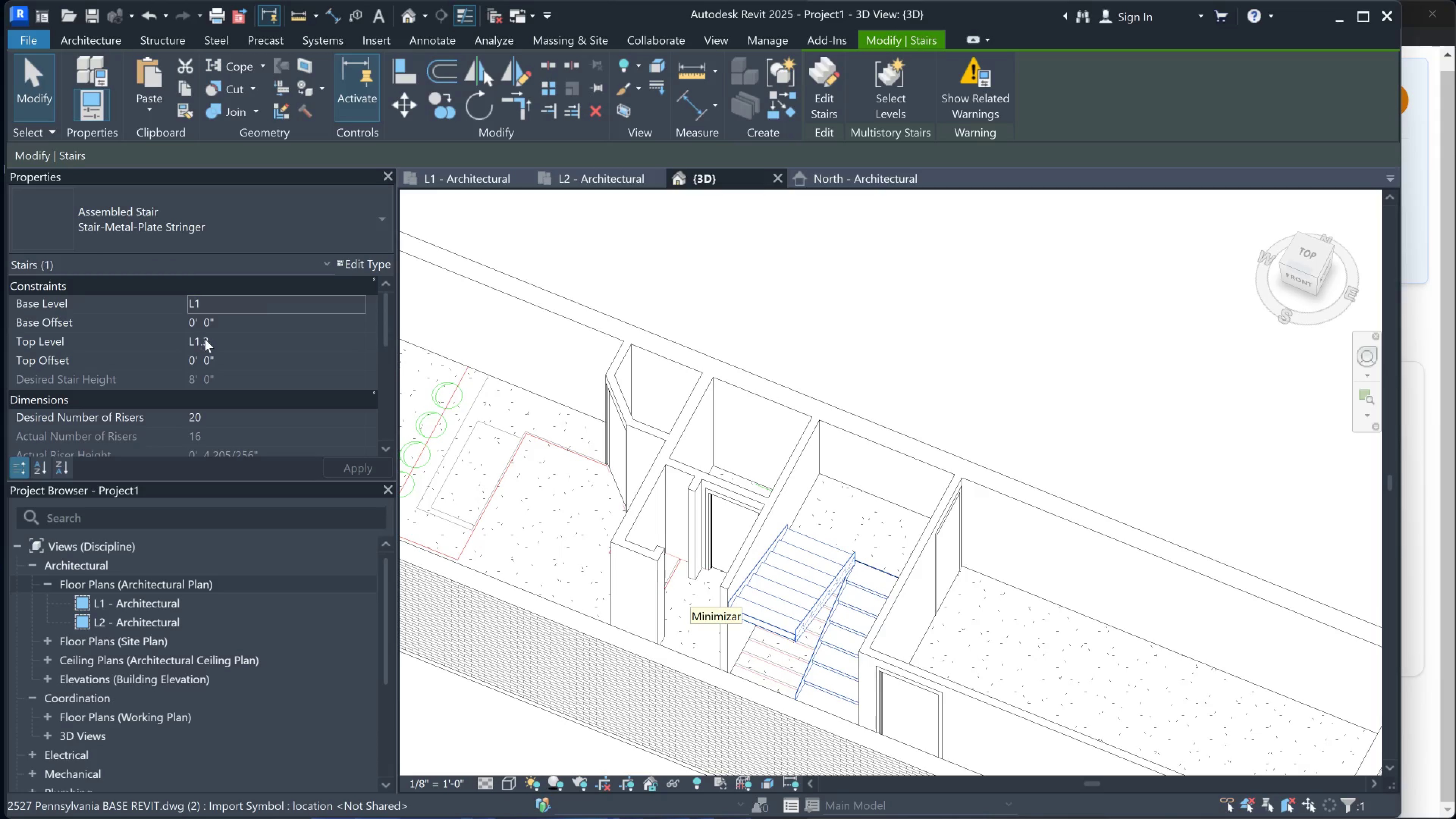 
left_click([207, 339])
 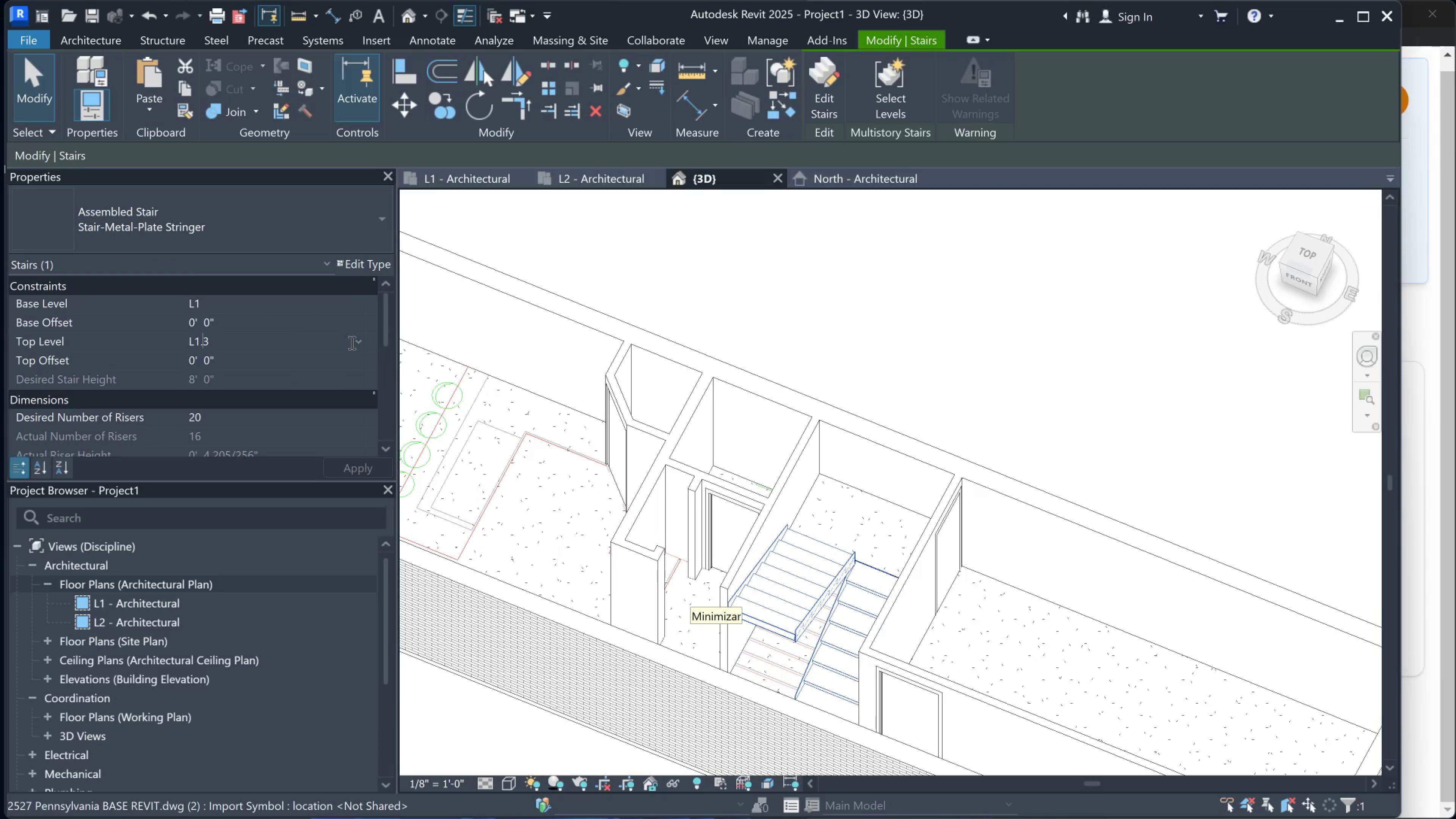 
left_click([357, 342])
 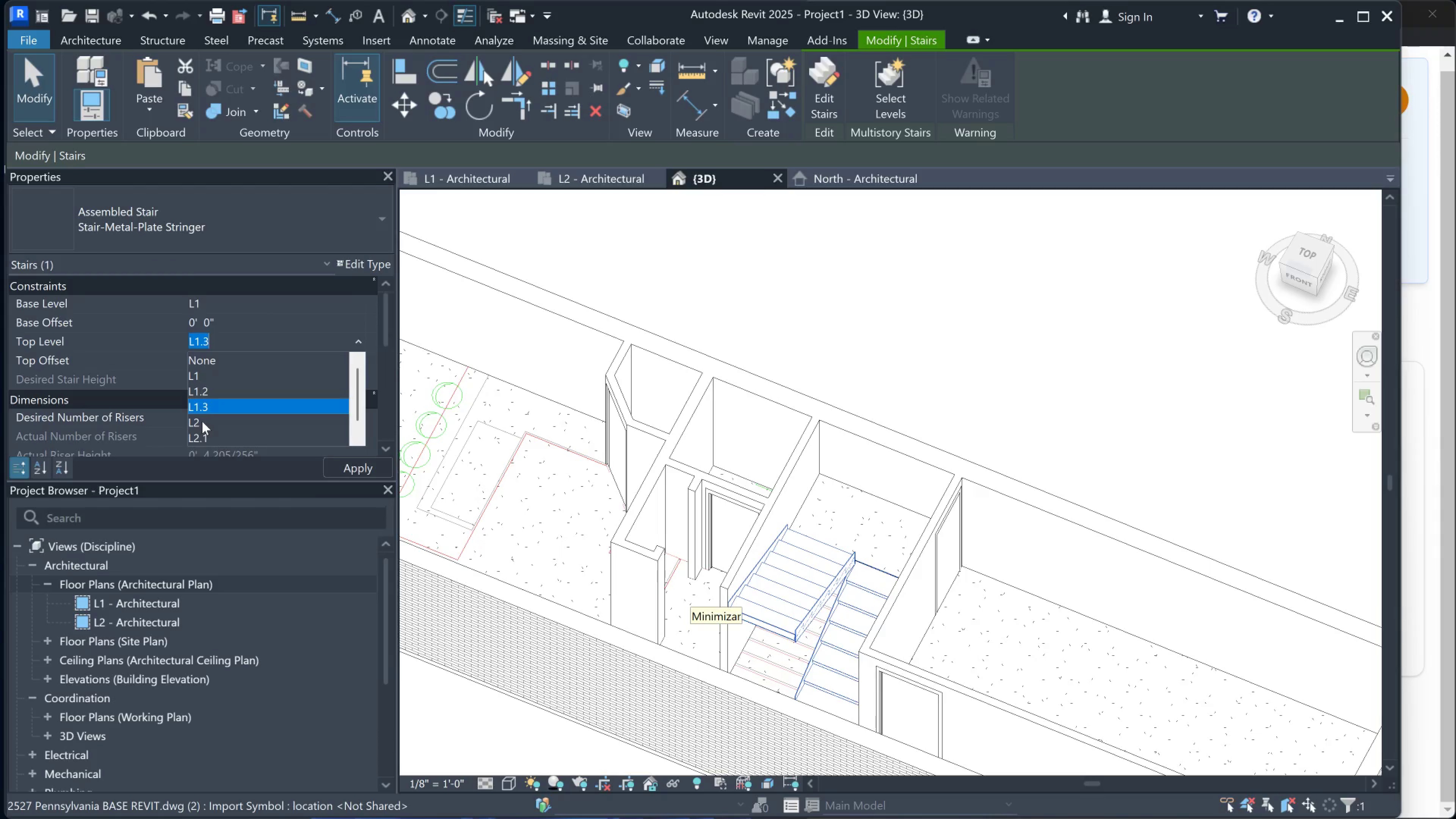 
left_click([202, 421])
 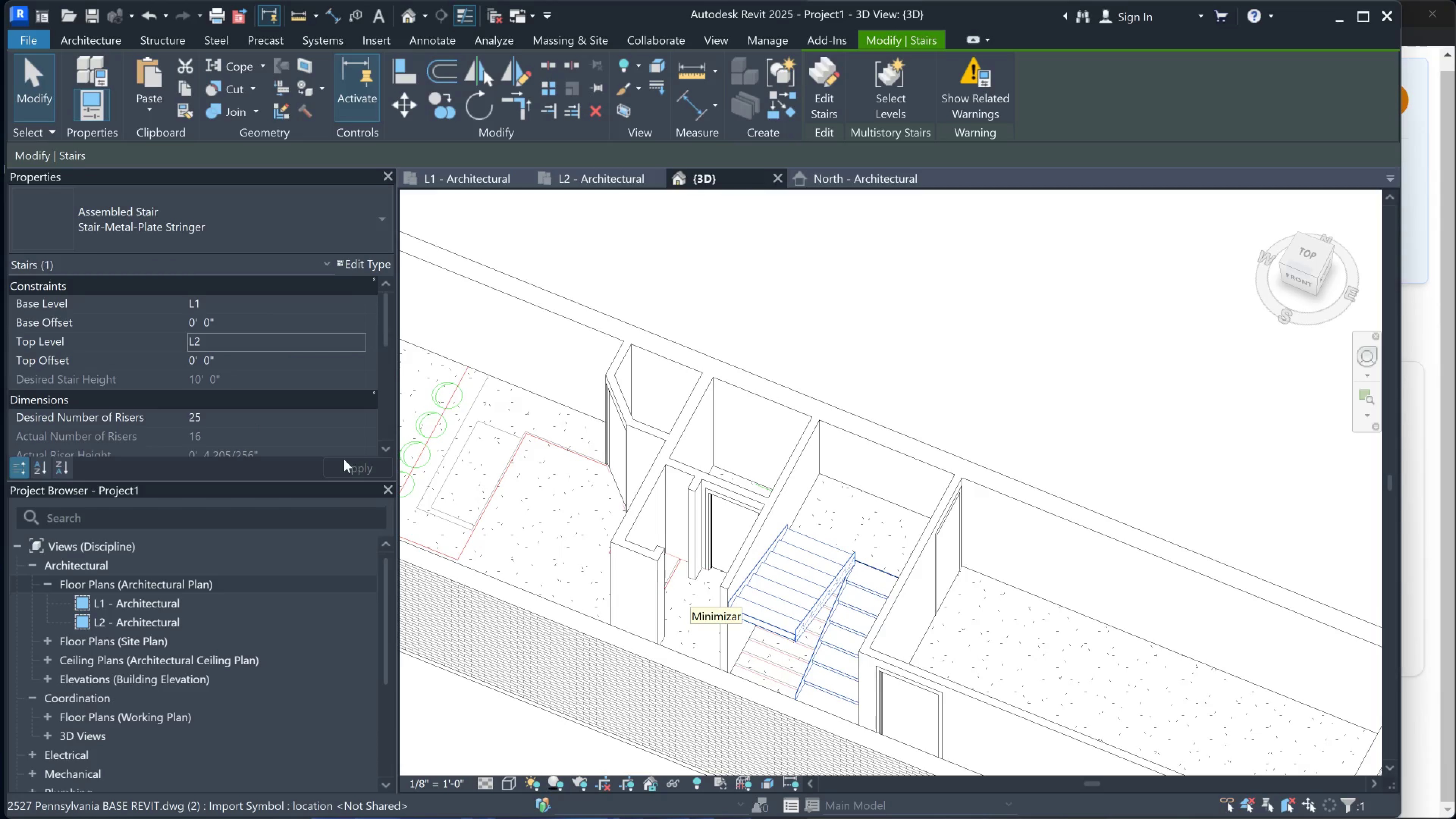 
scroll: coordinate [891, 627], scroll_direction: down, amount: 2.0
 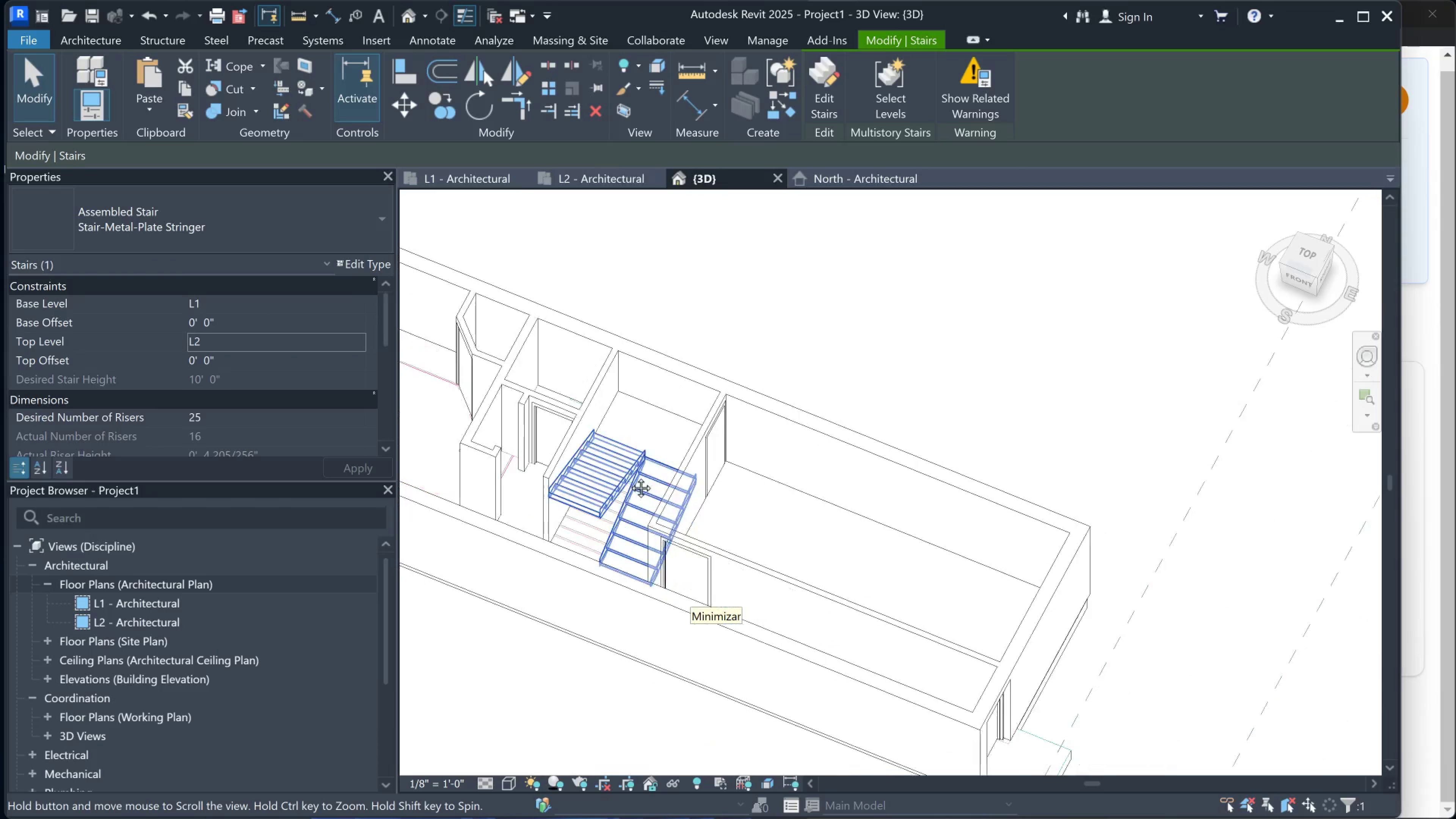 
hold_key(key=ShiftLeft, duration=0.76)
 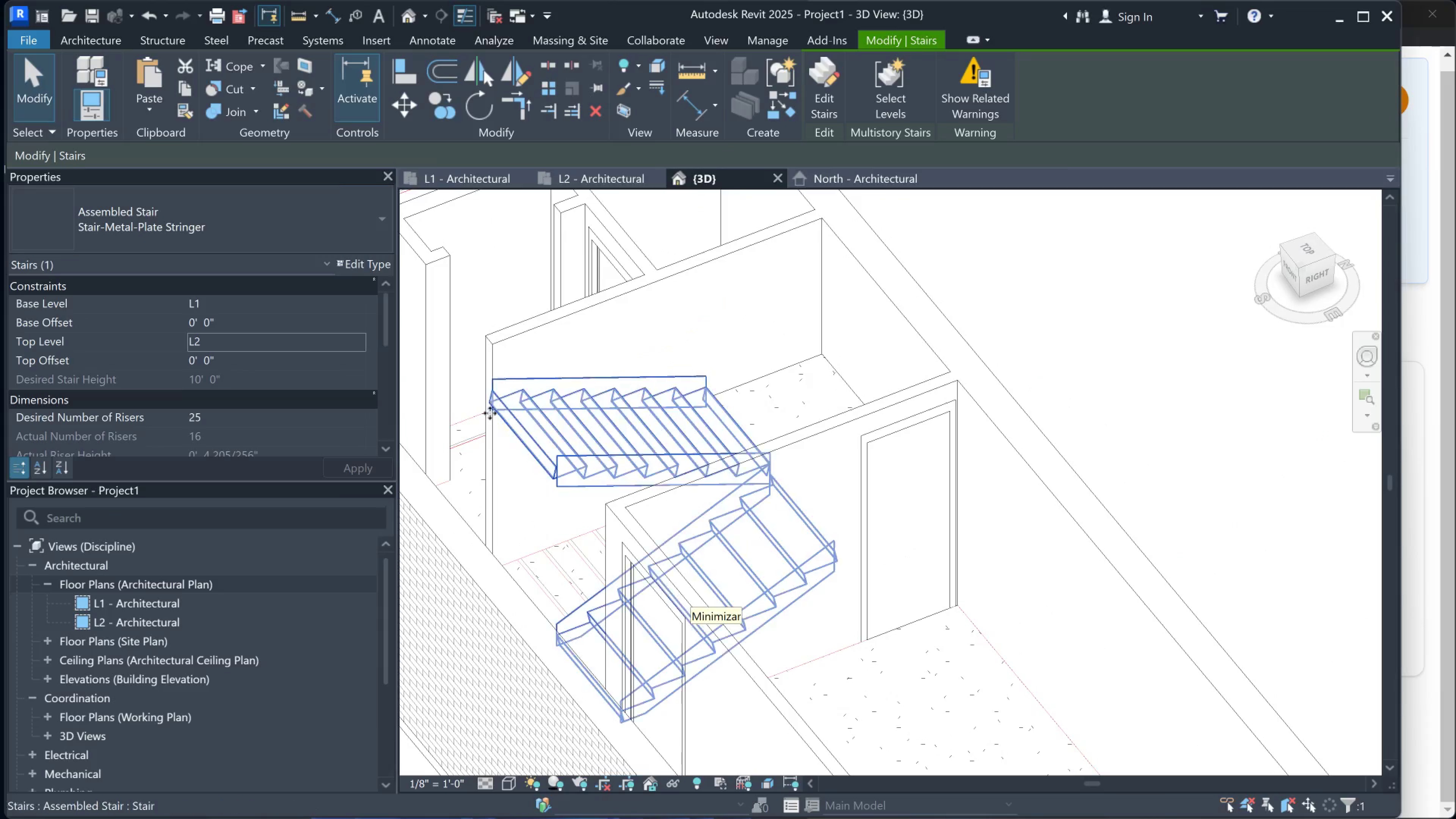 
scroll: coordinate [561, 502], scroll_direction: up, amount: 6.0
 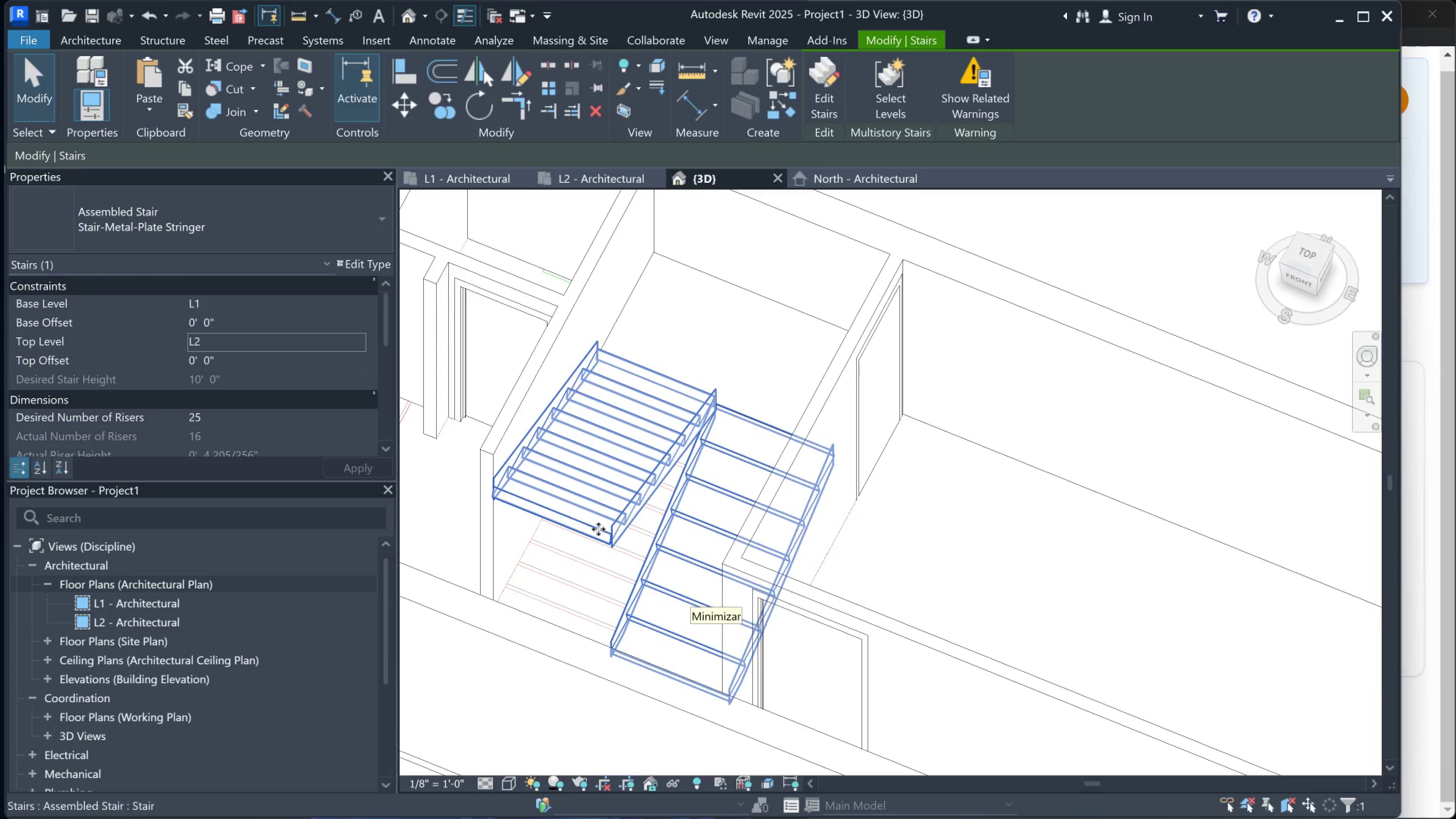 
left_click([528, 441])
 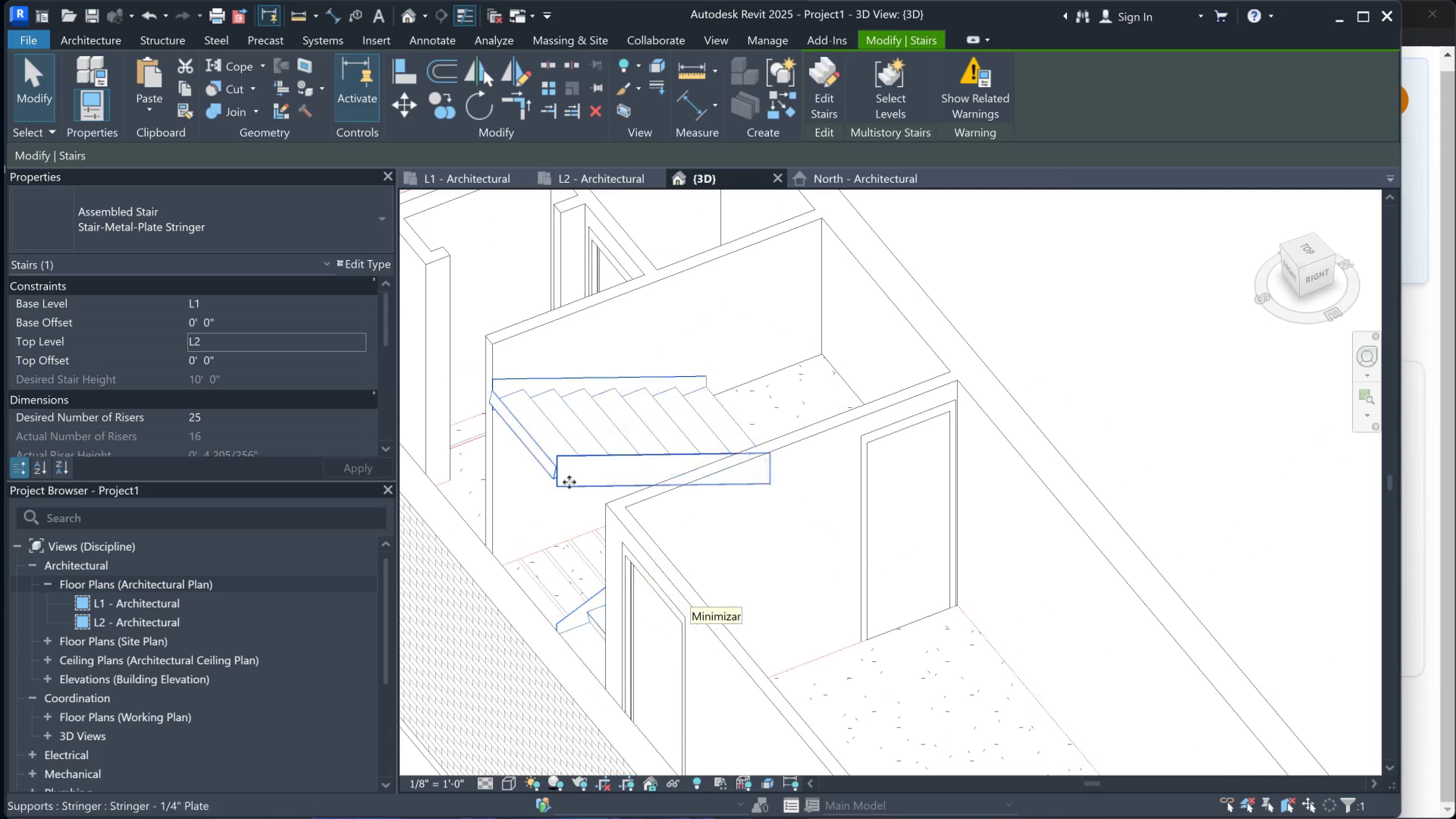 
left_click([545, 527])
 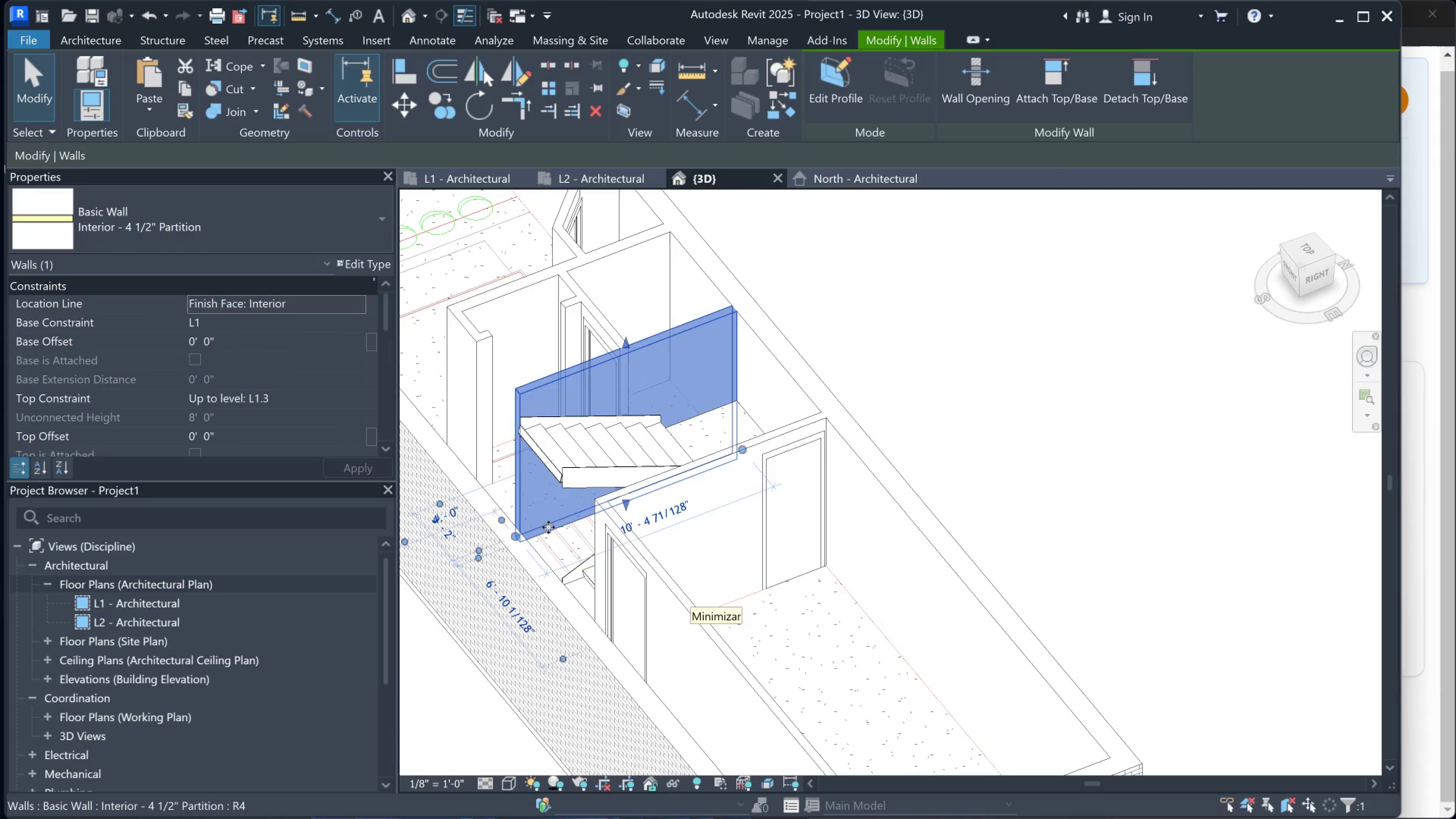 
scroll: coordinate [573, 493], scroll_direction: down, amount: 3.0
 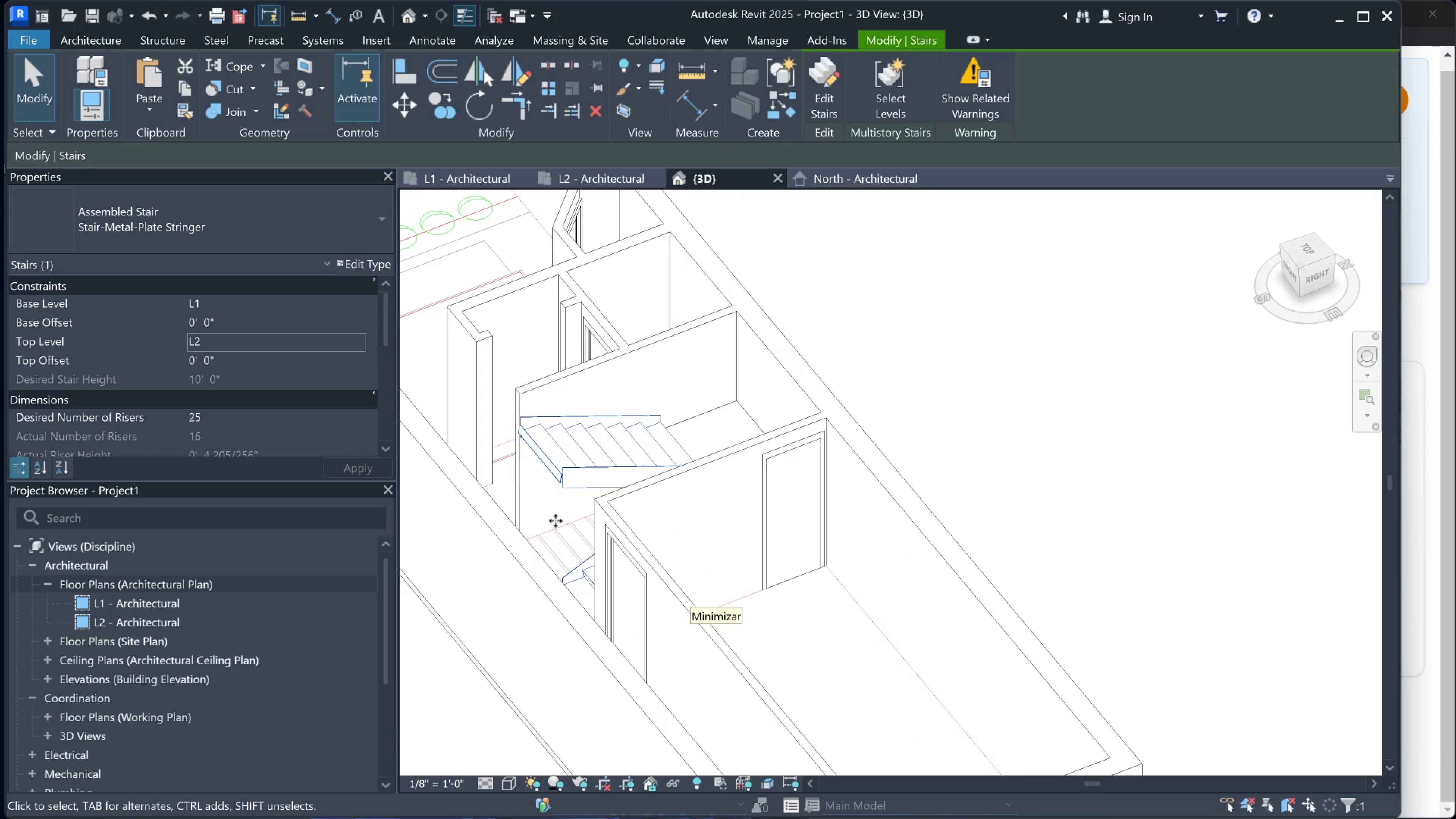 
hold_key(key=ShiftLeft, duration=0.97)
 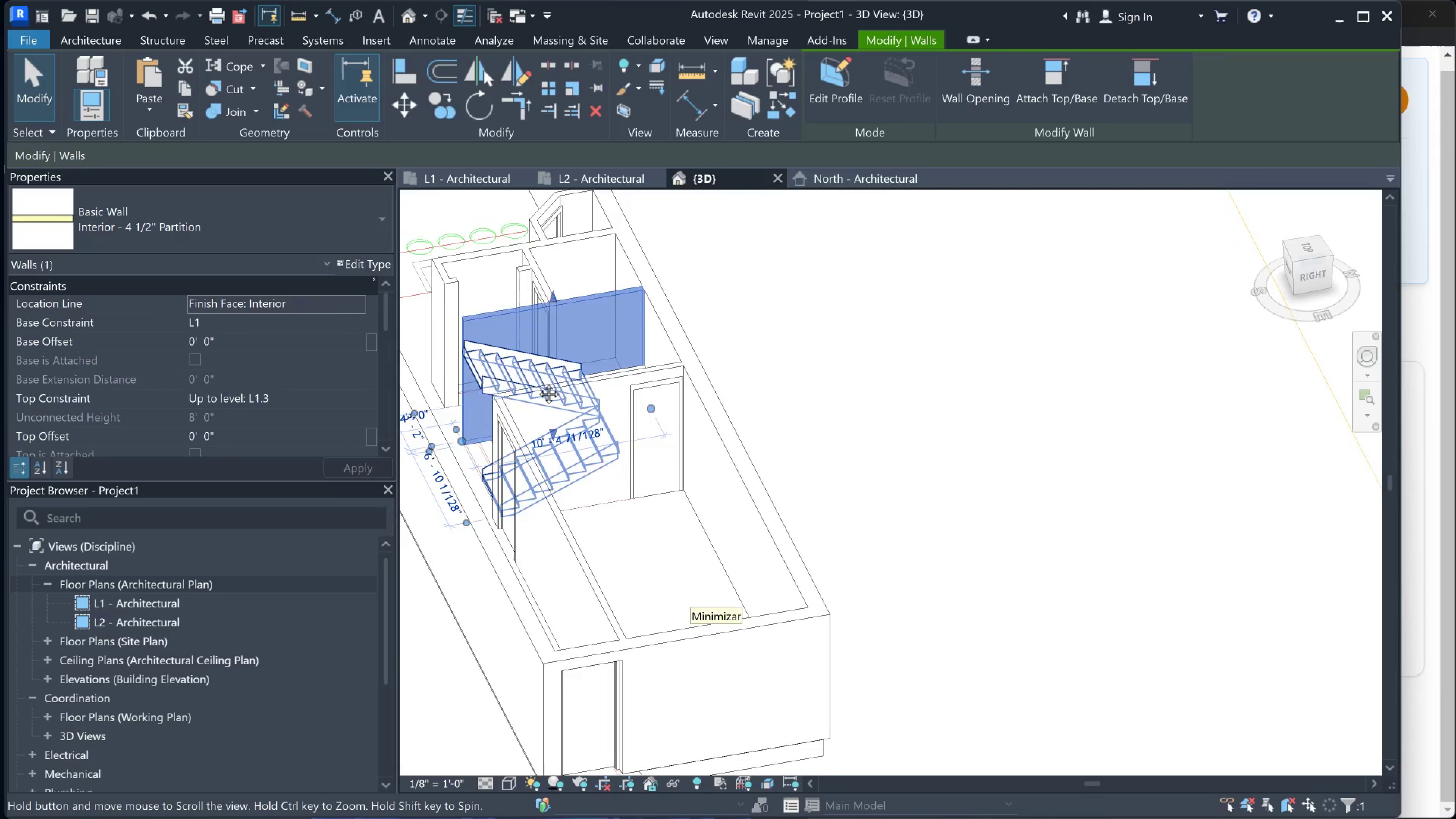 
scroll: coordinate [565, 510], scroll_direction: down, amount: 2.0
 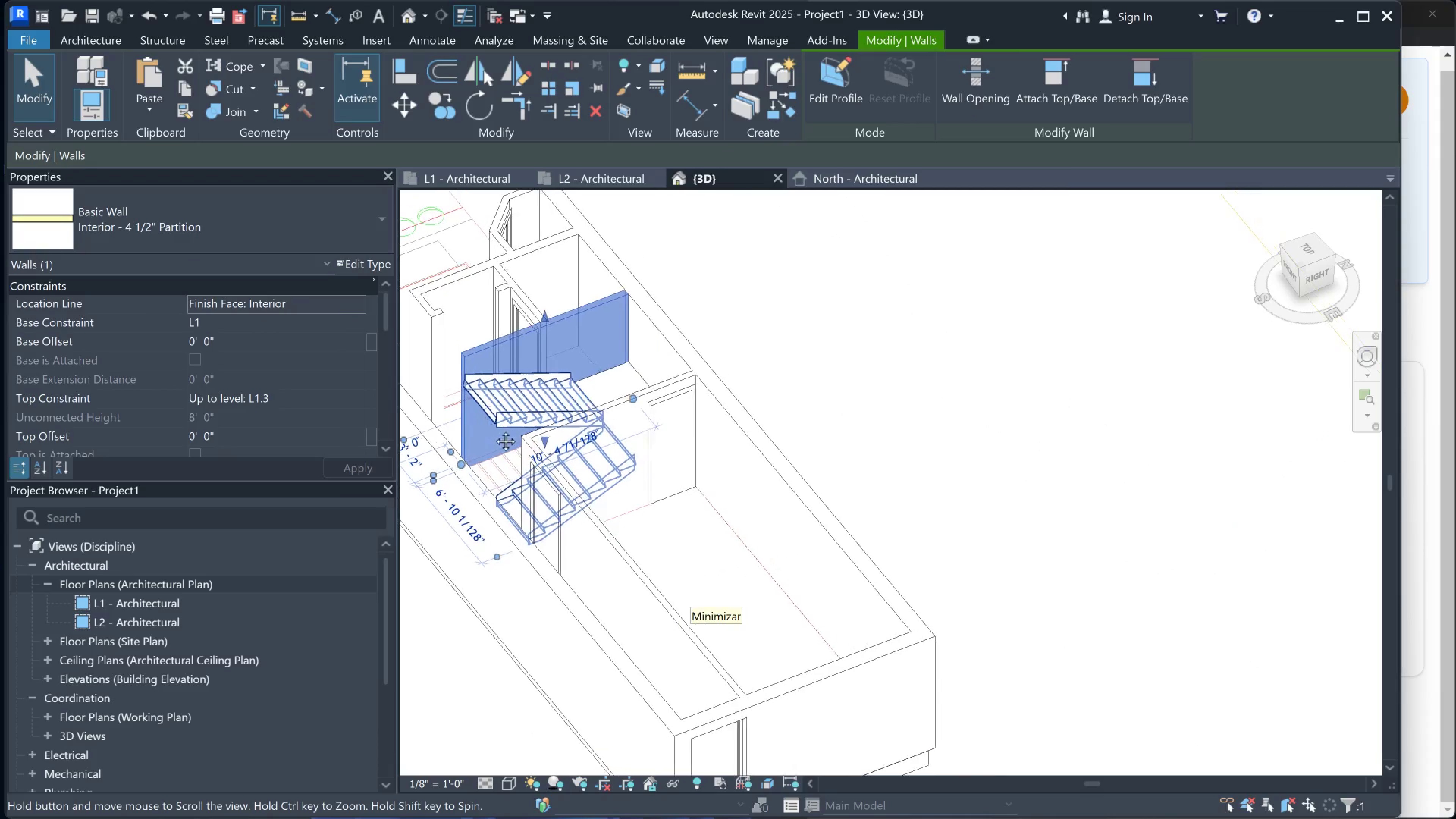 
hold_key(key=ShiftLeft, duration=0.35)
 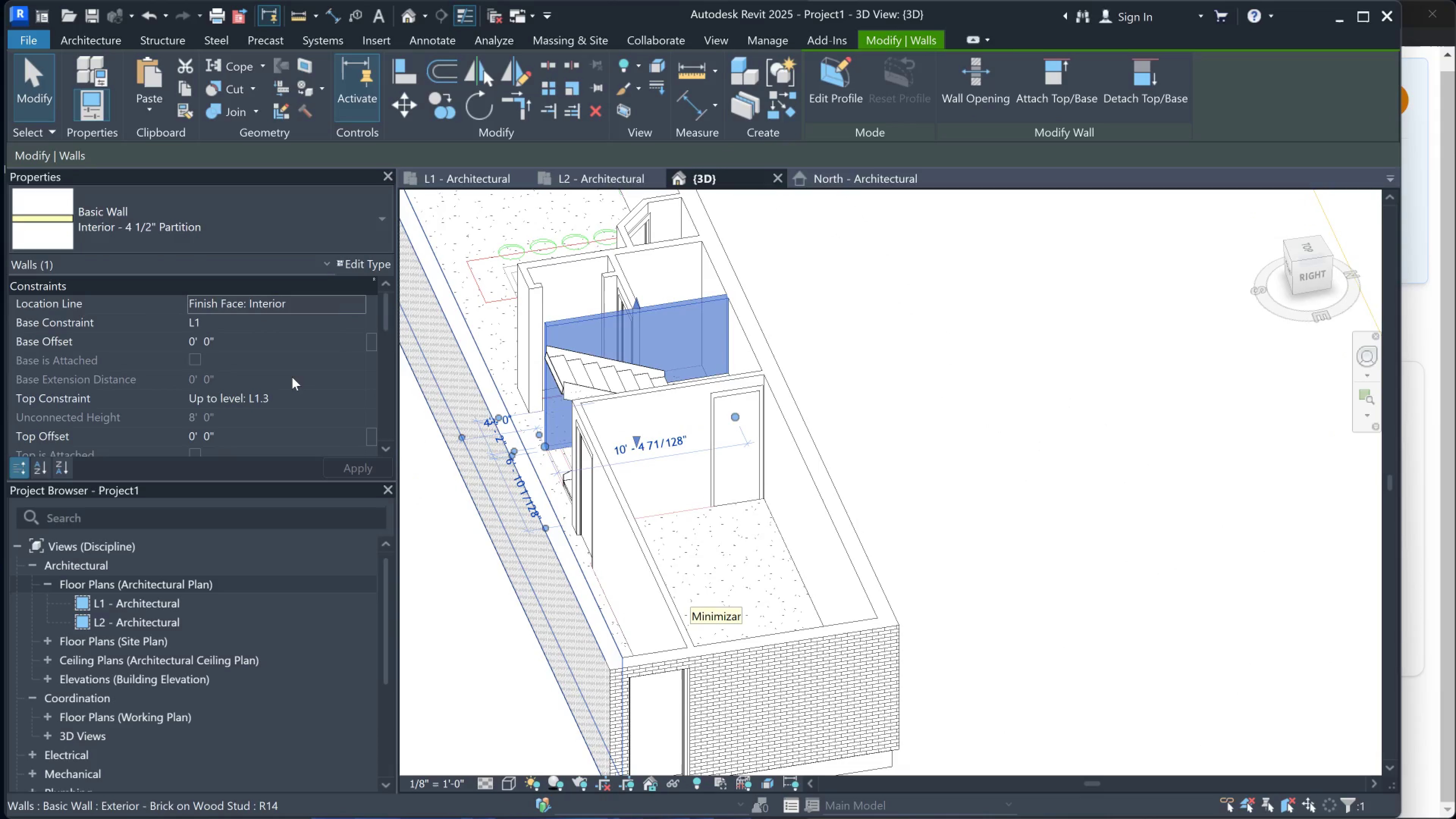 
scroll: coordinate [286, 384], scroll_direction: down, amount: 1.0
 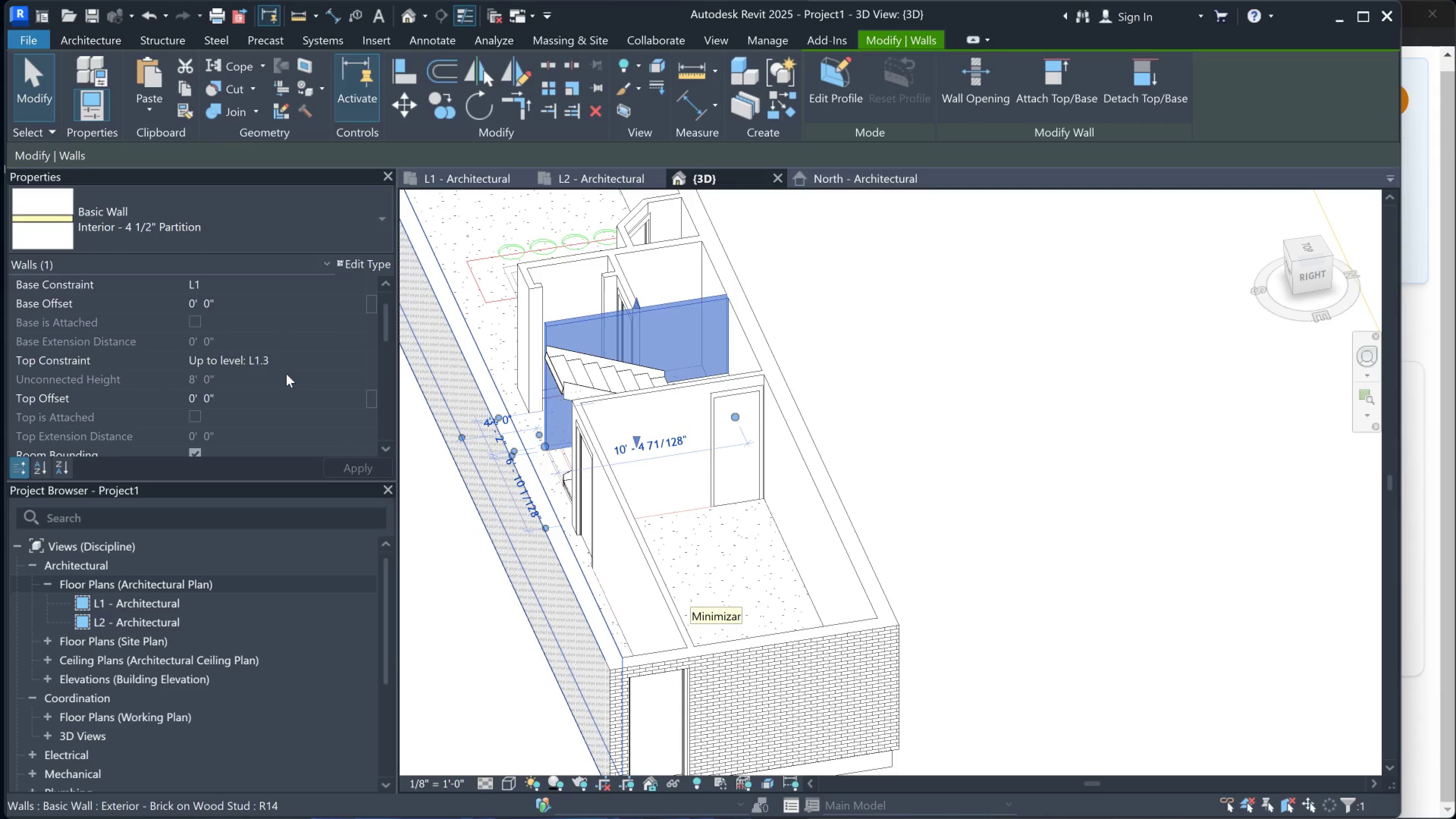 
scroll: coordinate [286, 369], scroll_direction: up, amount: 1.0
 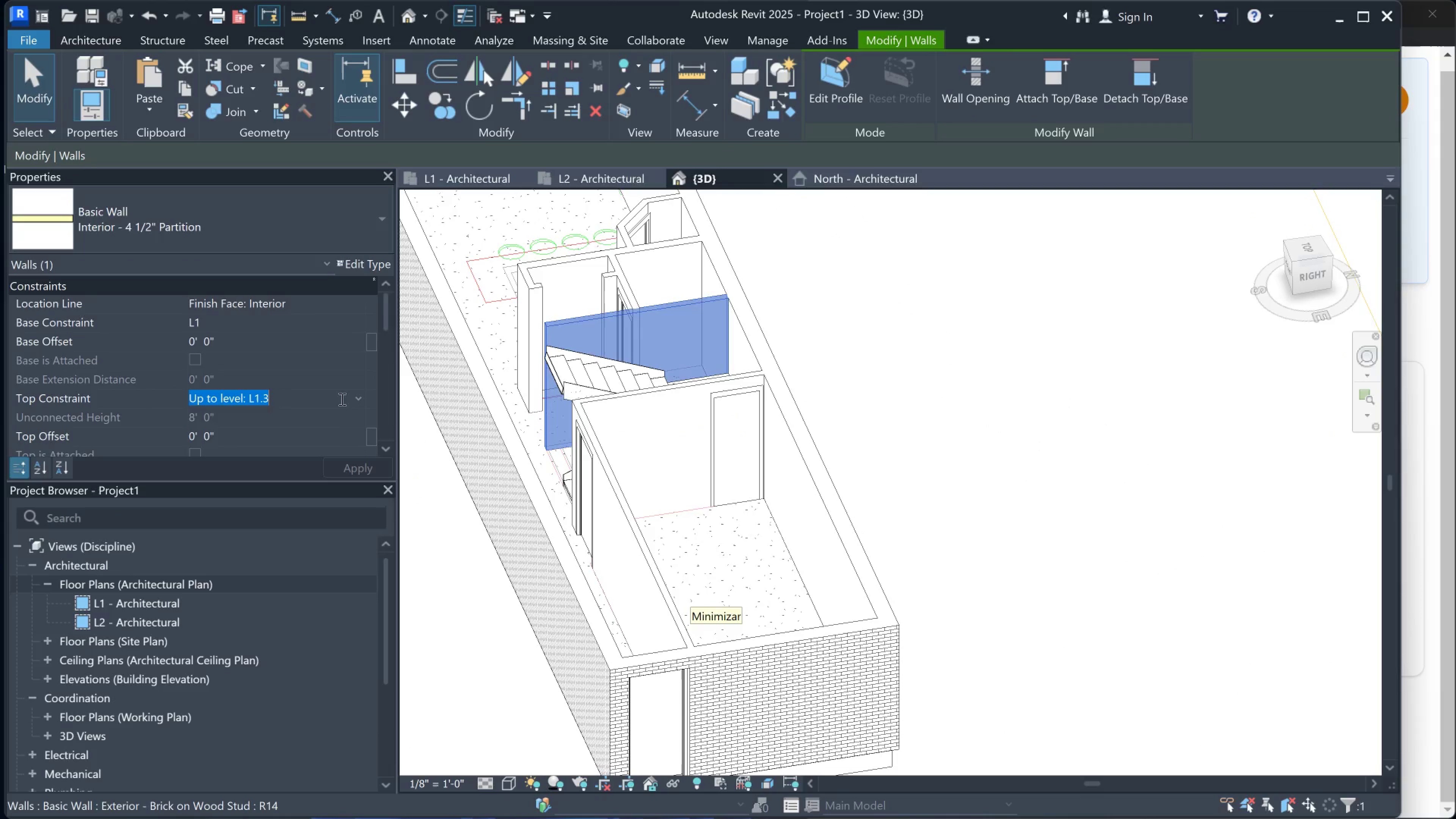 
left_click([361, 399])
 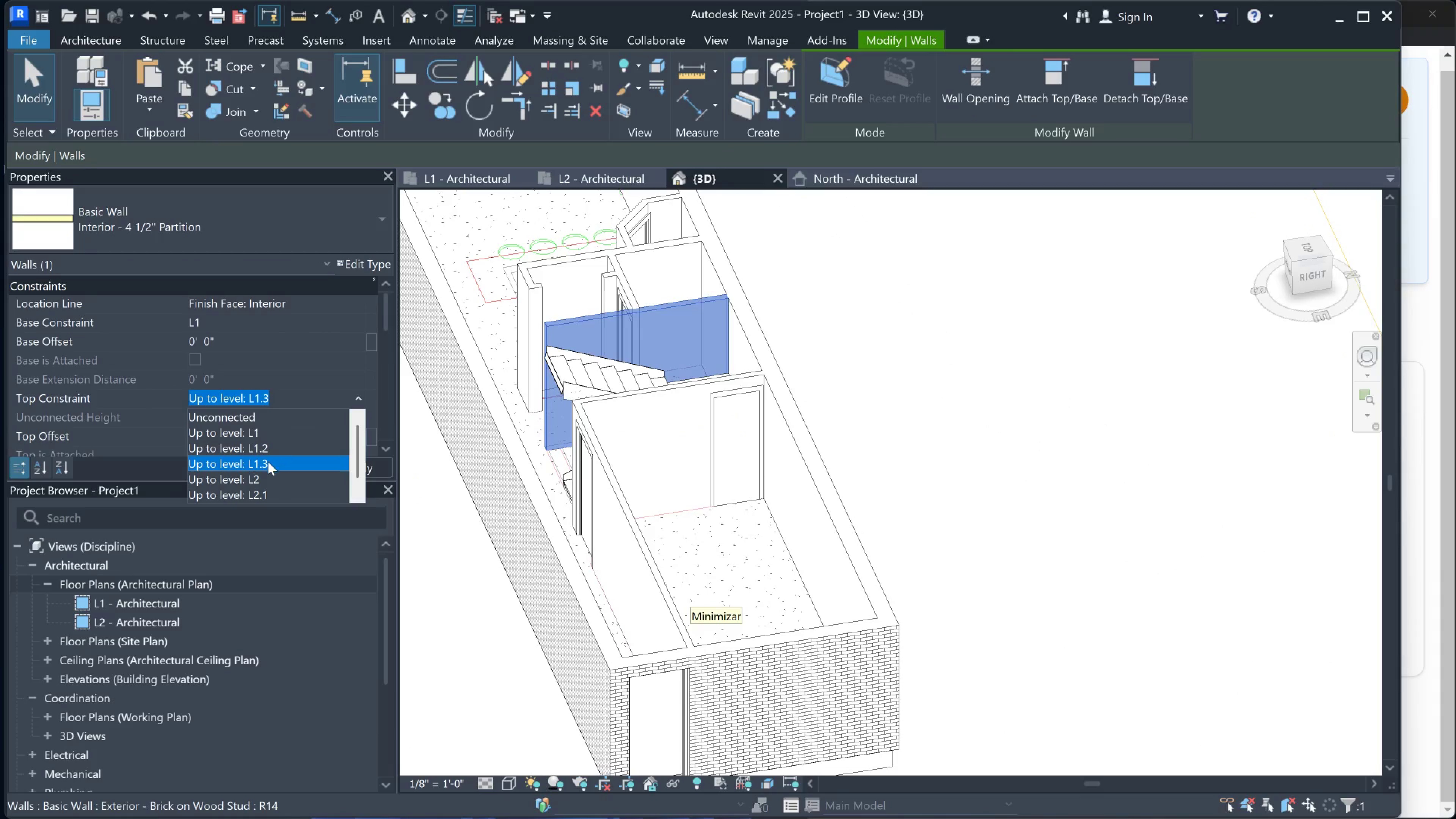 
left_click([260, 478])
 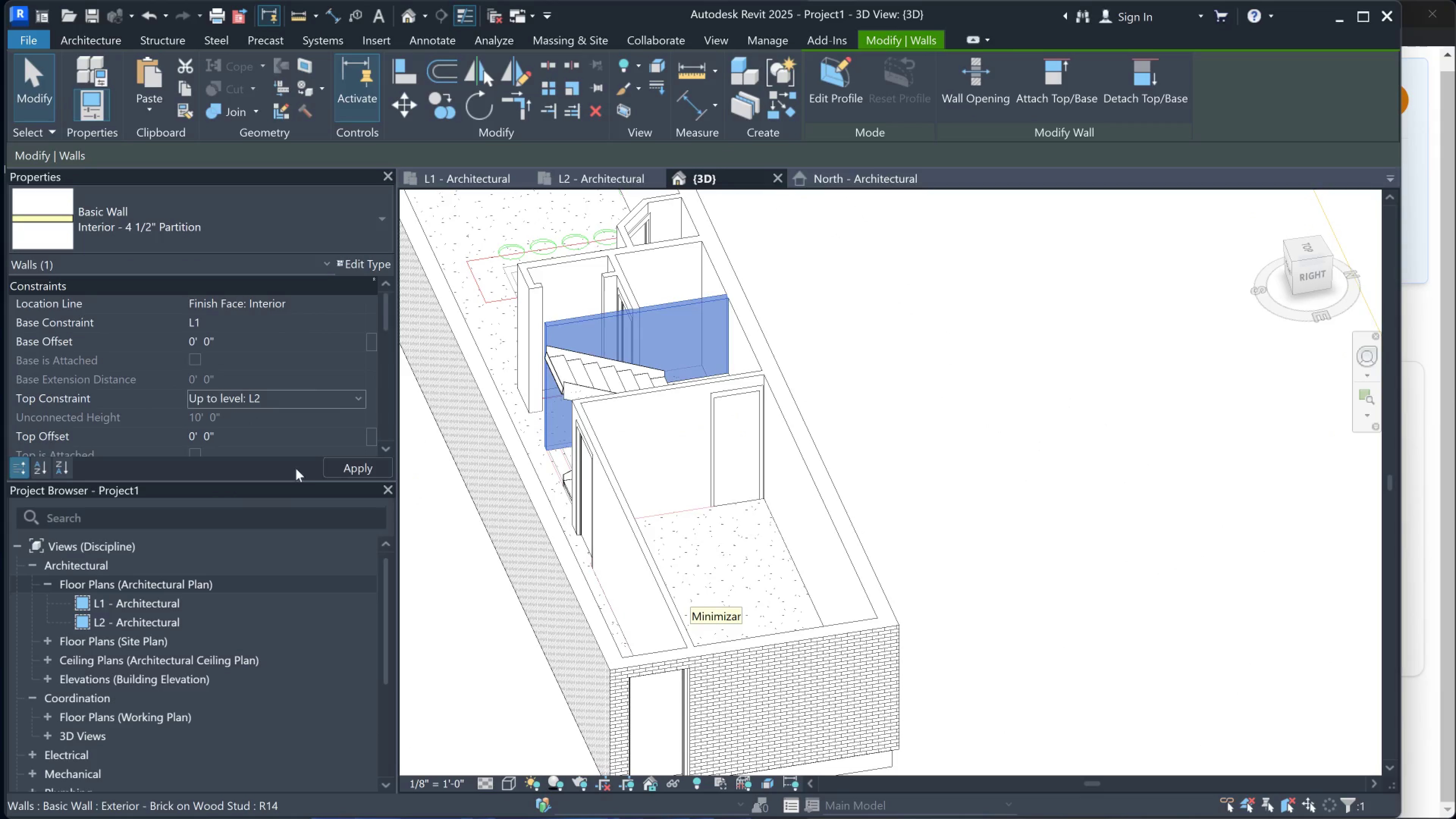 
left_click([343, 463])
 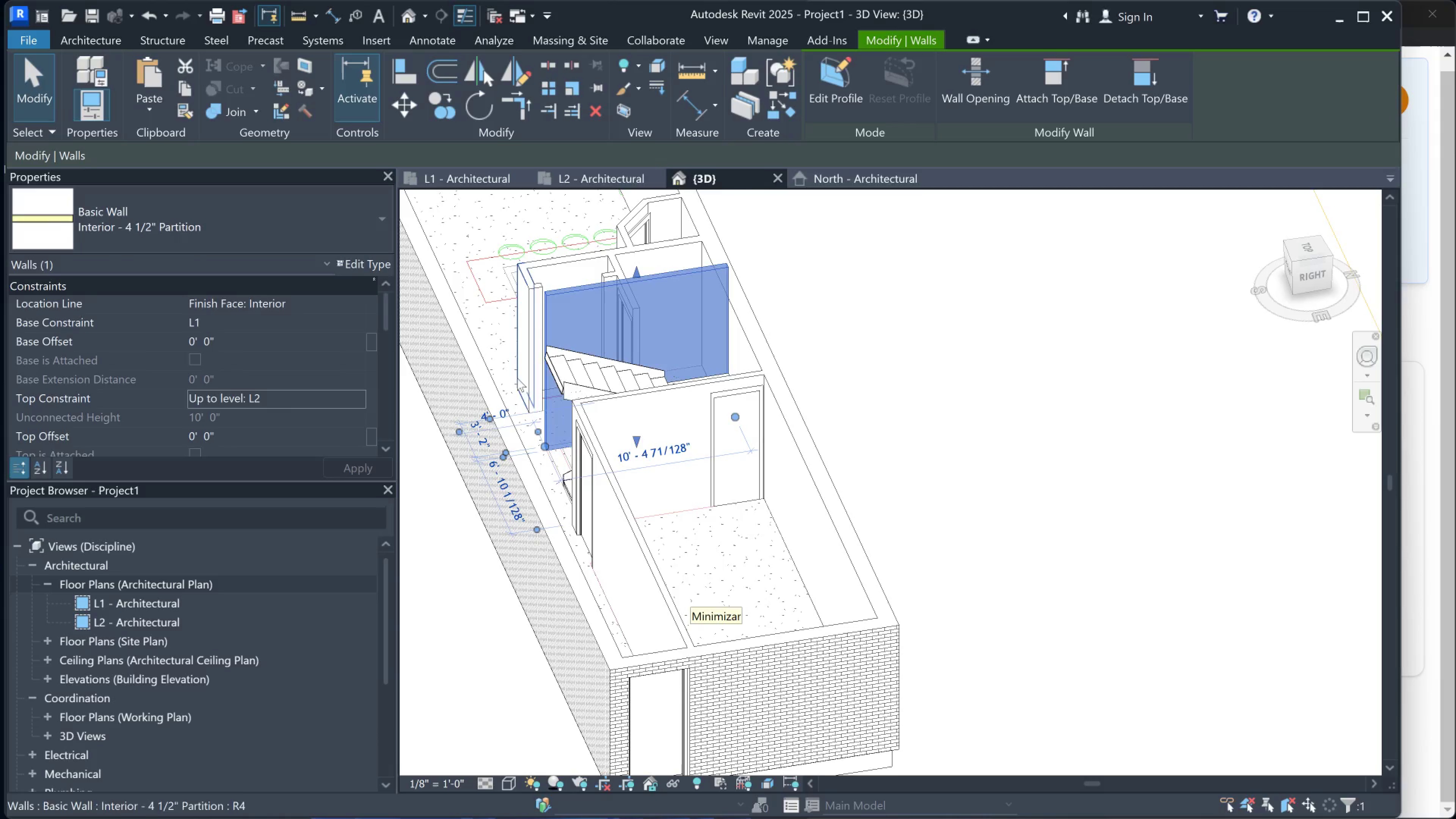 
hold_key(key=ShiftLeft, duration=0.67)
 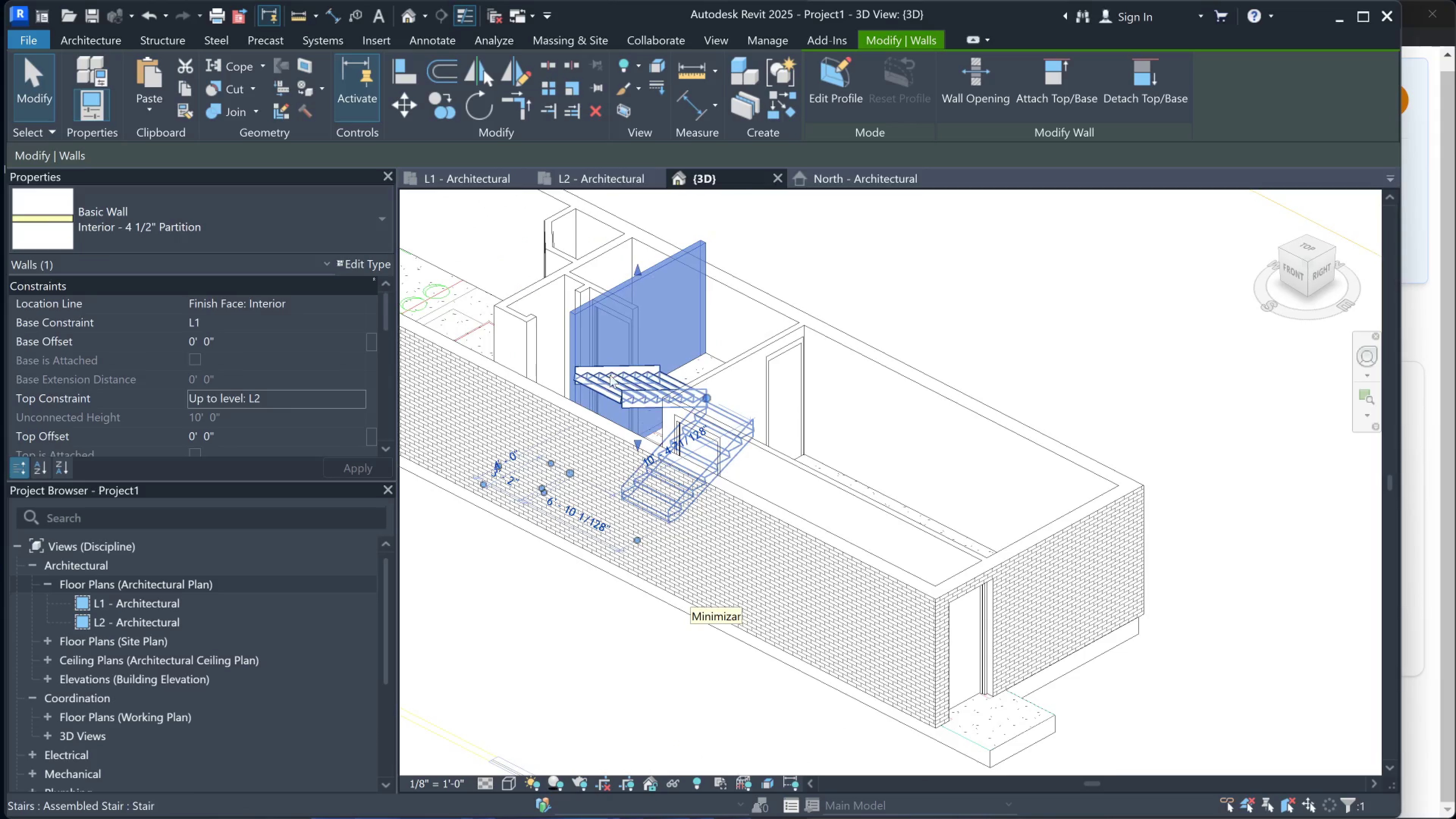 
left_click([609, 391])
 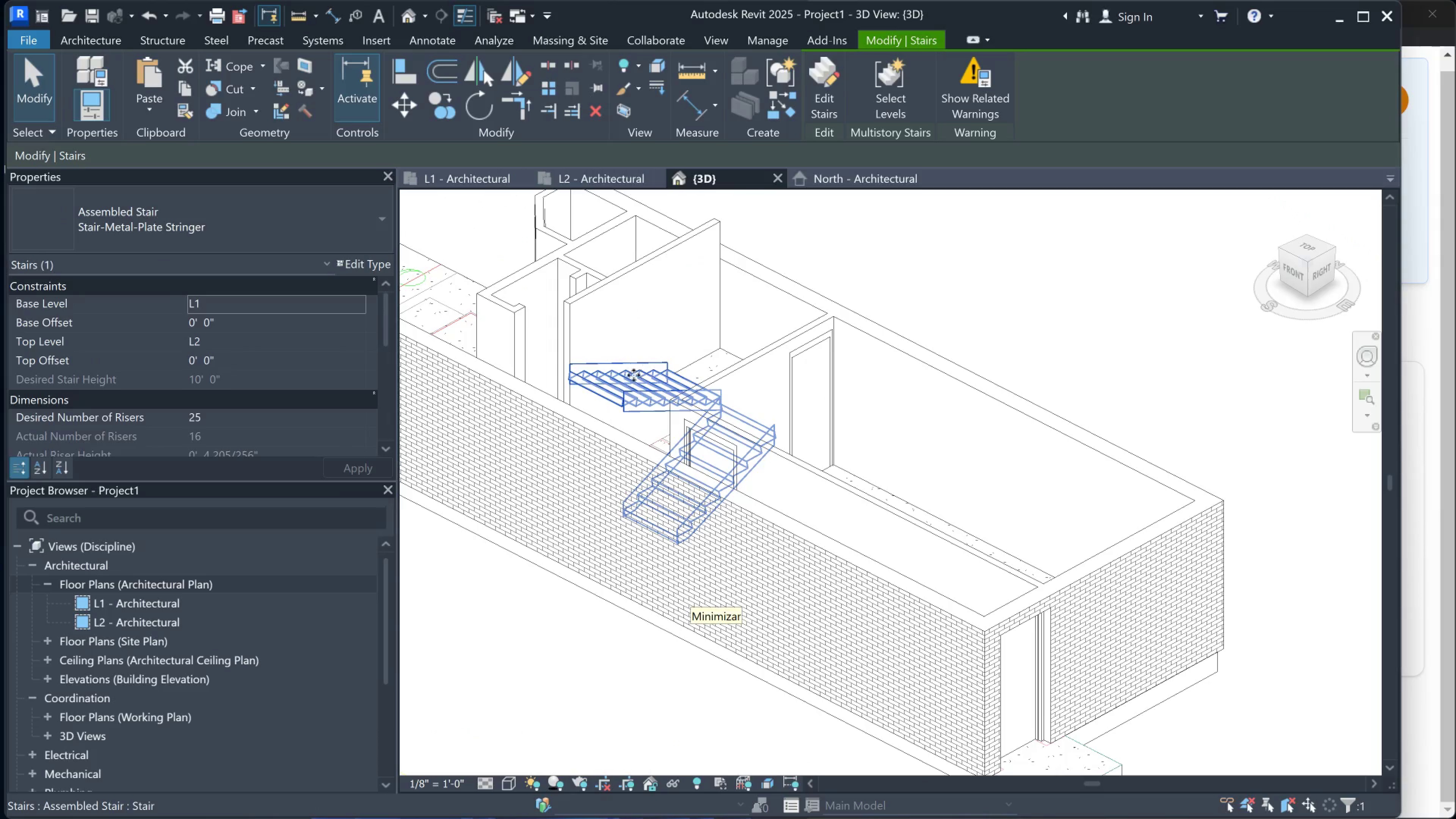 
scroll: coordinate [610, 384], scroll_direction: up, amount: 1.0
 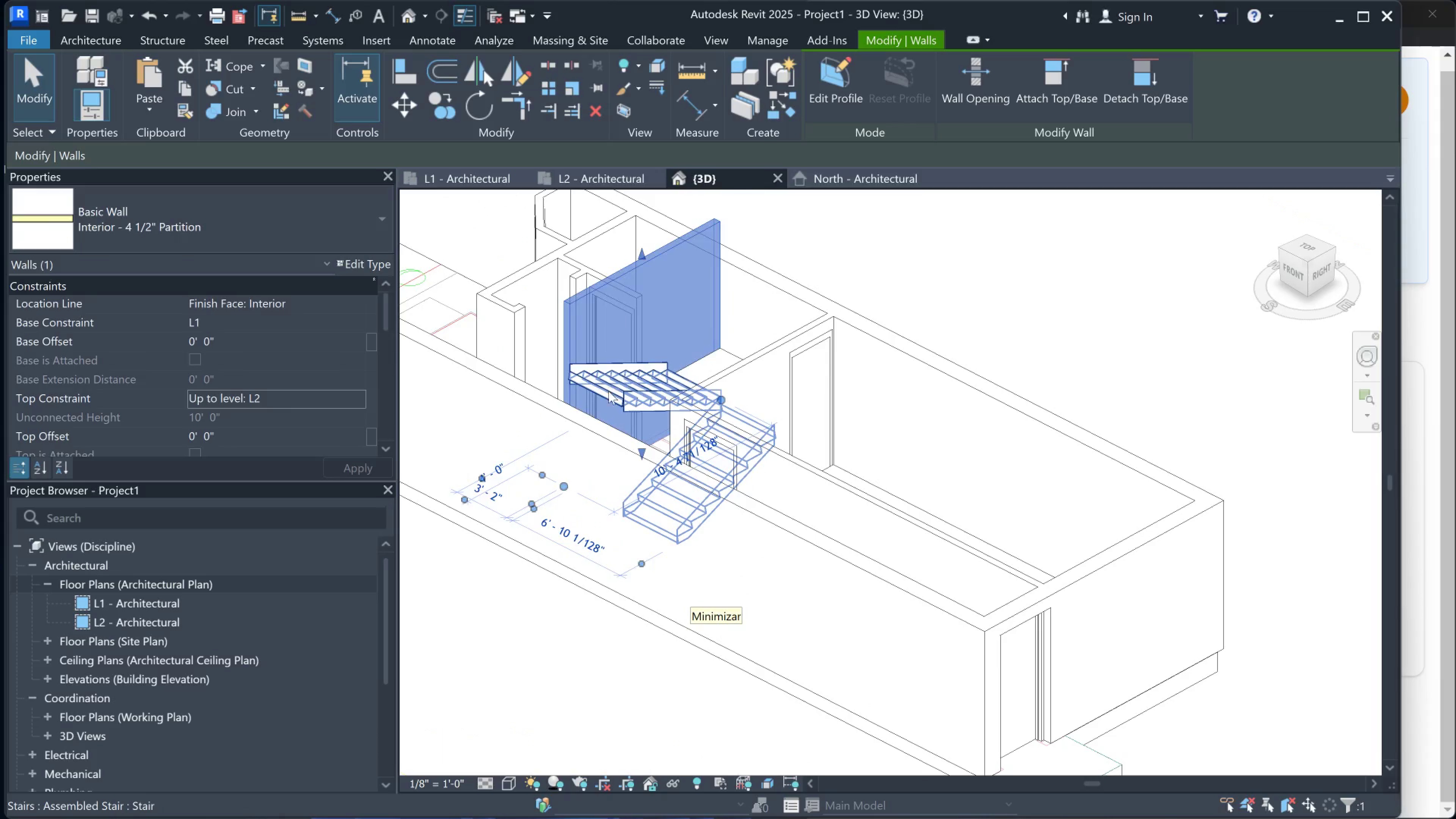 
double_click([621, 394])
 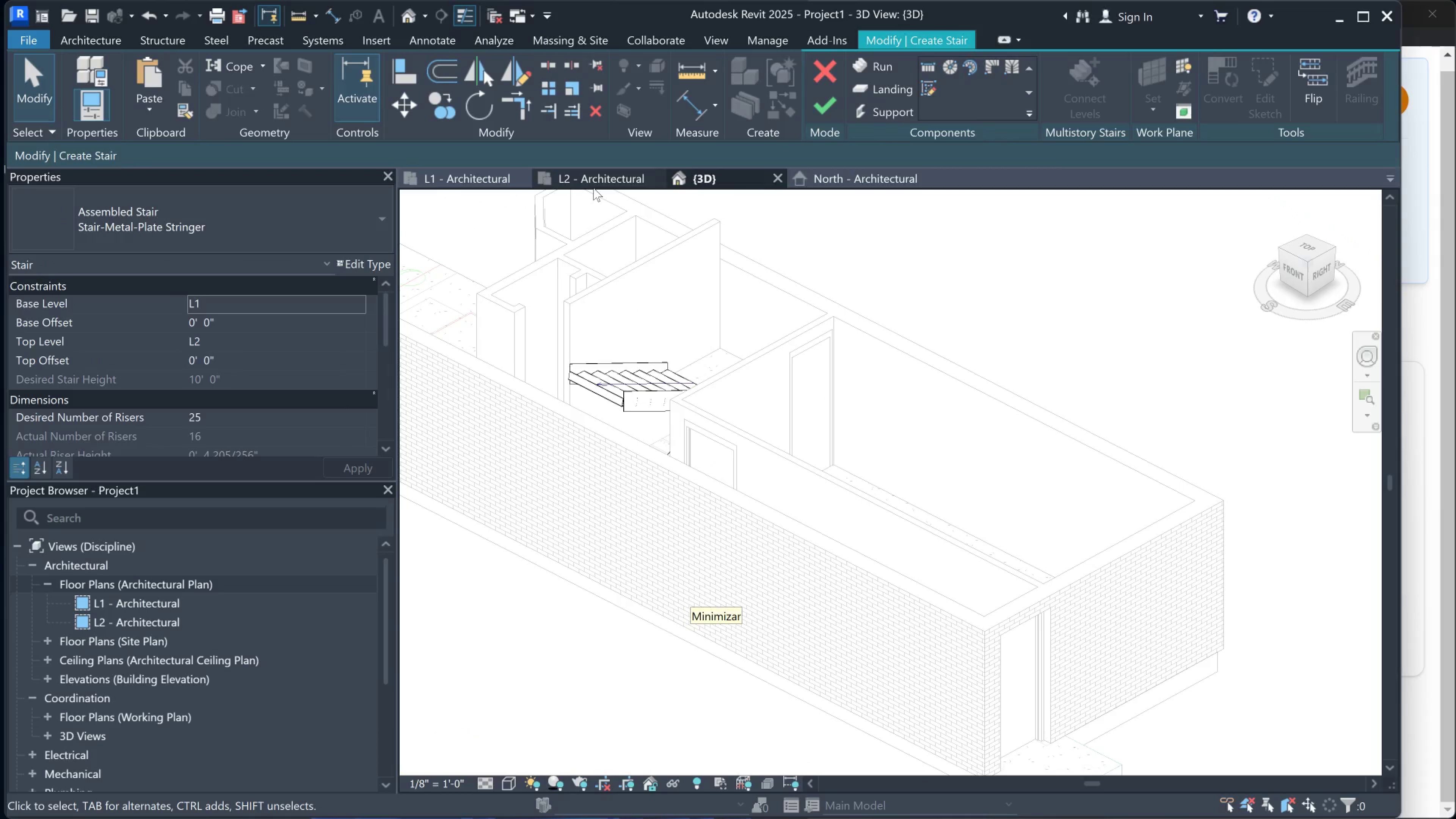 
left_click([593, 176])
 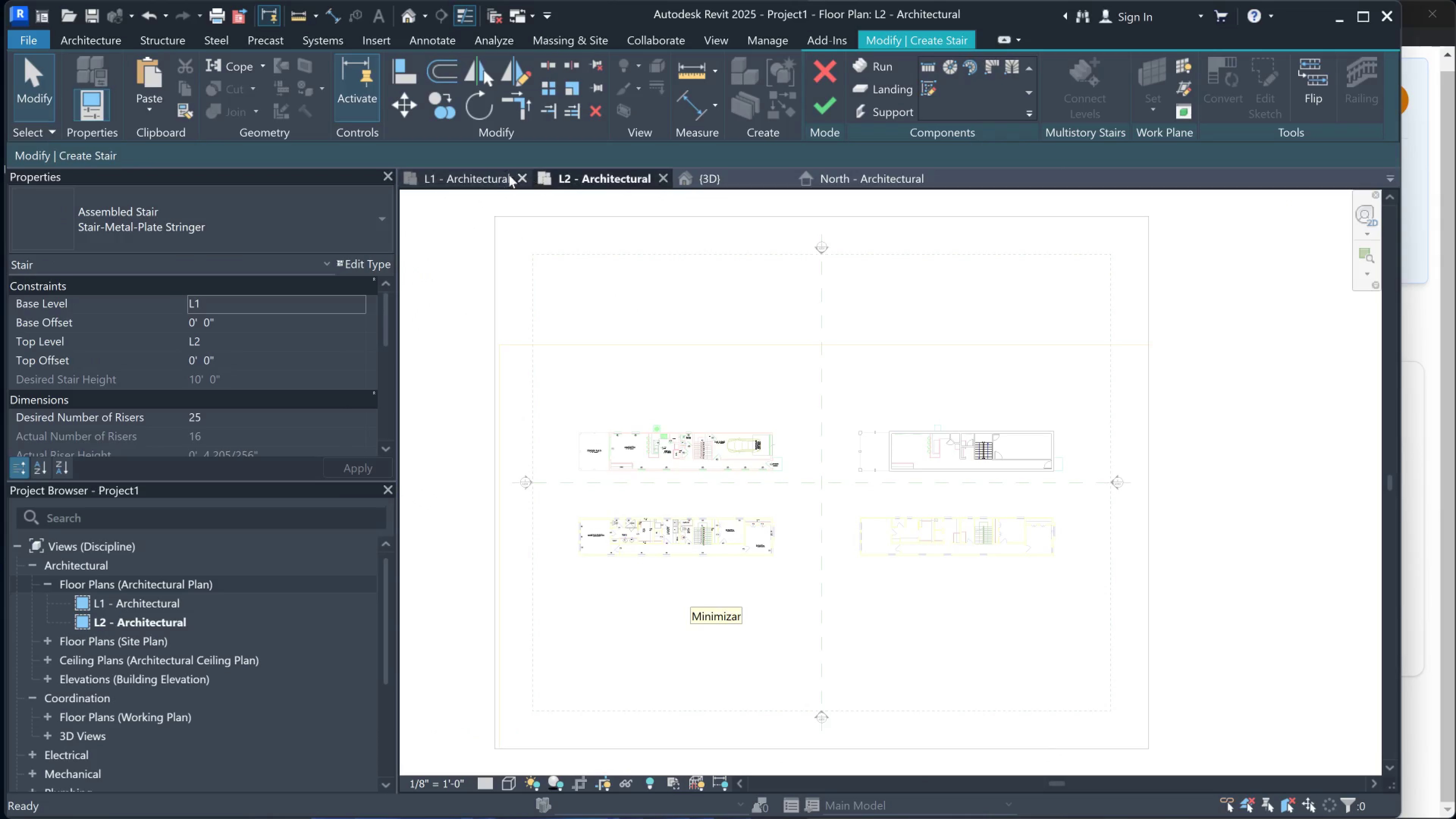 
left_click([485, 177])
 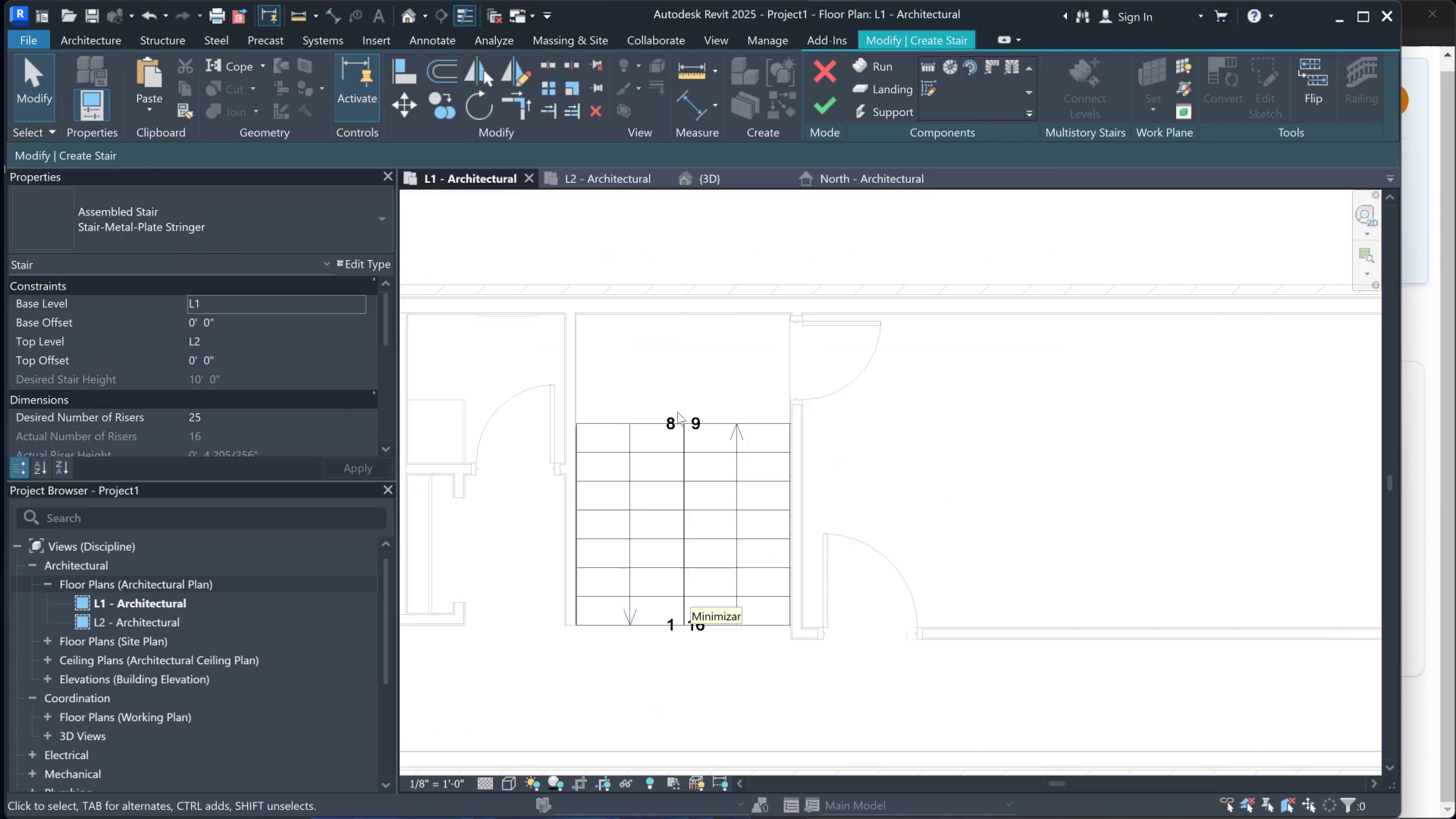 
scroll: coordinate [682, 443], scroll_direction: up, amount: 2.0
 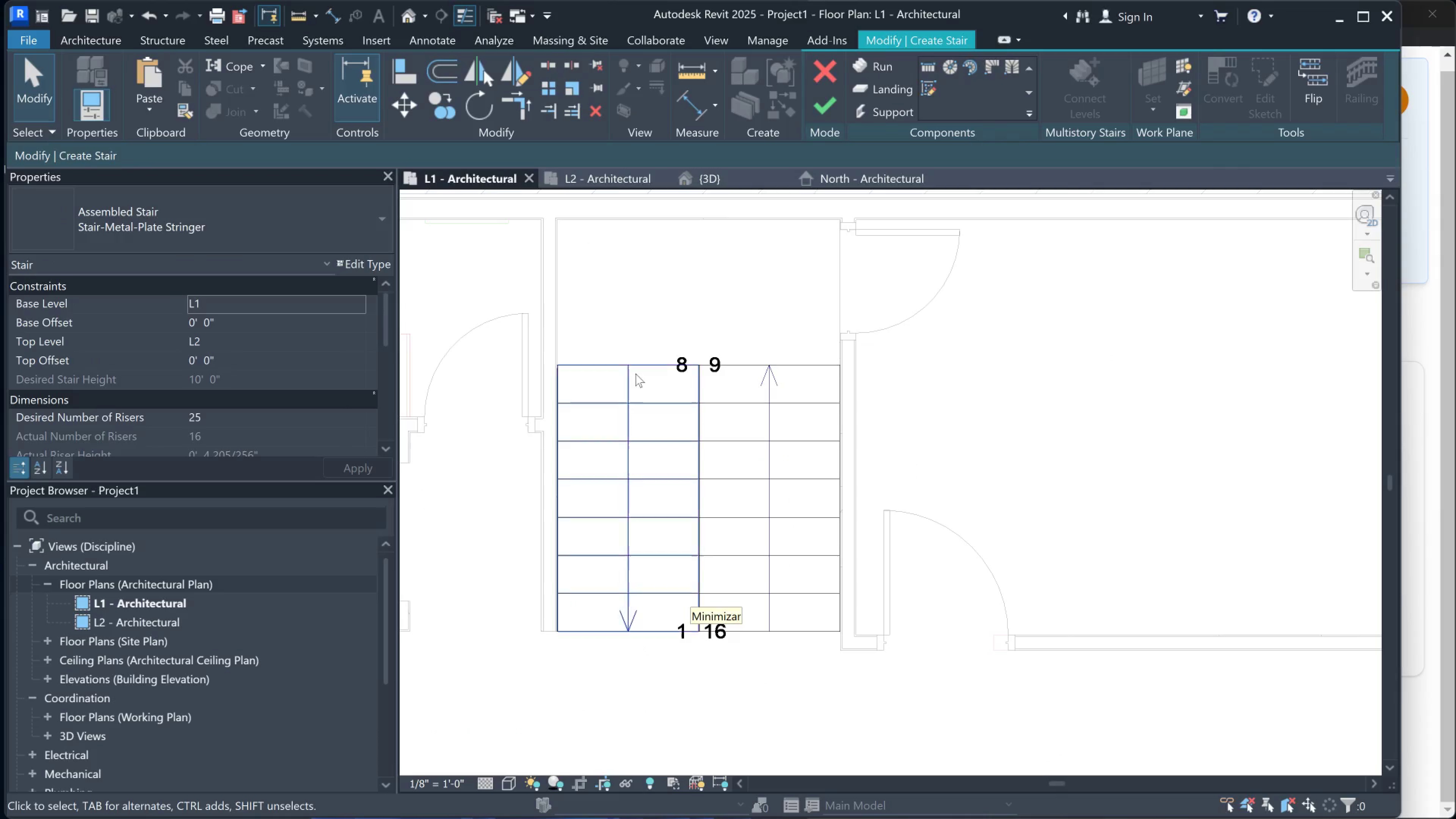 
left_click([639, 366])
 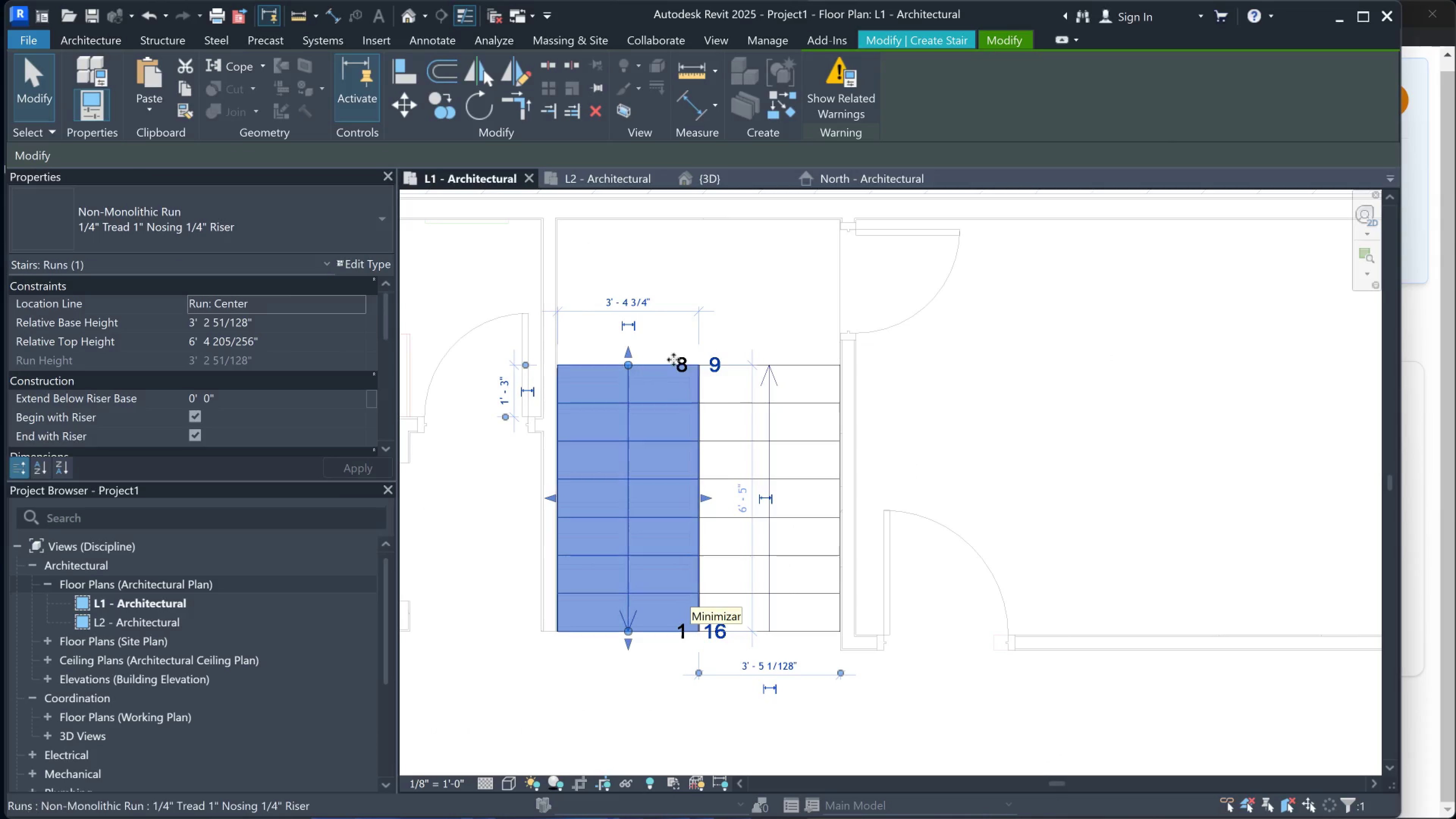 
left_click([678, 348])
 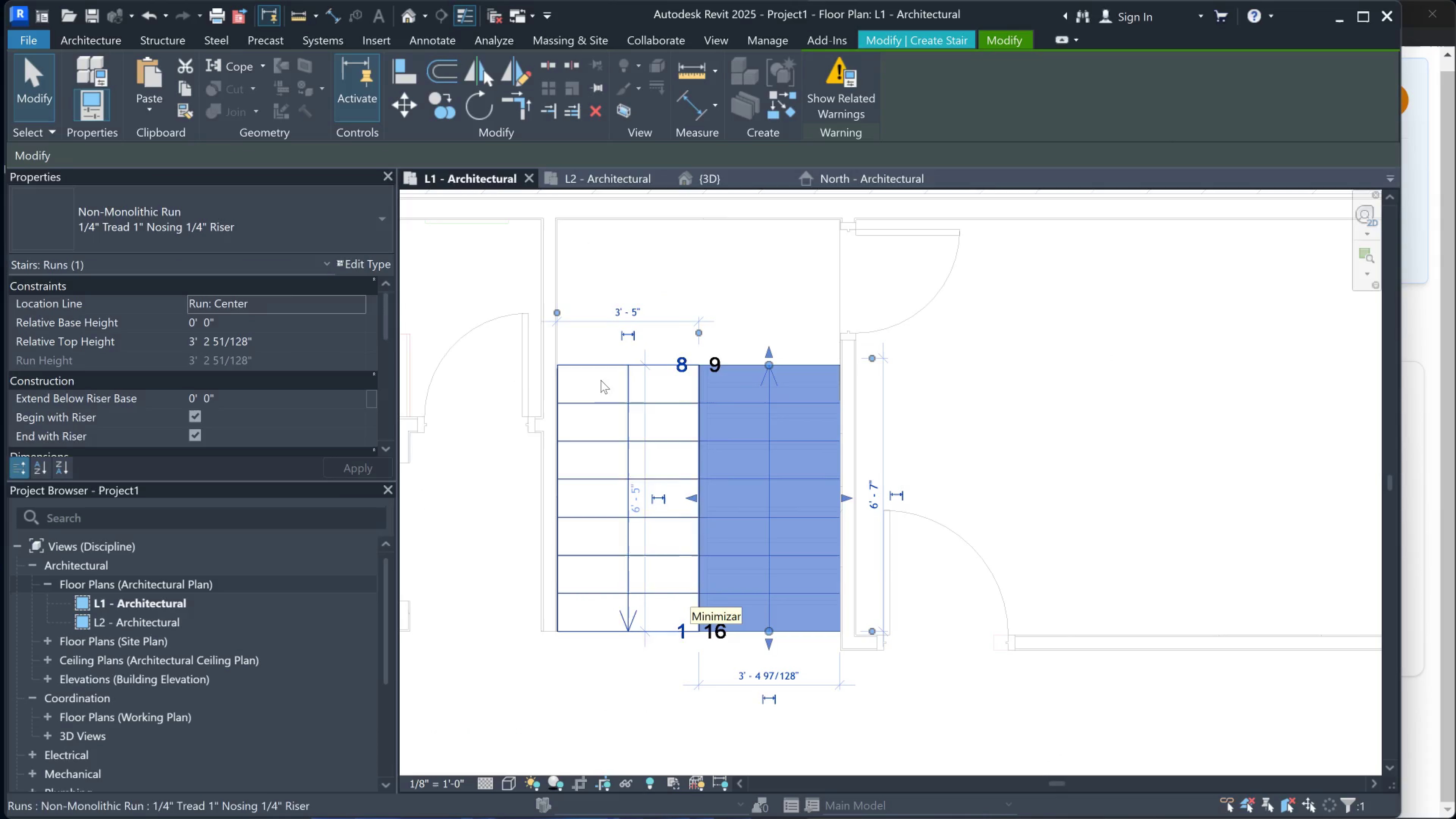 
left_click([652, 330])
 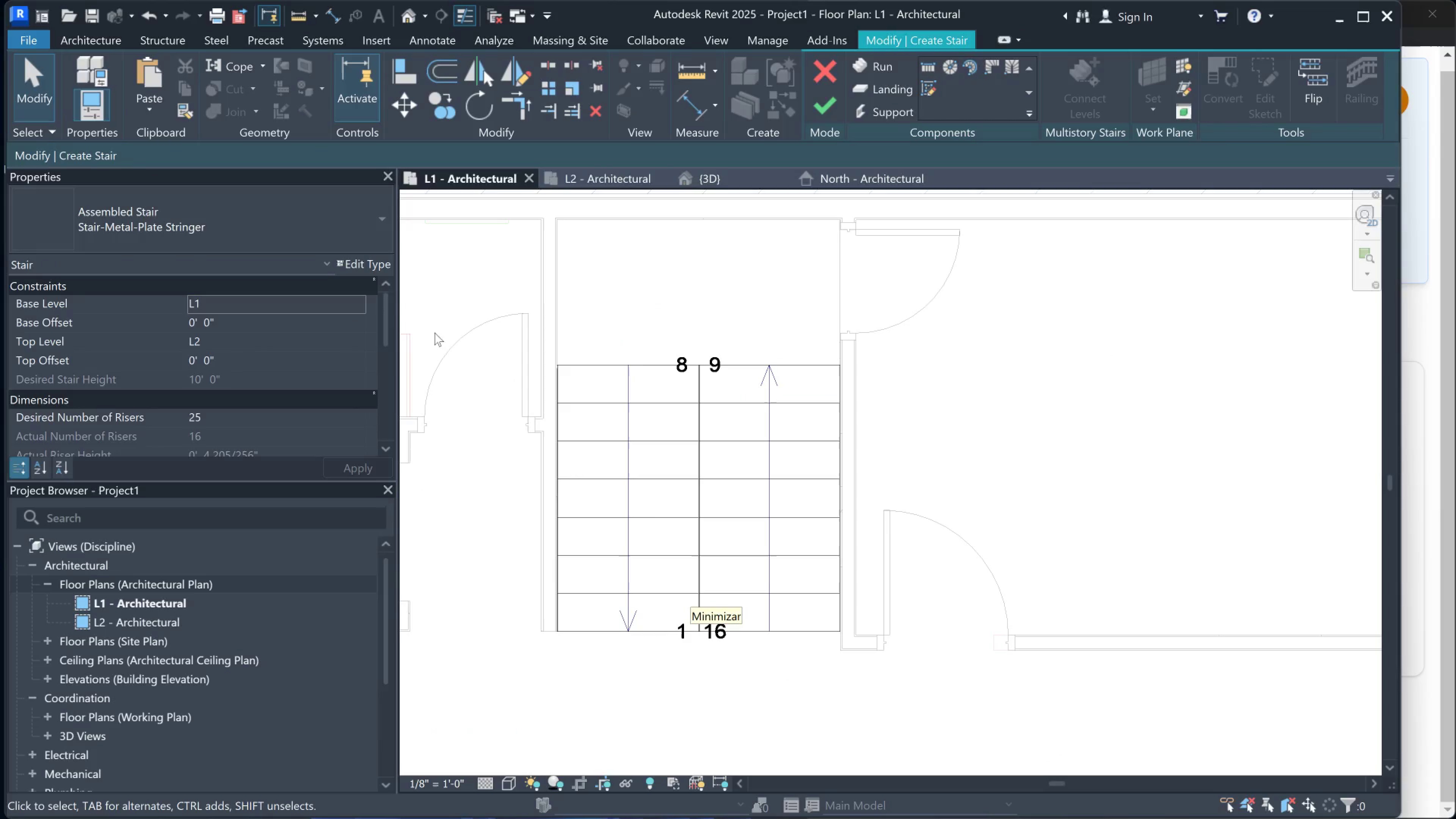 
scroll: coordinate [248, 371], scroll_direction: down, amount: 5.0
 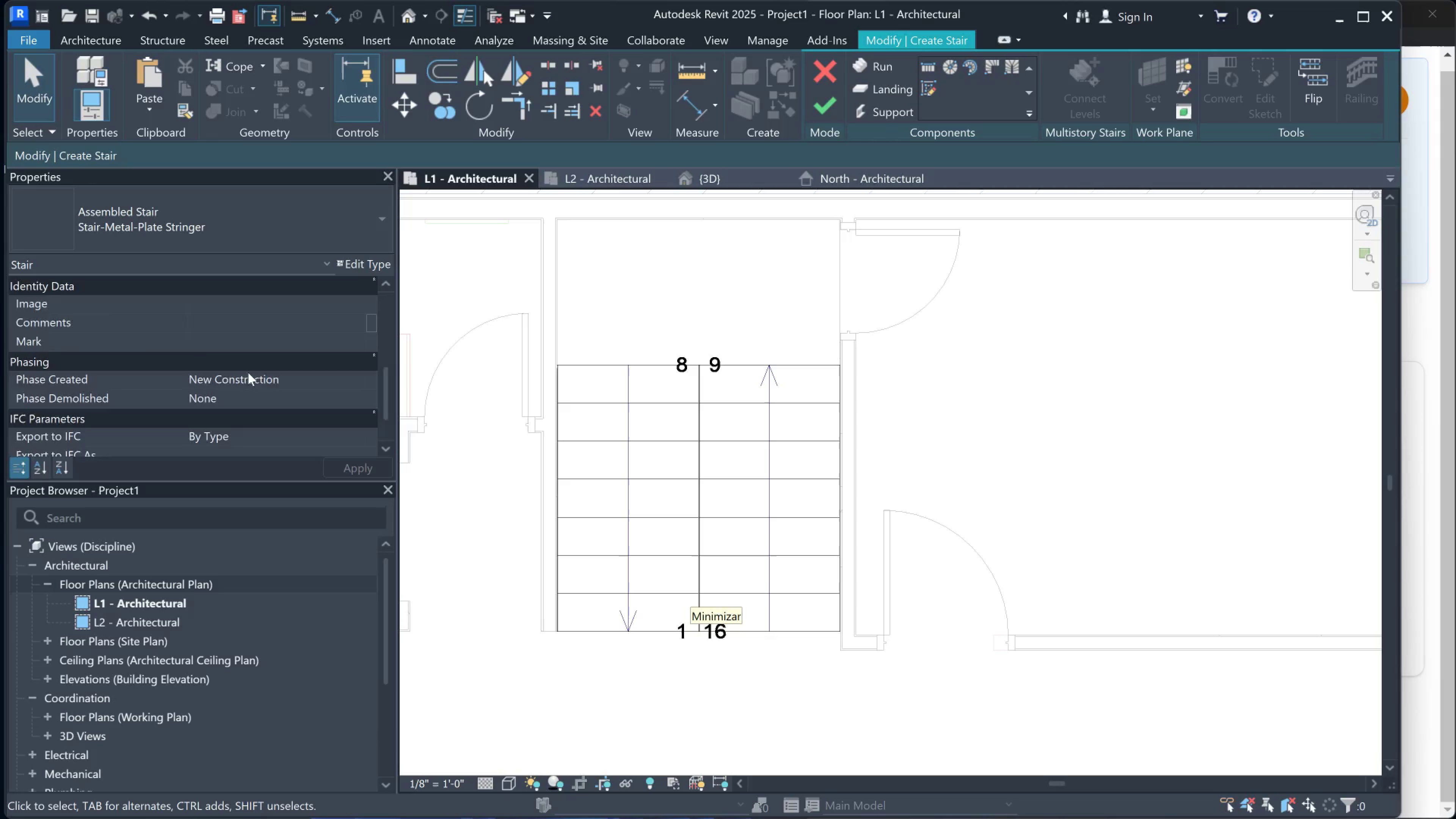 
scroll: coordinate [248, 372], scroll_direction: up, amount: 3.0
 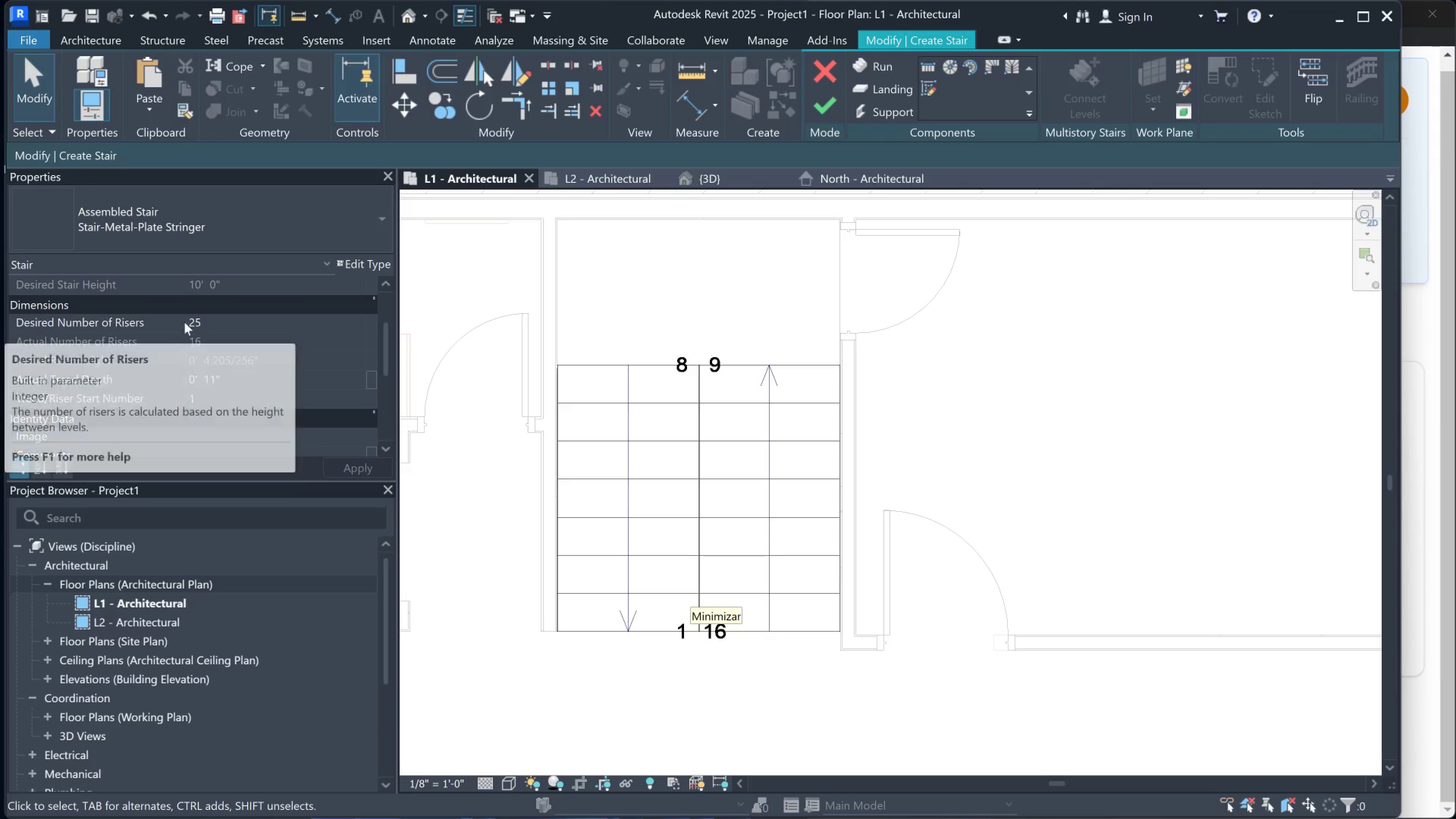 
left_click([205, 319])
 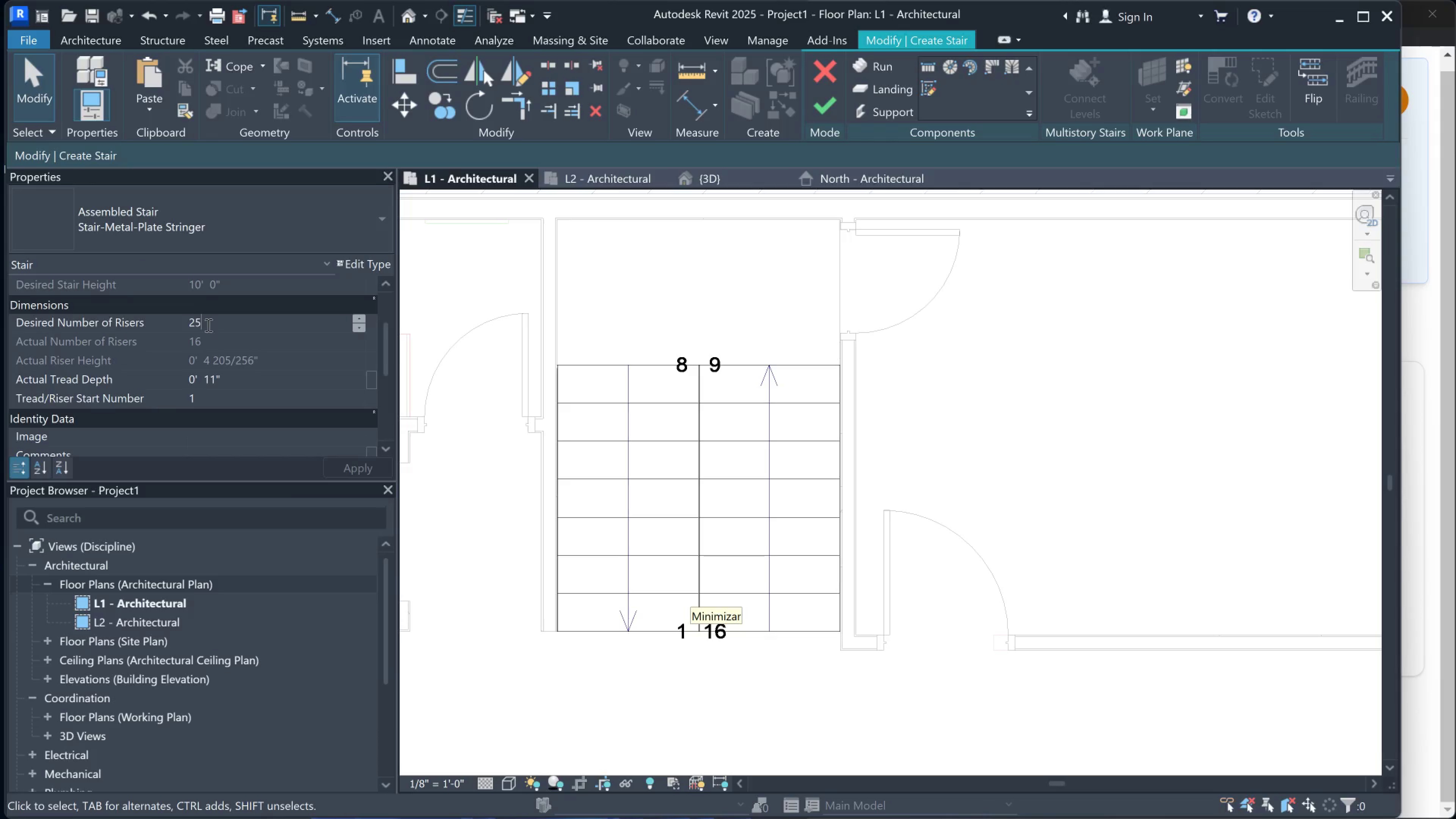 
left_click_drag(start_coordinate=[207, 325], to_coordinate=[195, 325])
 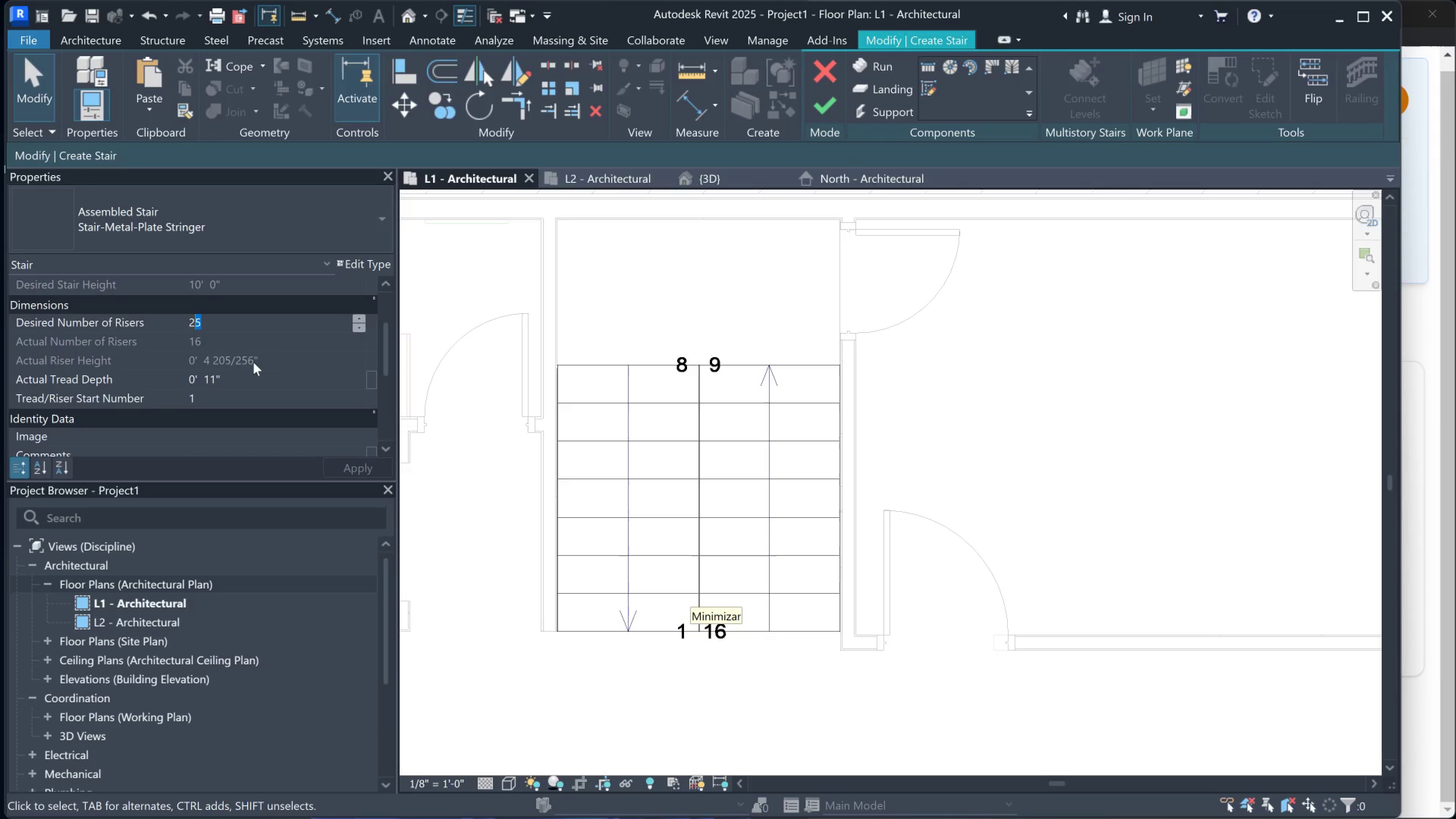 
key(Backspace)
 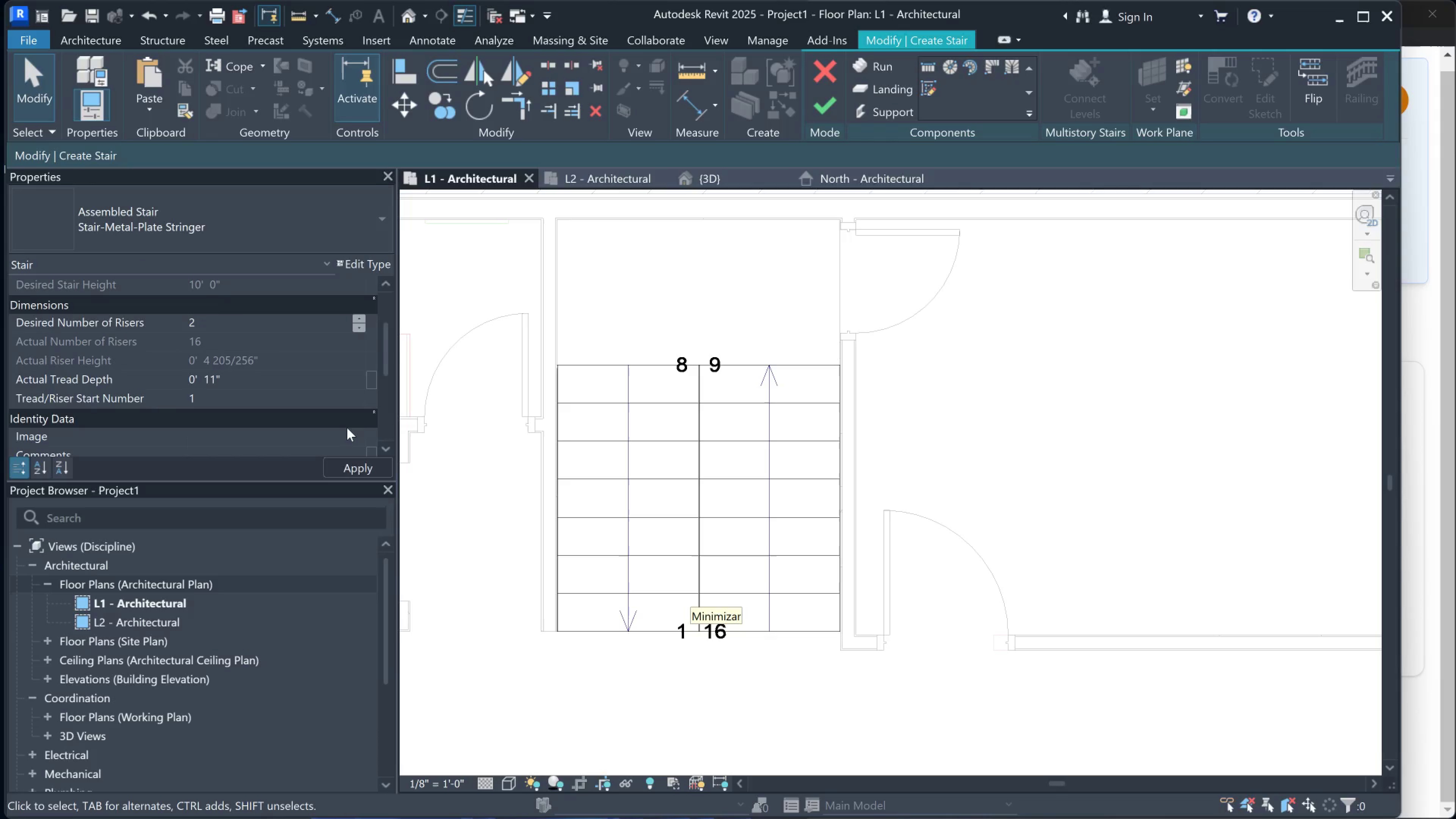 
key(0)
 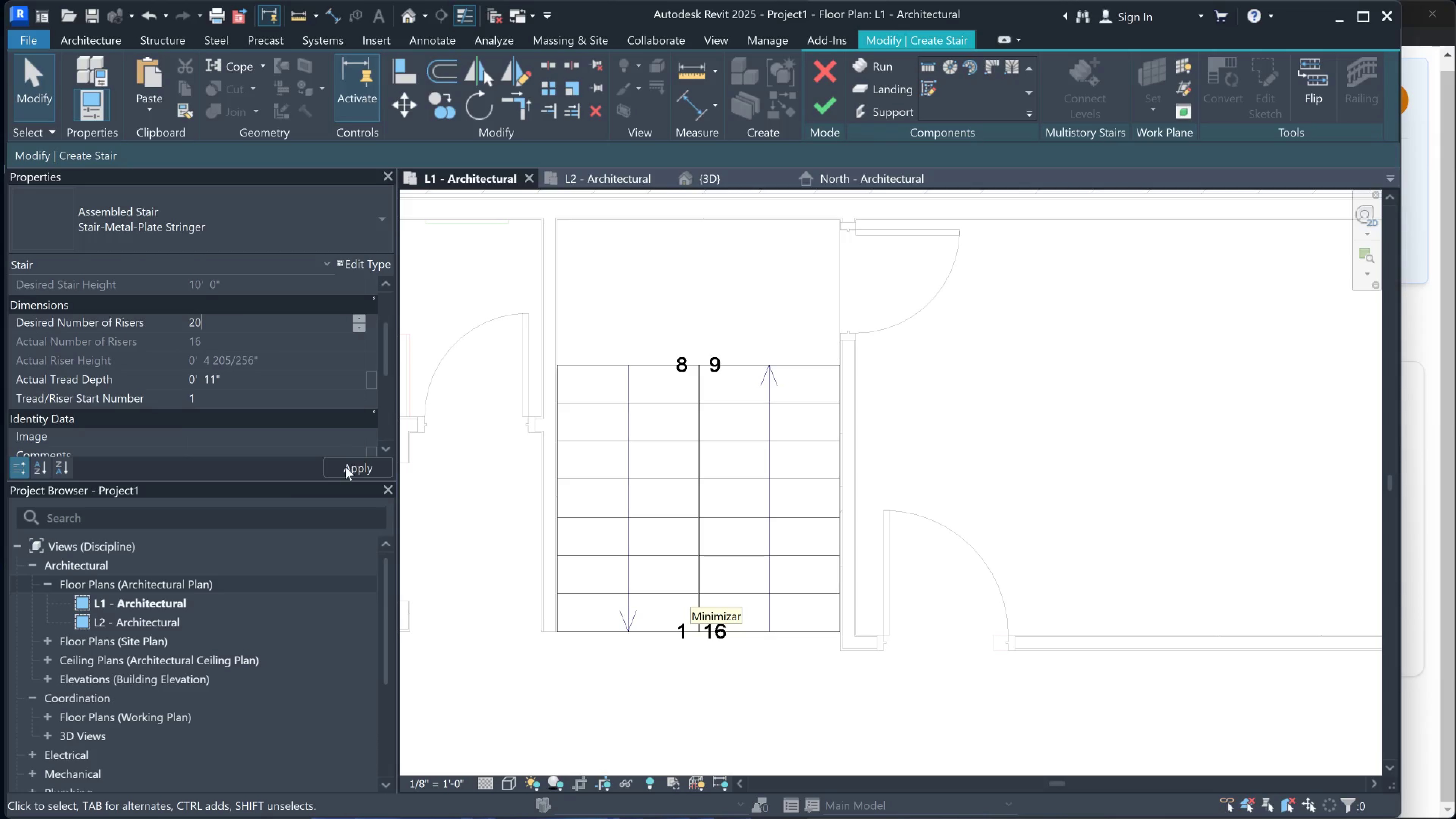 
left_click([345, 469])
 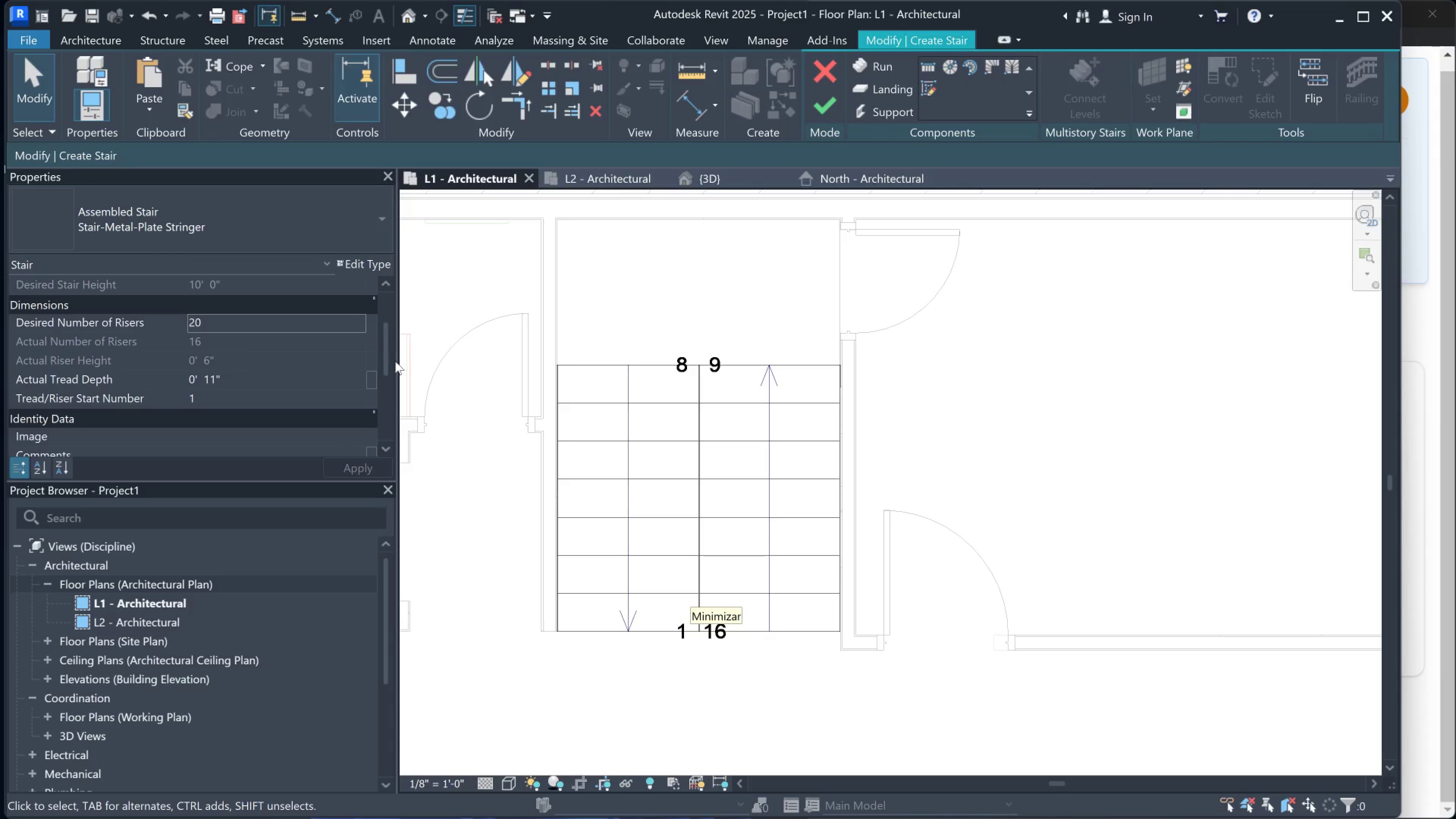 
scroll: coordinate [270, 340], scroll_direction: up, amount: 2.0
 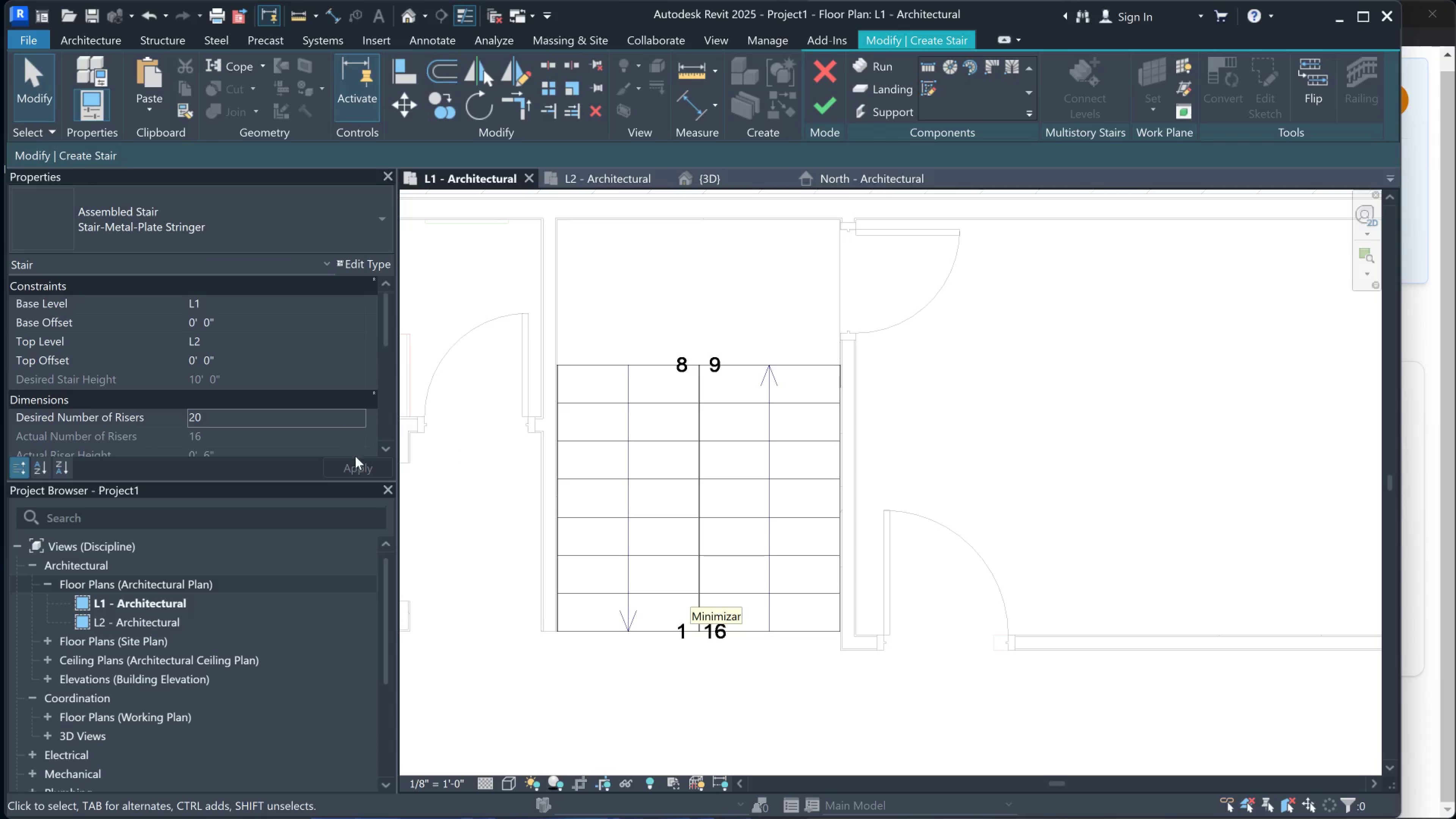 
scroll: coordinate [647, 456], scroll_direction: down, amount: 1.0
 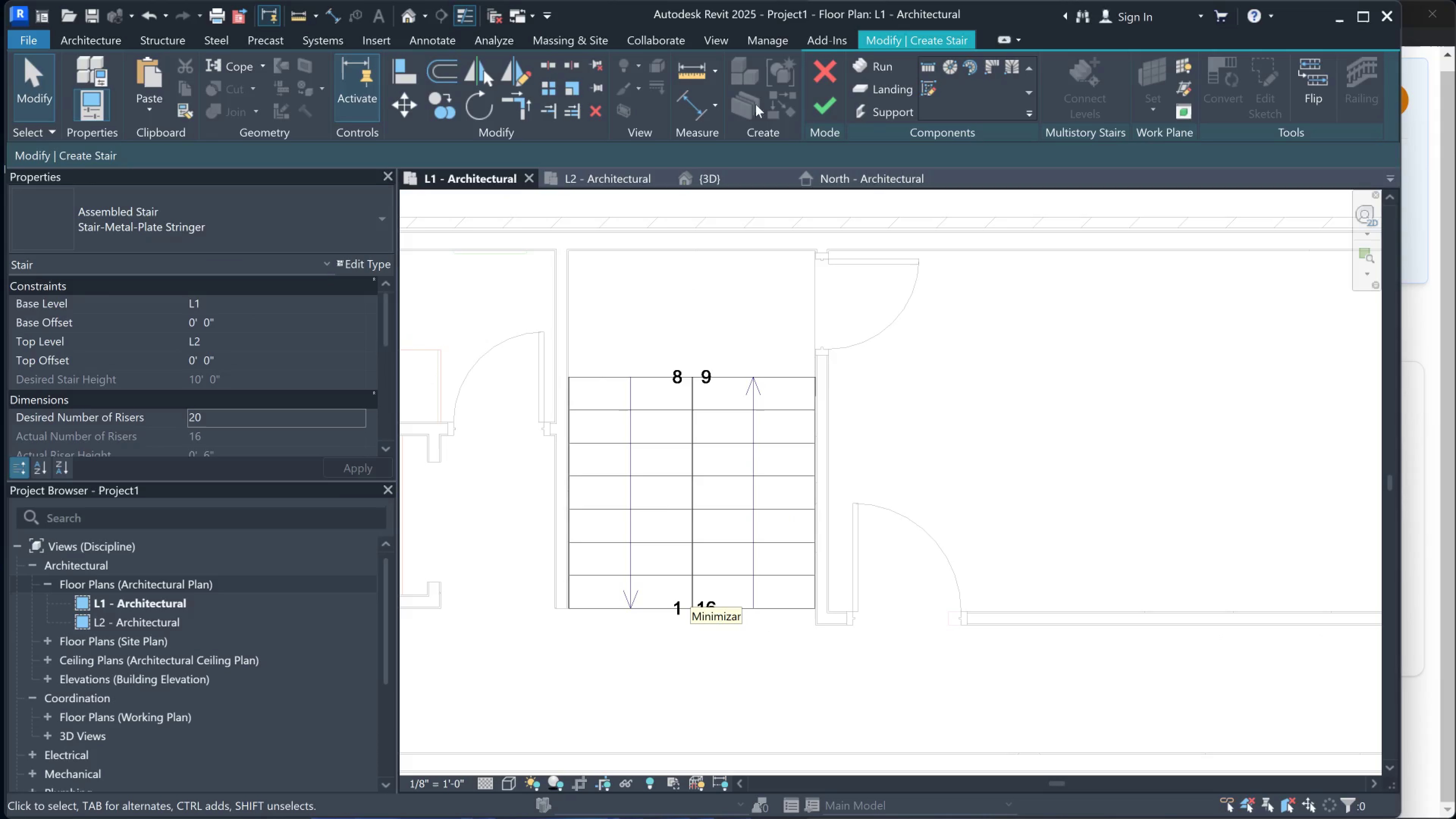 
left_click([825, 101])
 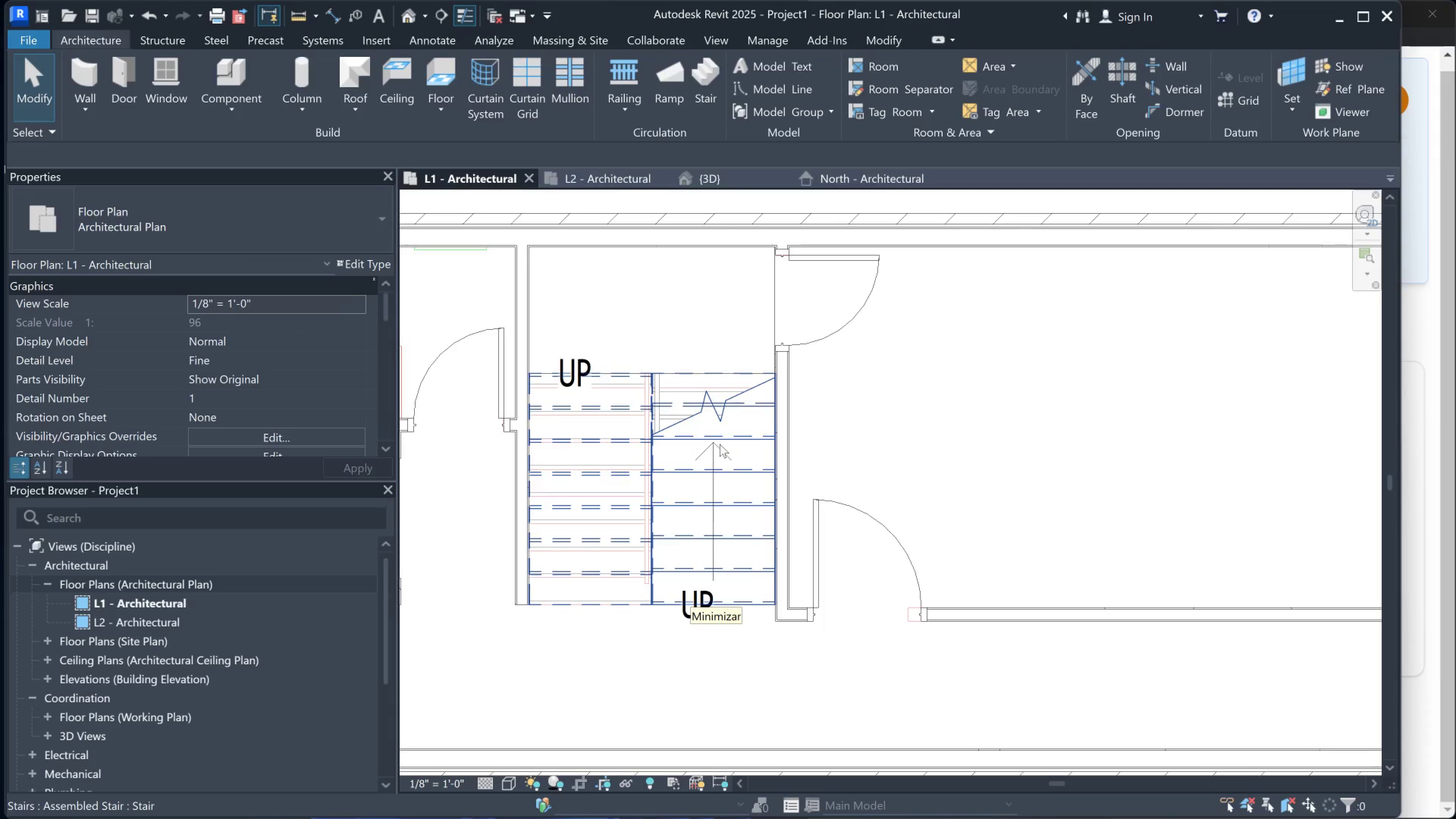 
left_click([720, 180])
 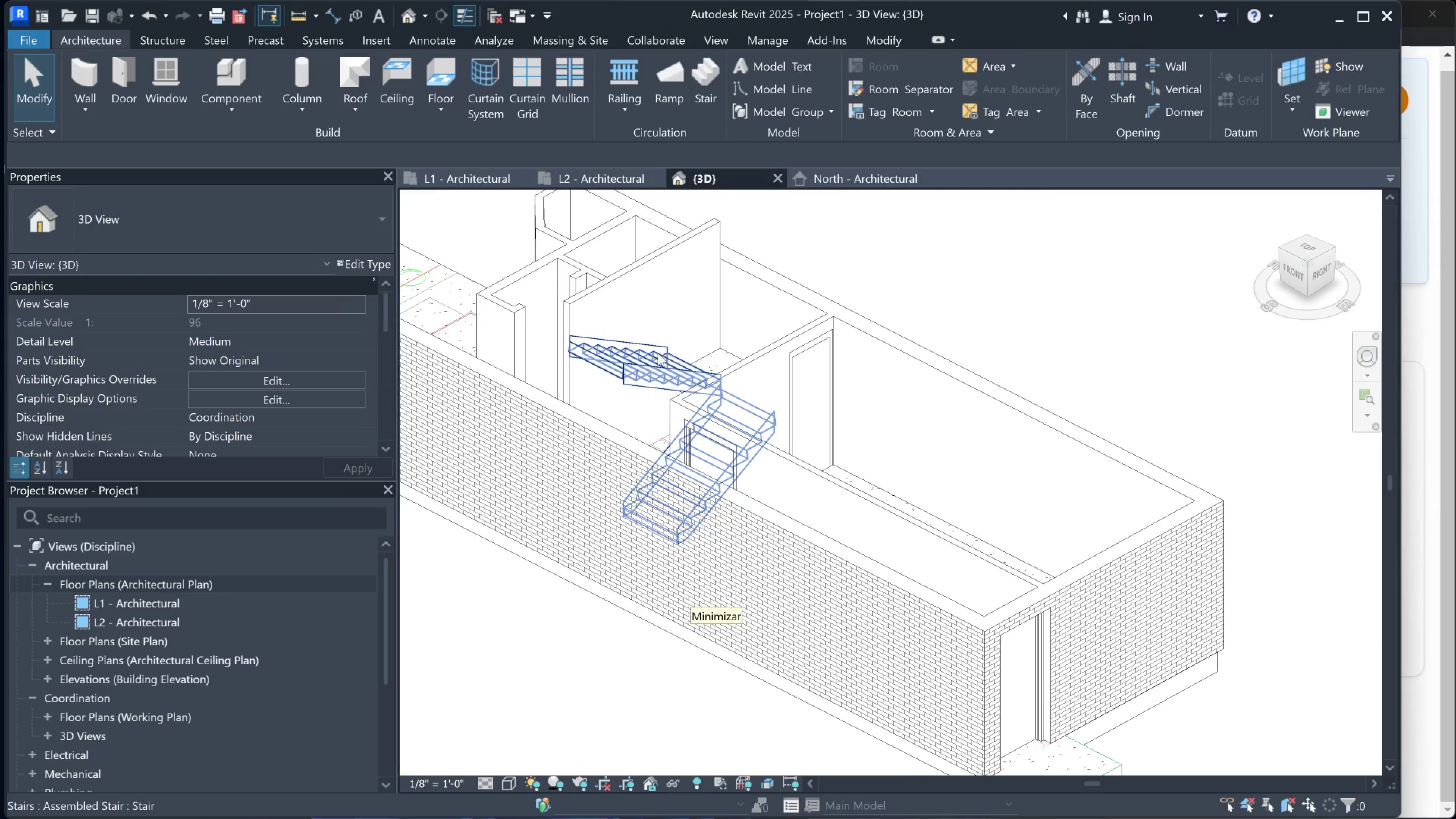 
hold_key(key=ShiftLeft, duration=0.57)
 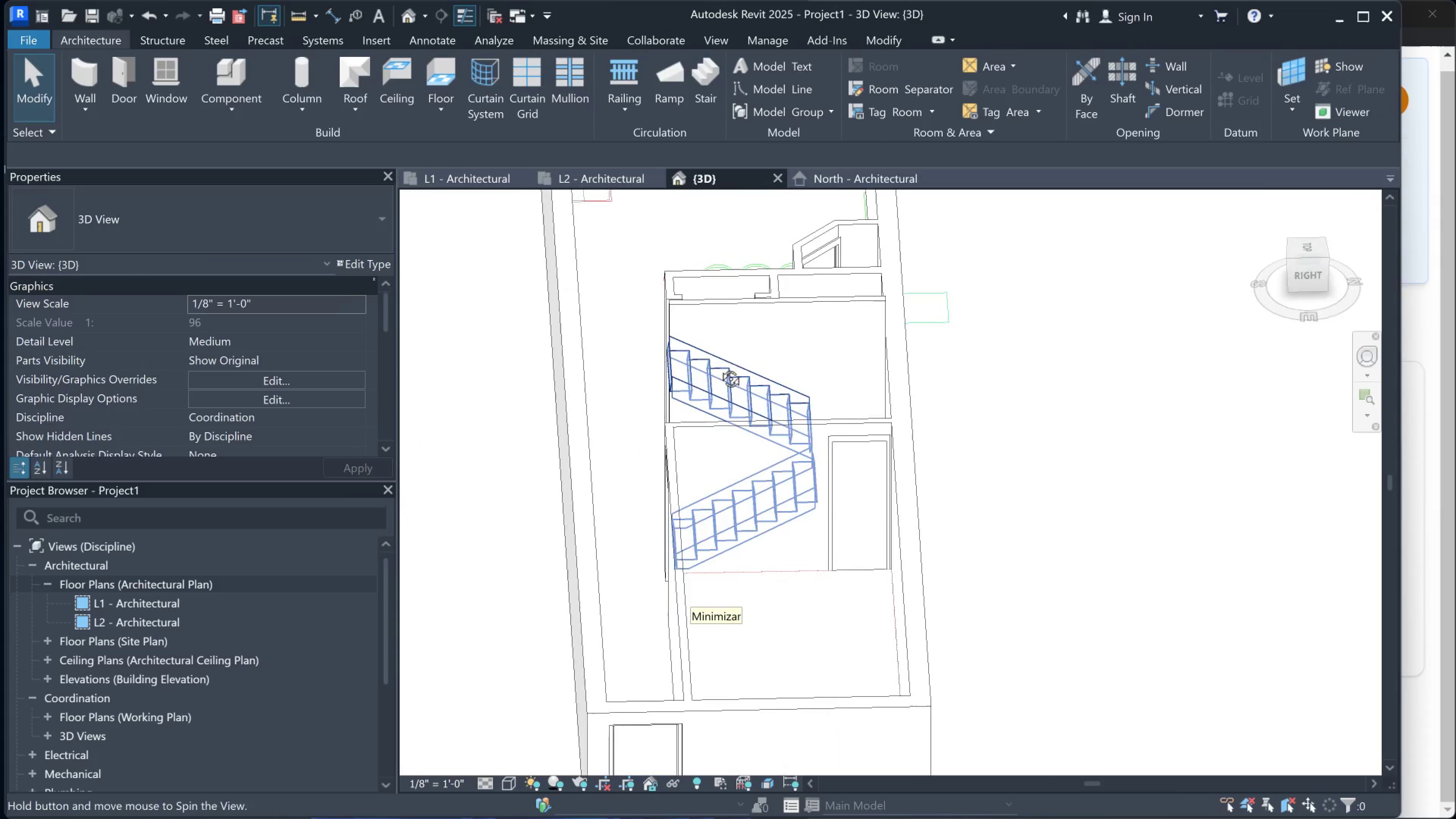 
scroll: coordinate [709, 365], scroll_direction: up, amount: 3.0
 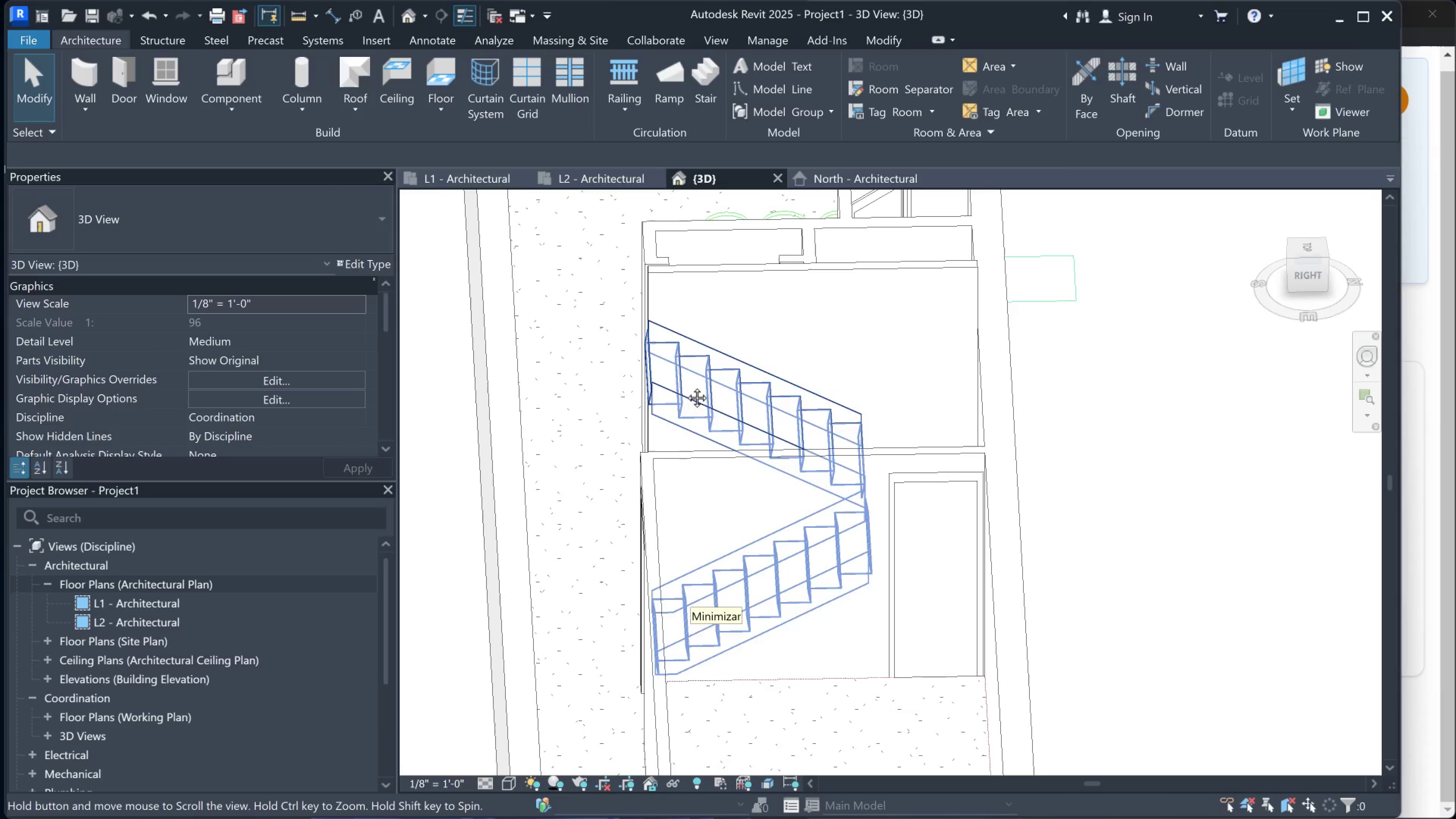 
hold_key(key=ShiftLeft, duration=0.74)
 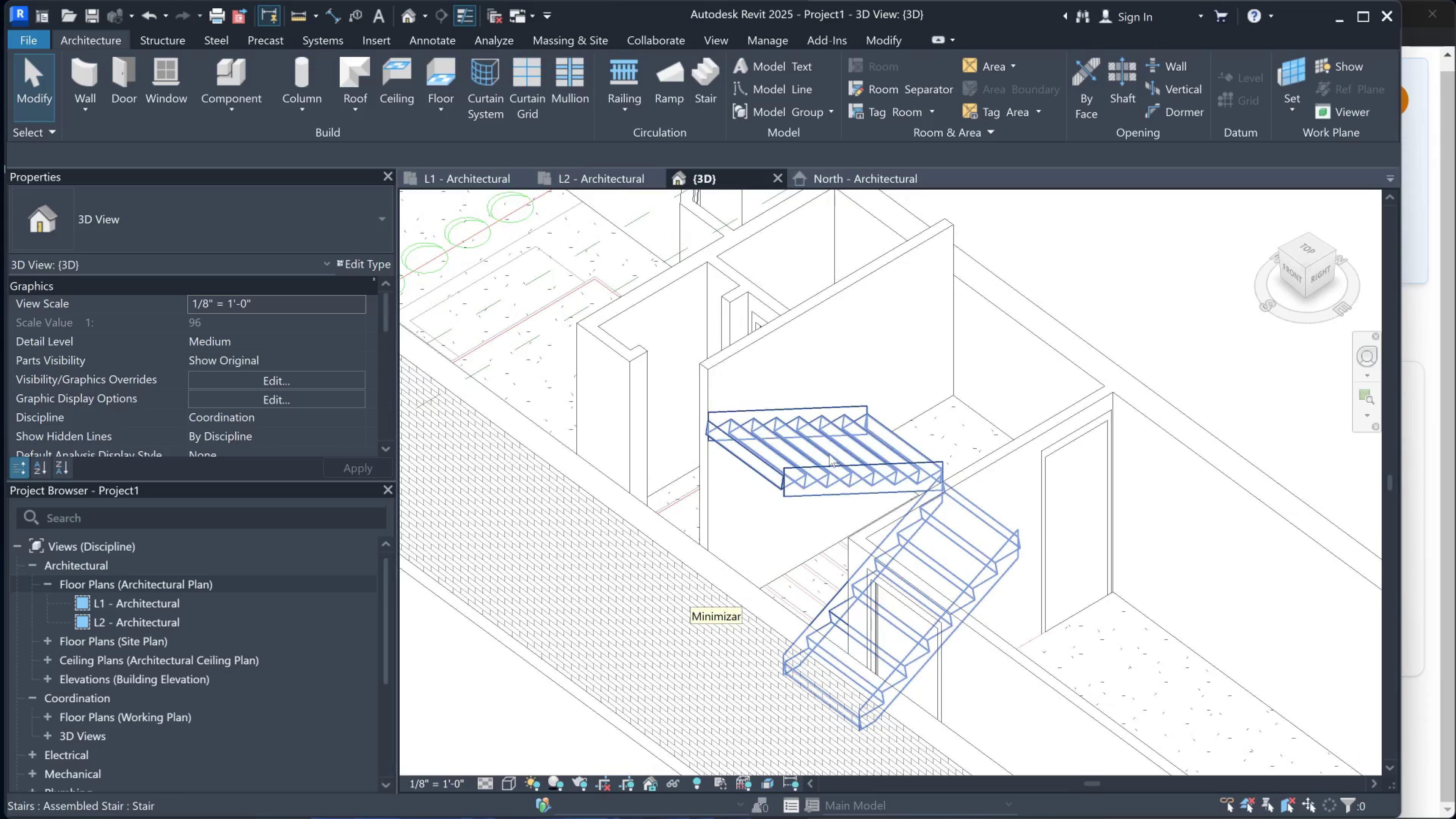 
left_click([829, 455])
 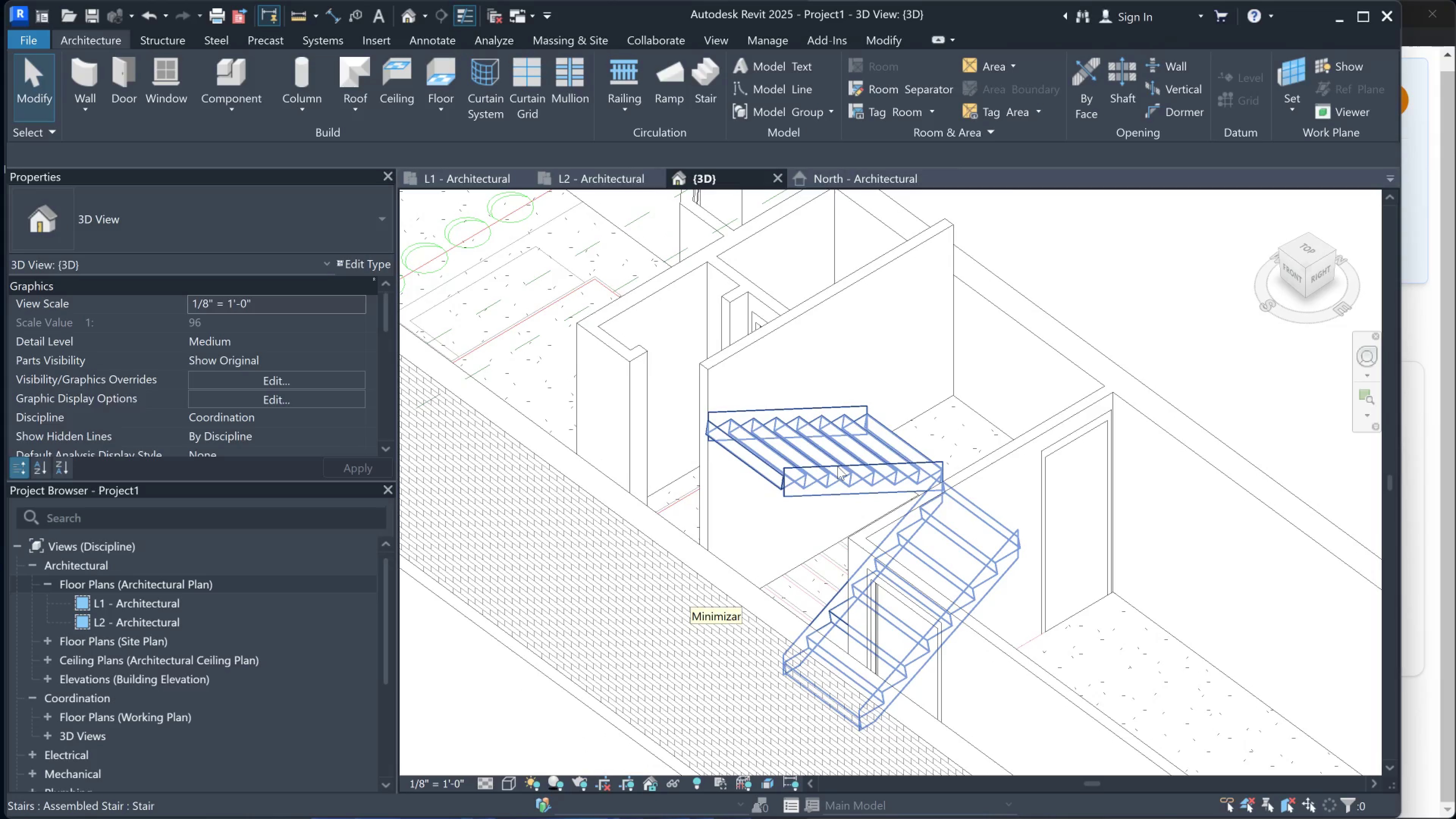 
left_click([838, 466])
 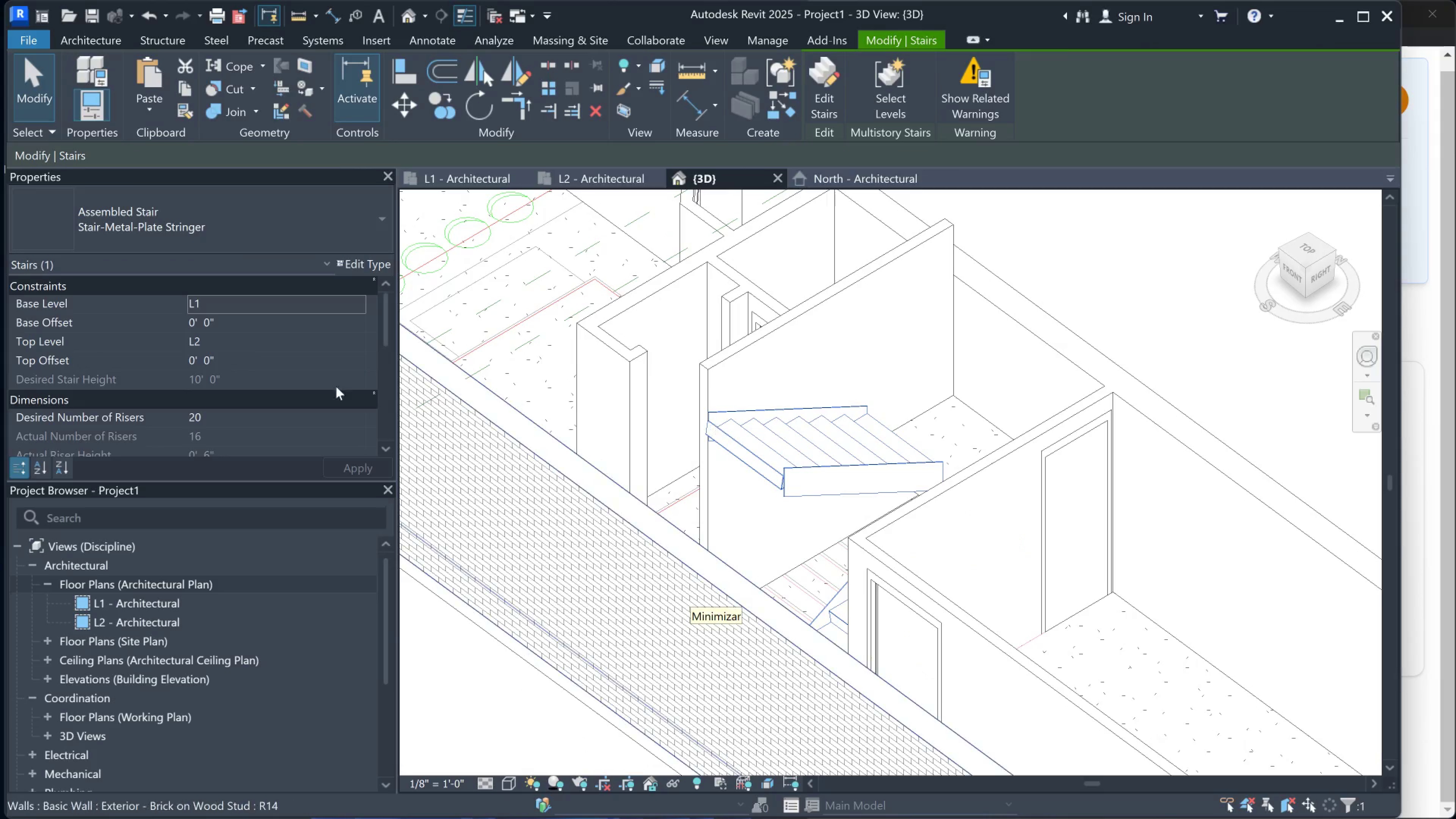 
scroll: coordinate [248, 365], scroll_direction: down, amount: 1.0
 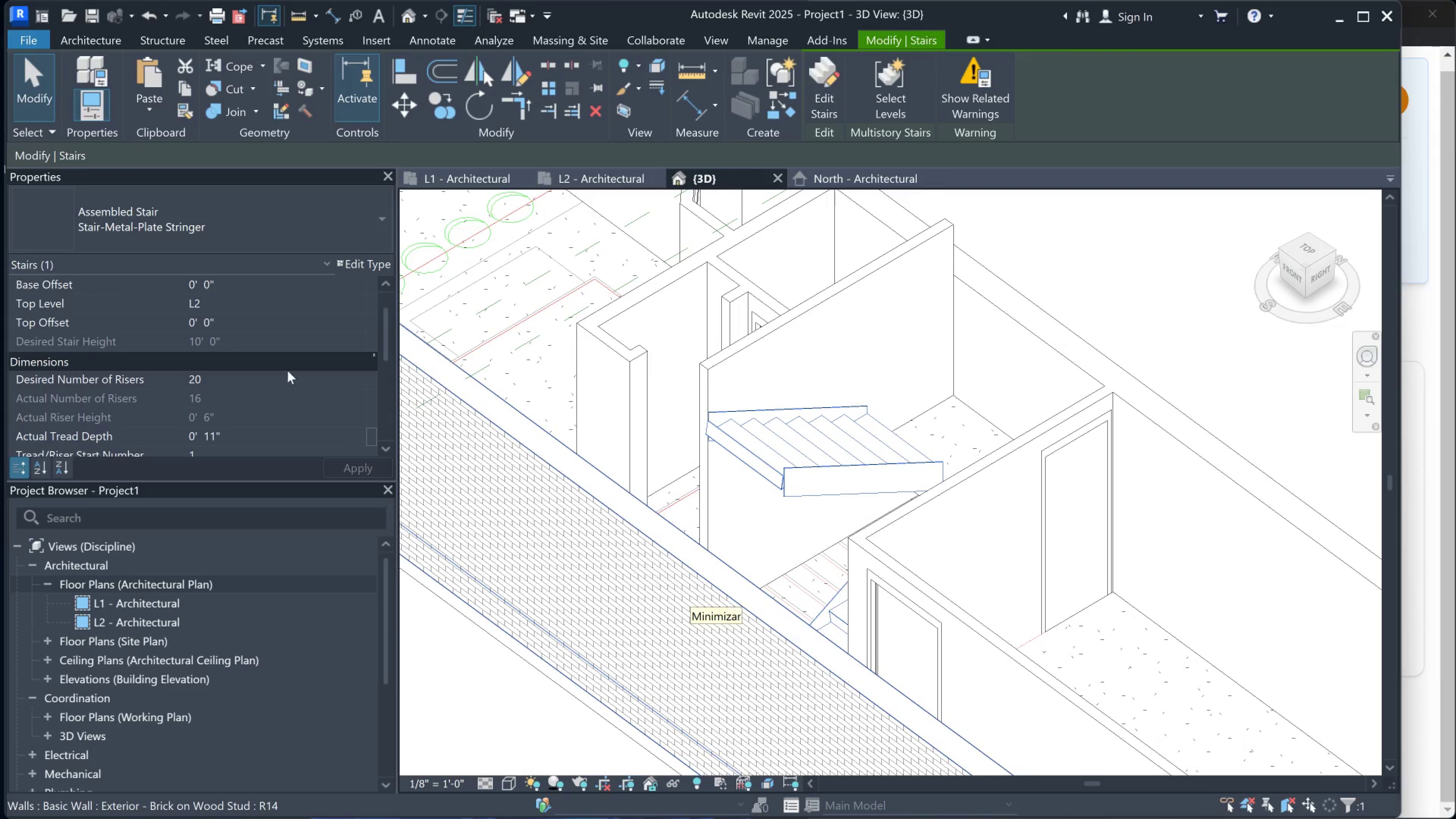 
scroll: coordinate [289, 370], scroll_direction: up, amount: 1.0
 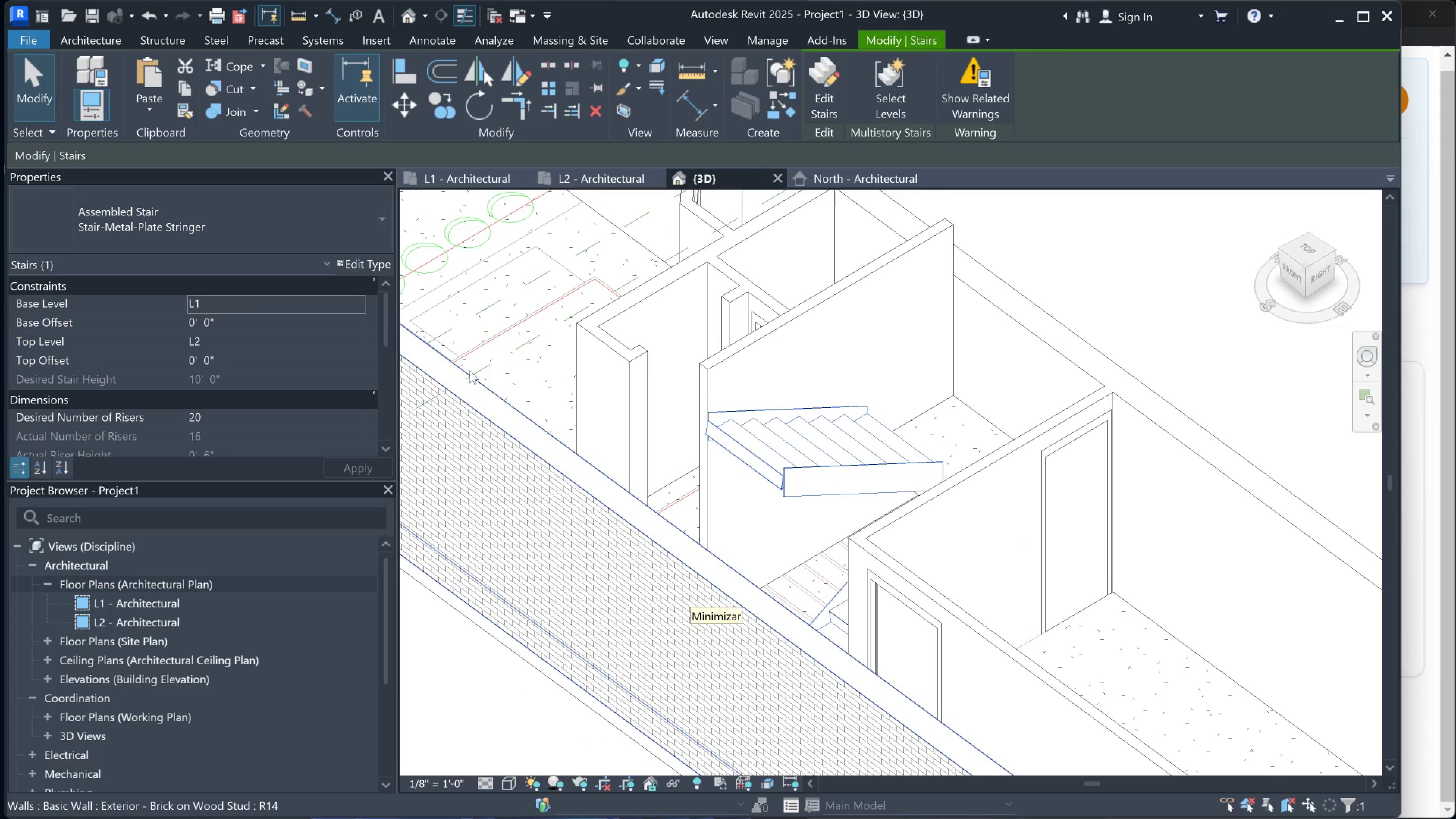 
left_click([731, 356])
 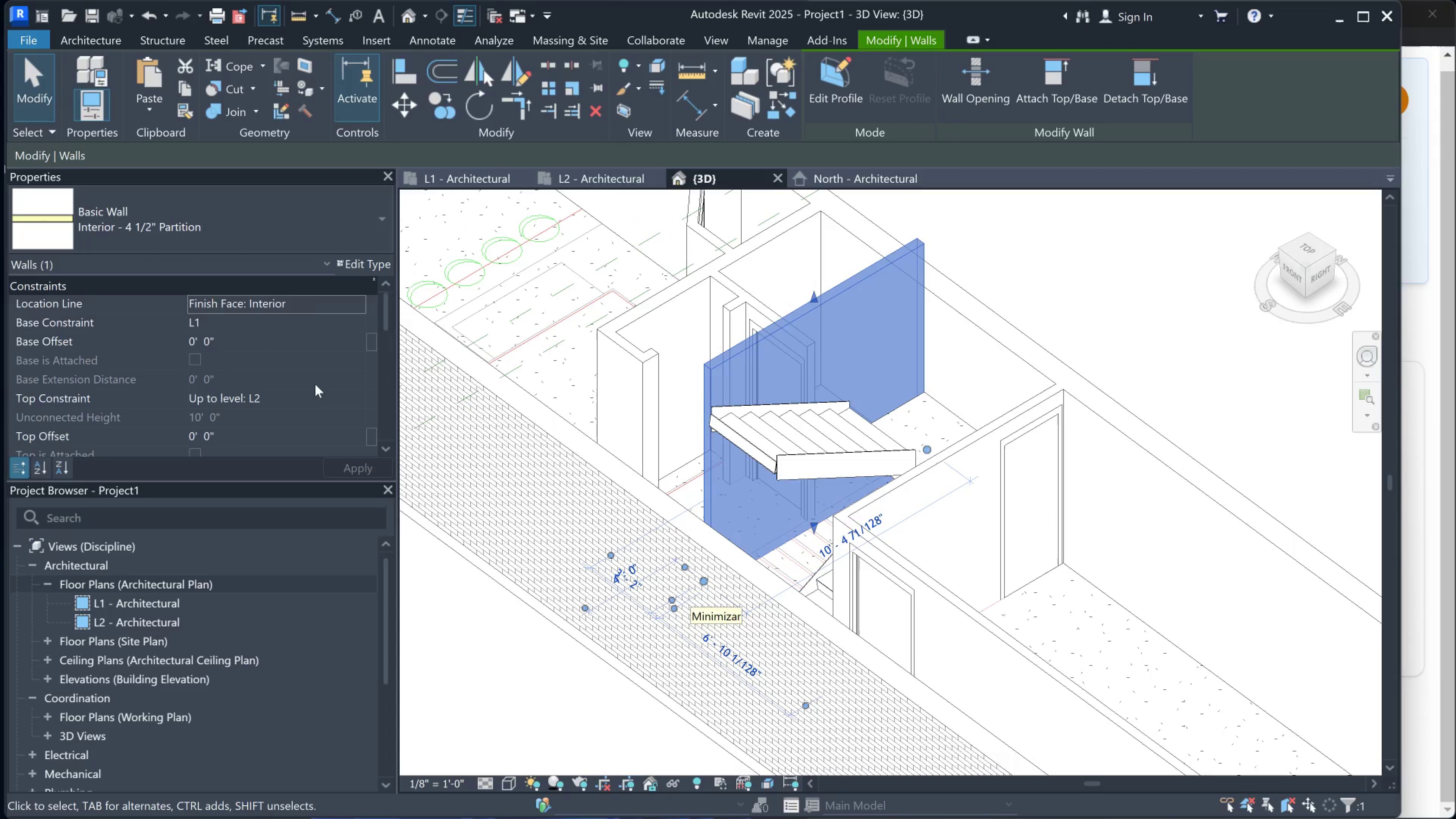 
scroll: coordinate [731, 370], scroll_direction: down, amount: 1.0
 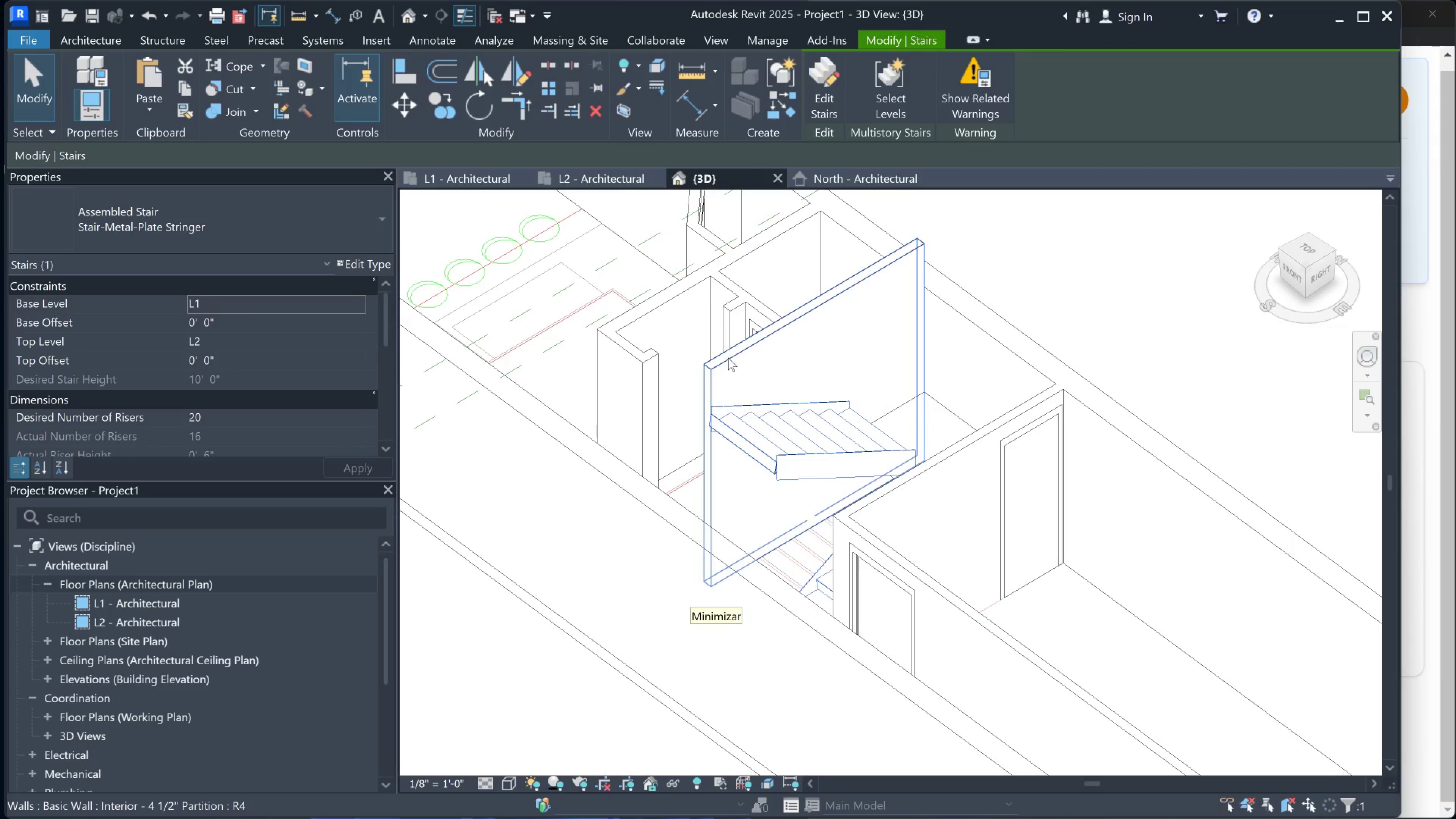 
hold_key(key=ShiftLeft, duration=0.98)
 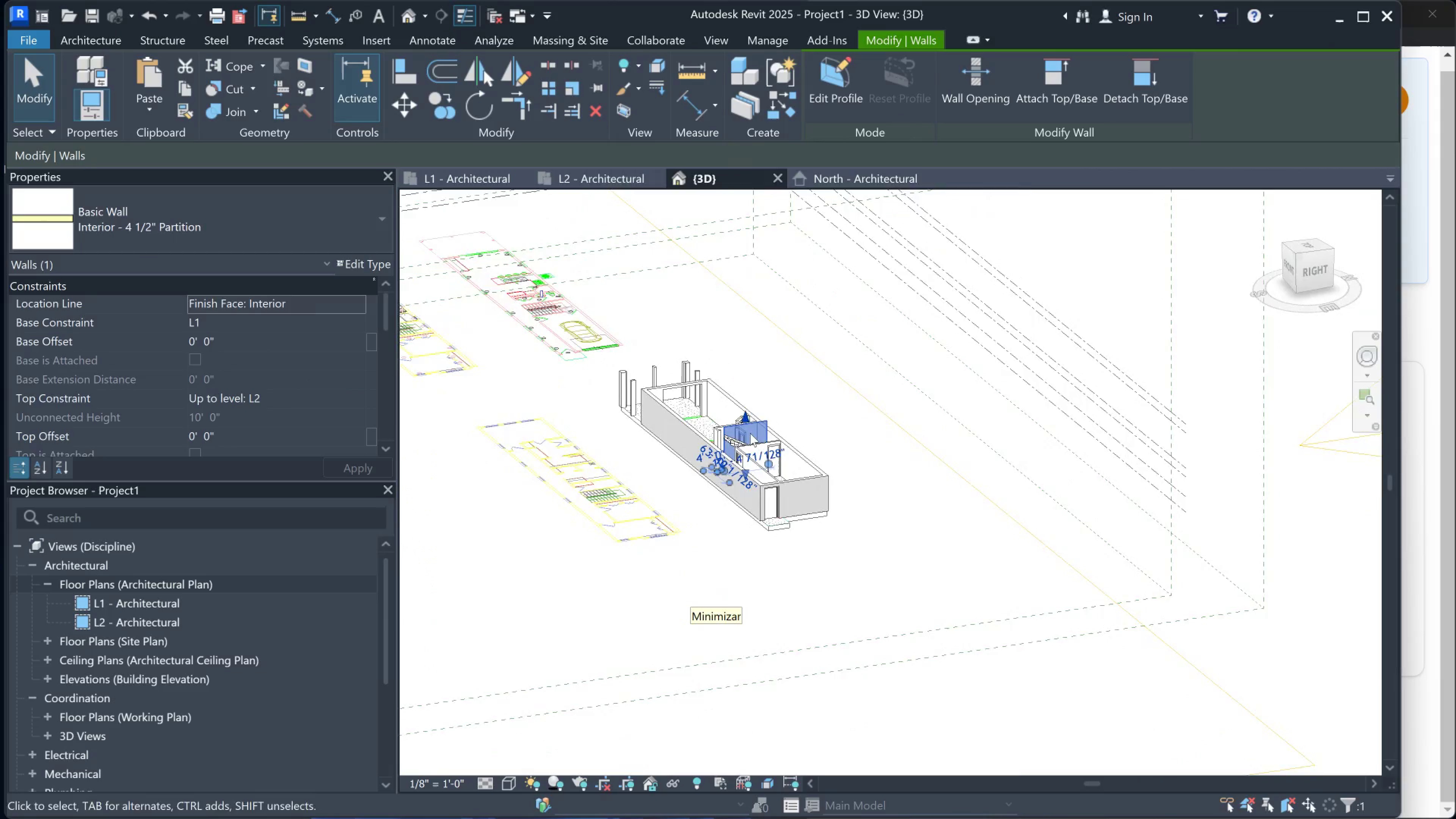 
scroll: coordinate [801, 444], scroll_direction: down, amount: 13.0
 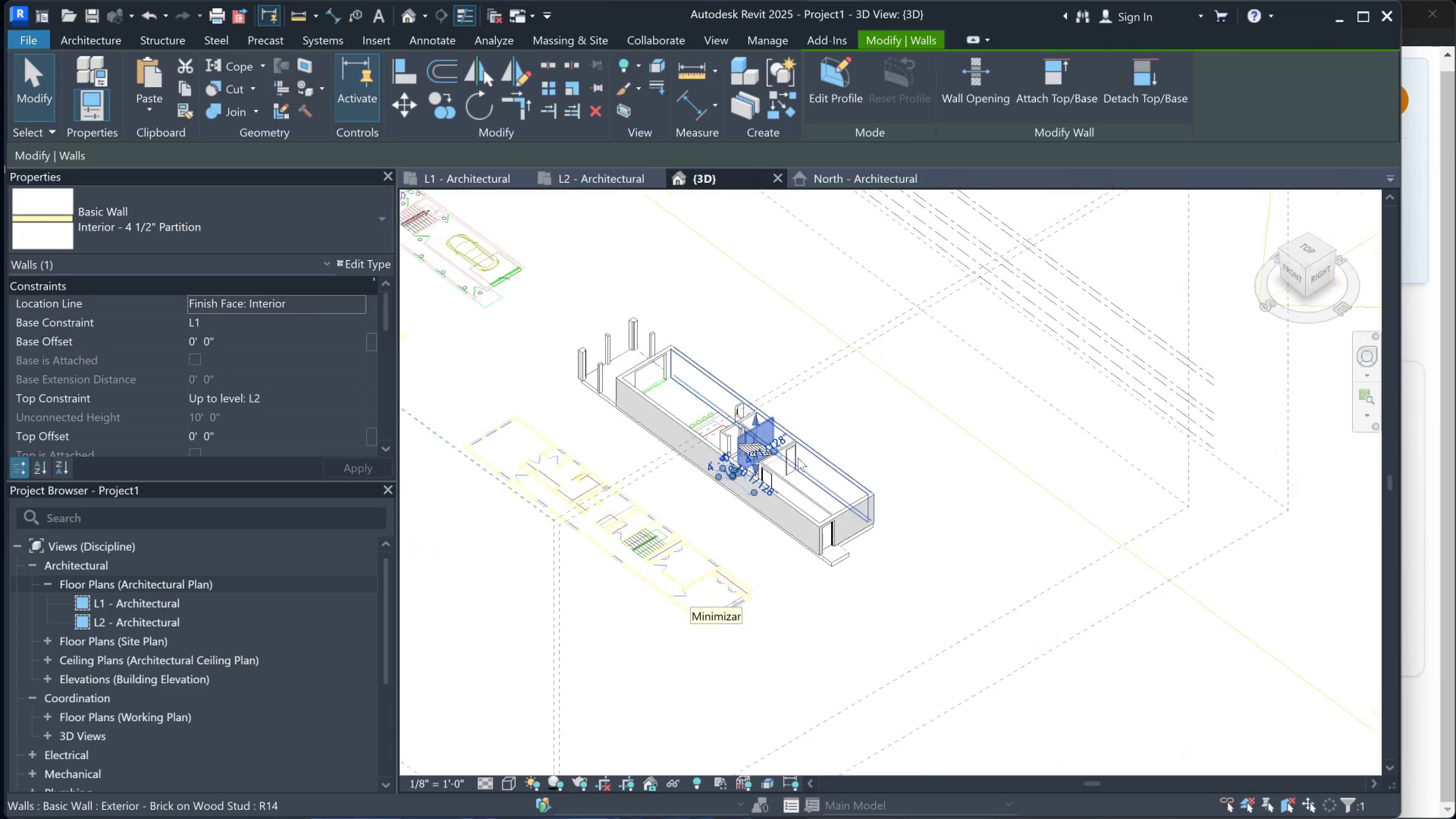 
hold_key(key=ShiftLeft, duration=1.38)
 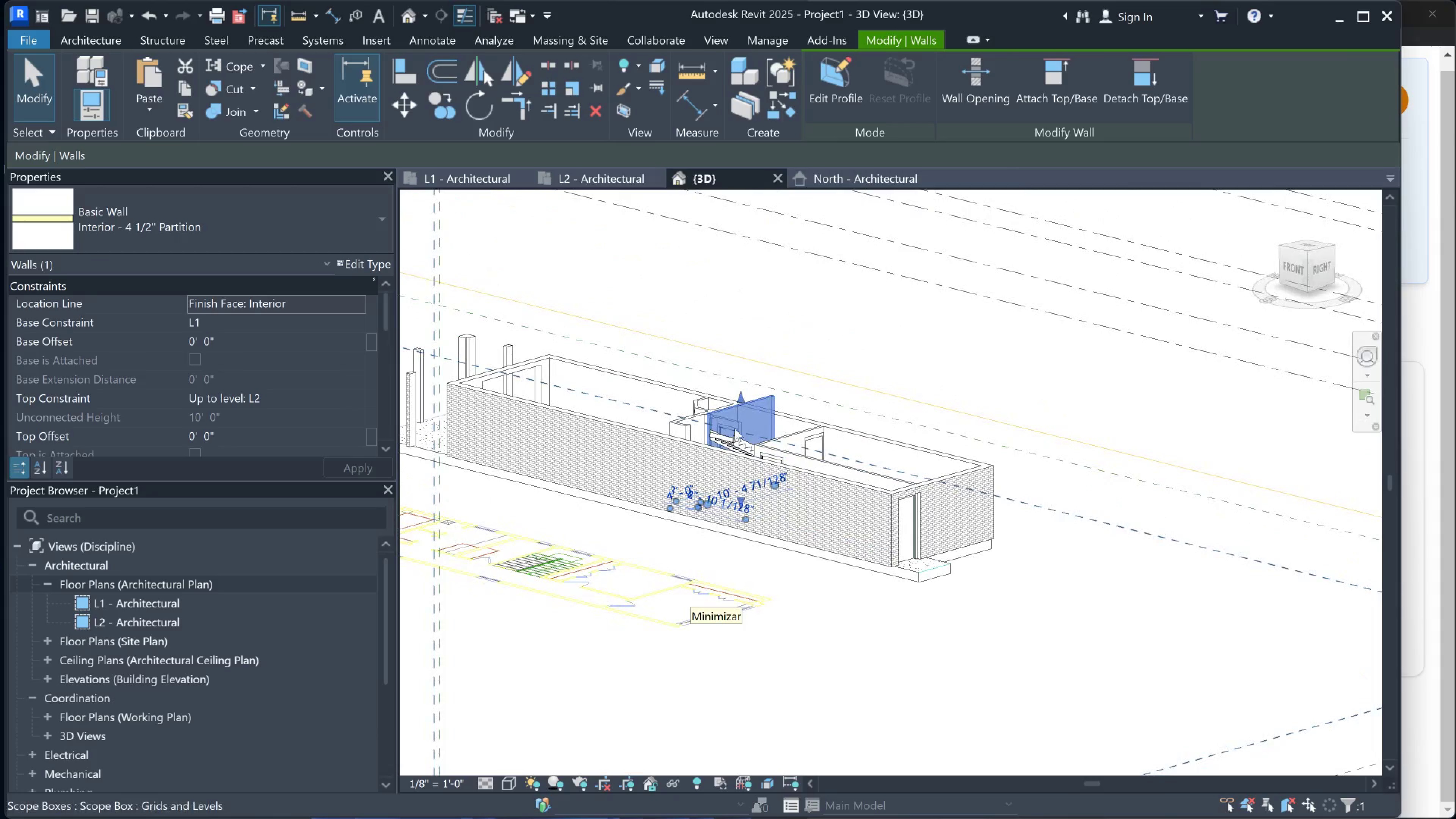 
scroll: coordinate [722, 415], scroll_direction: up, amount: 10.0
 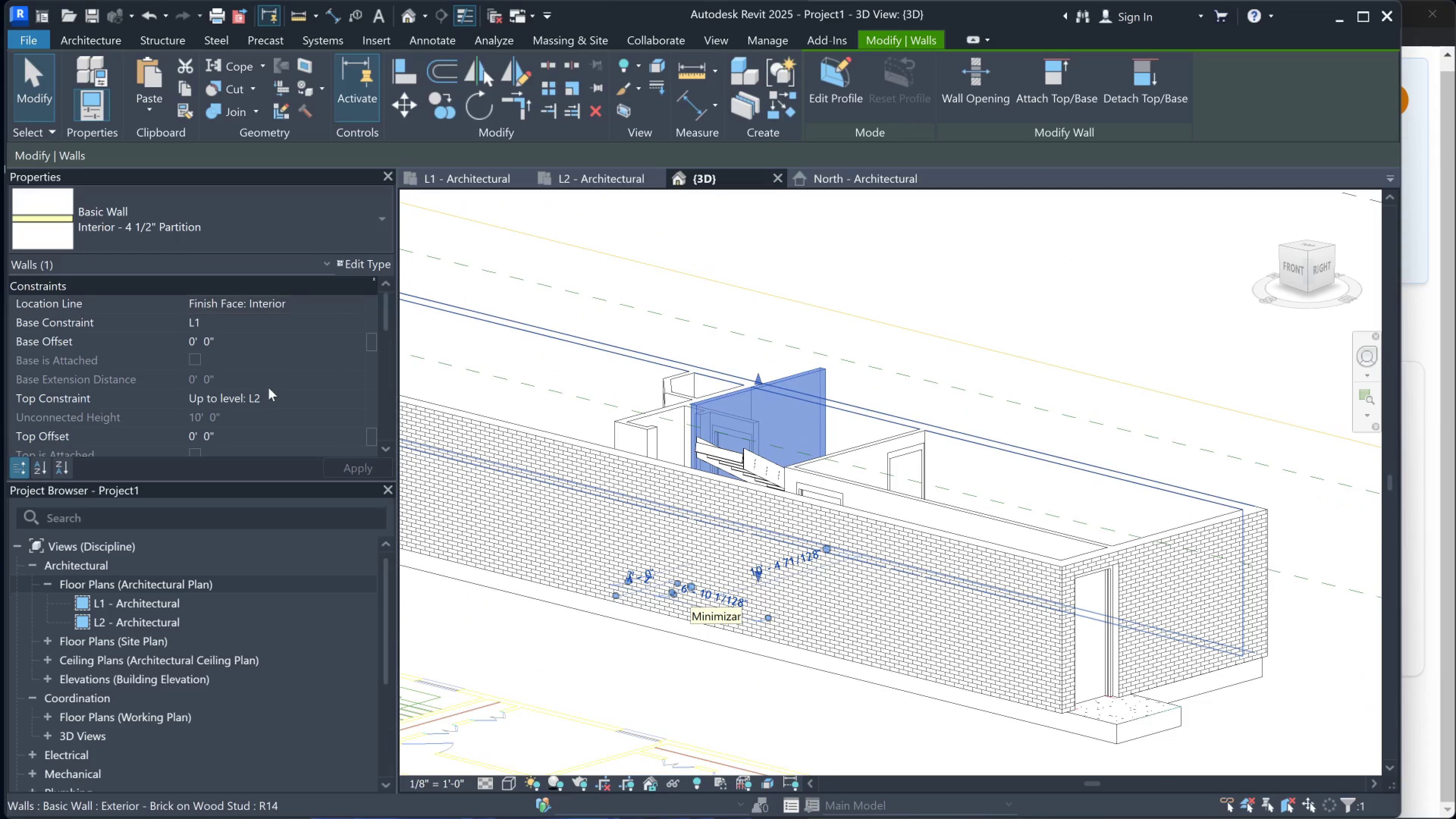 
double_click([282, 396])
 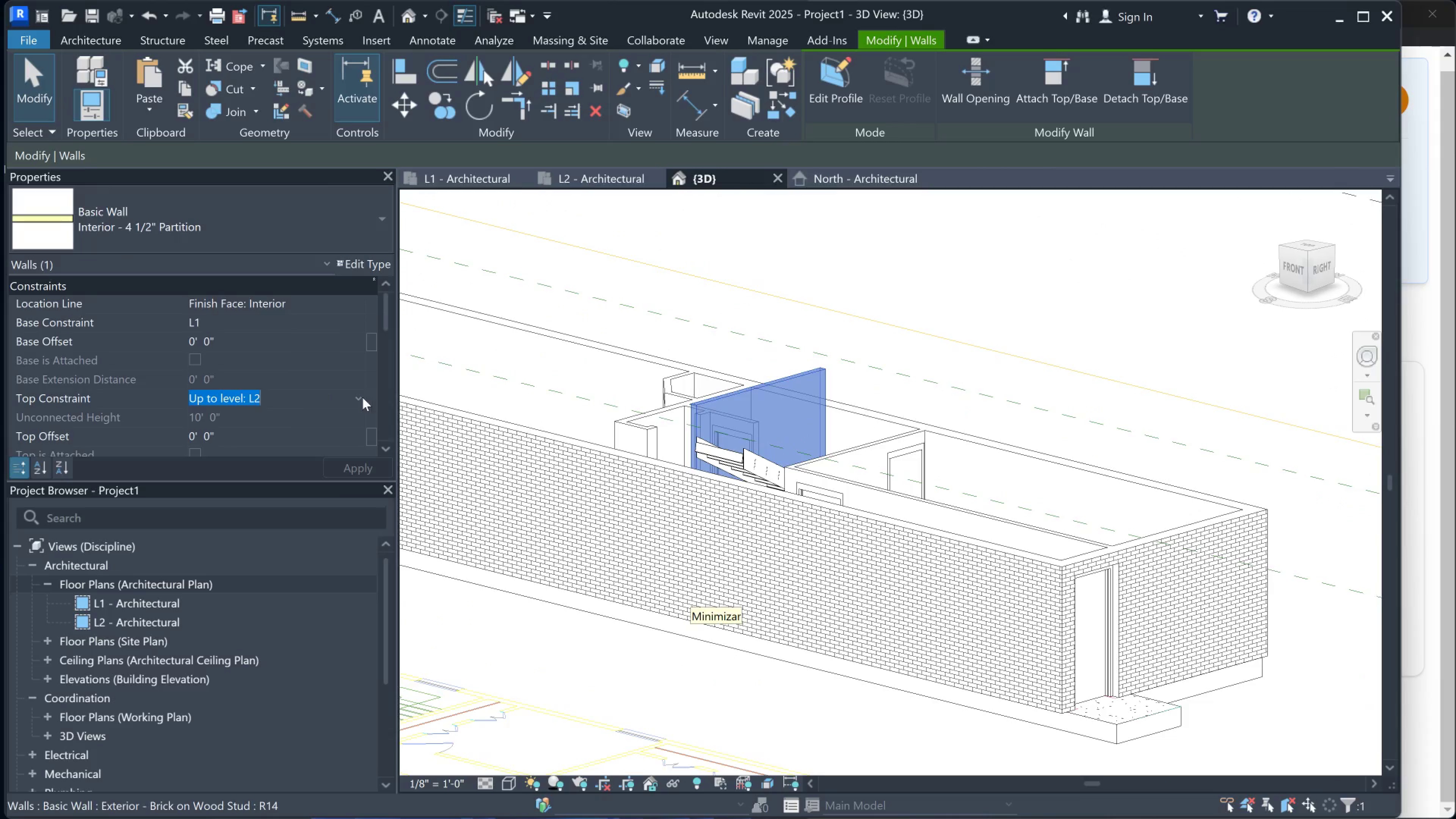 
left_click([362, 397])
 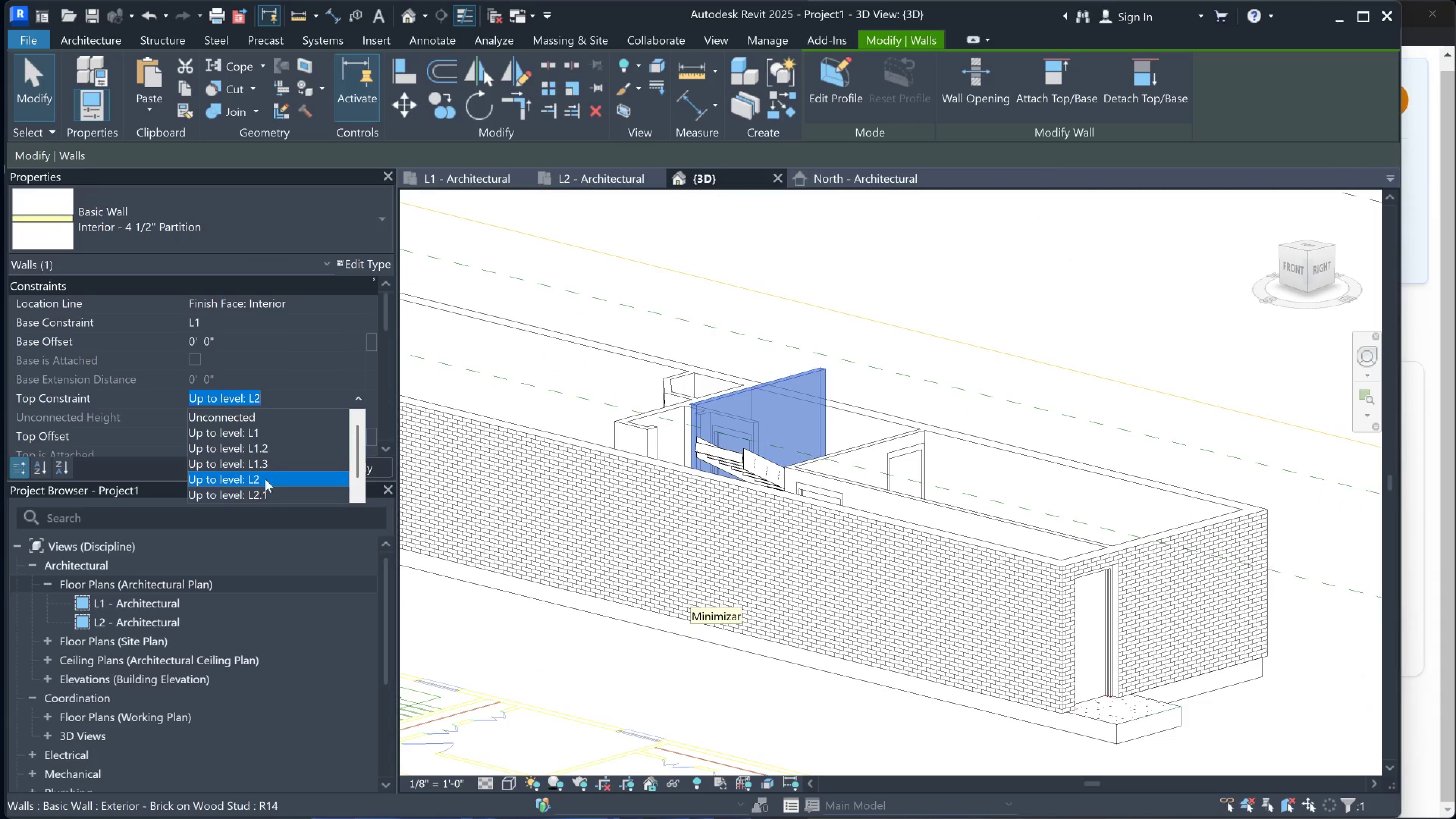 
left_click([266, 462])
 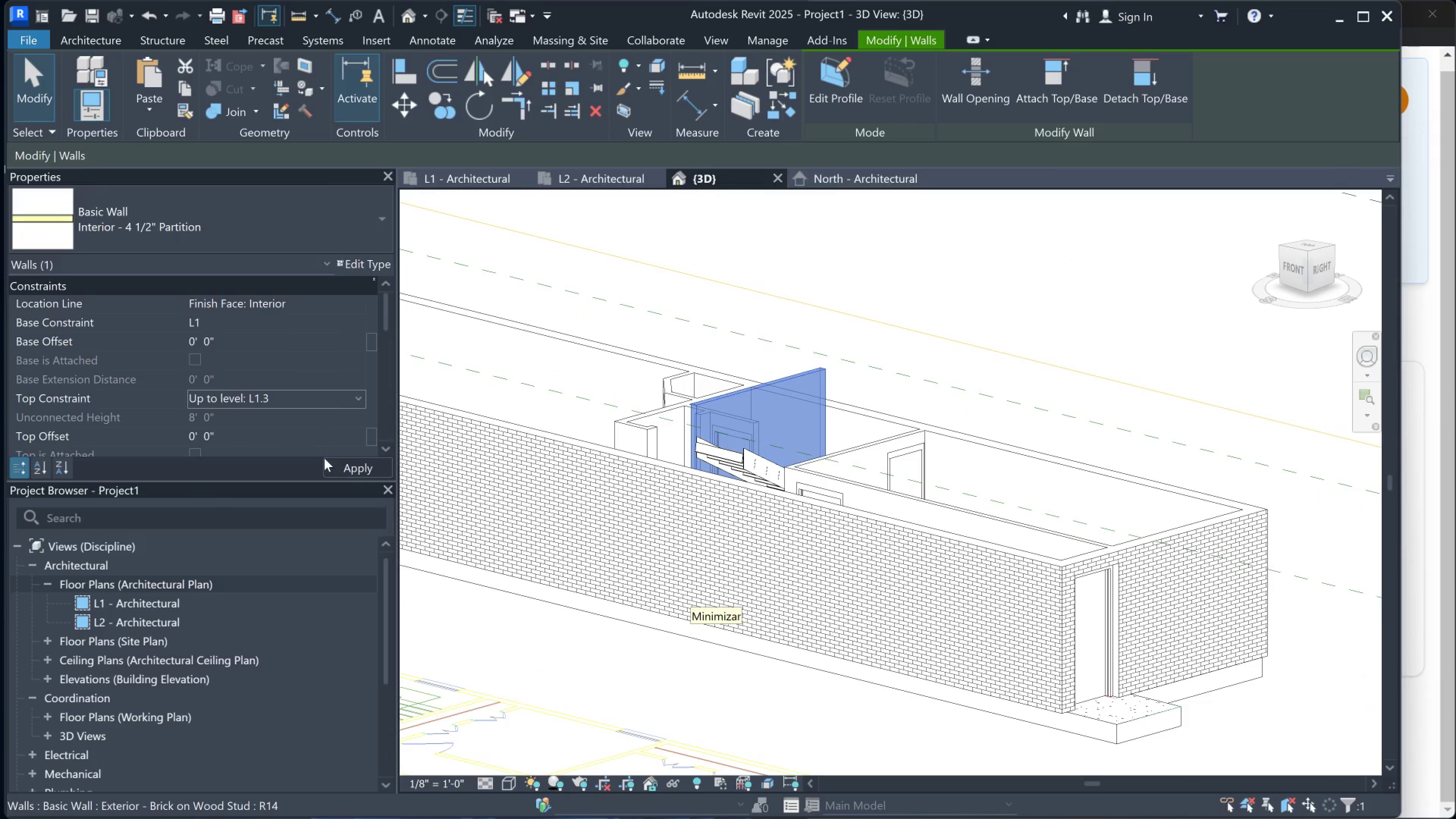 
left_click([336, 458])
 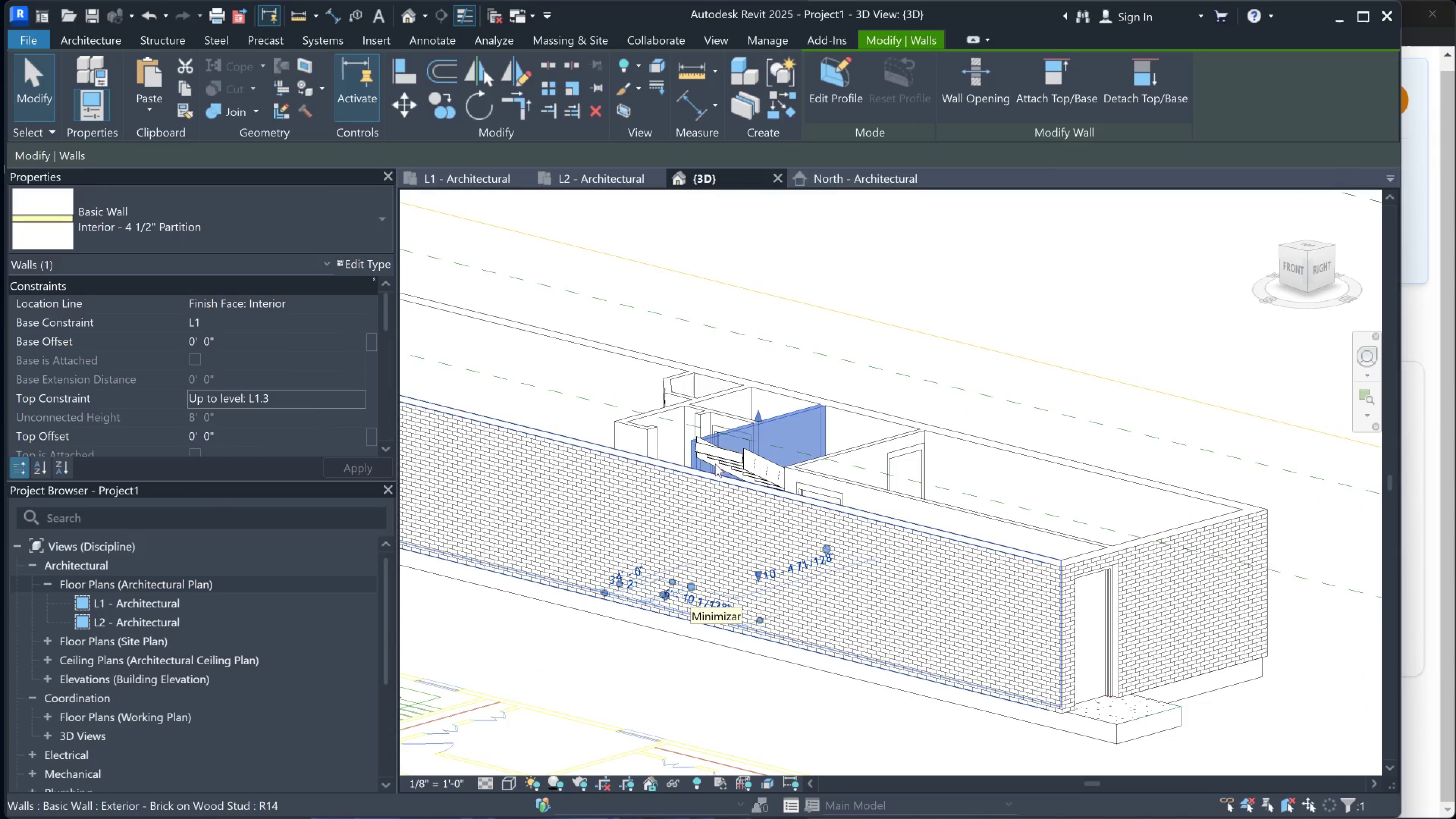 
hold_key(key=ShiftLeft, duration=0.5)
 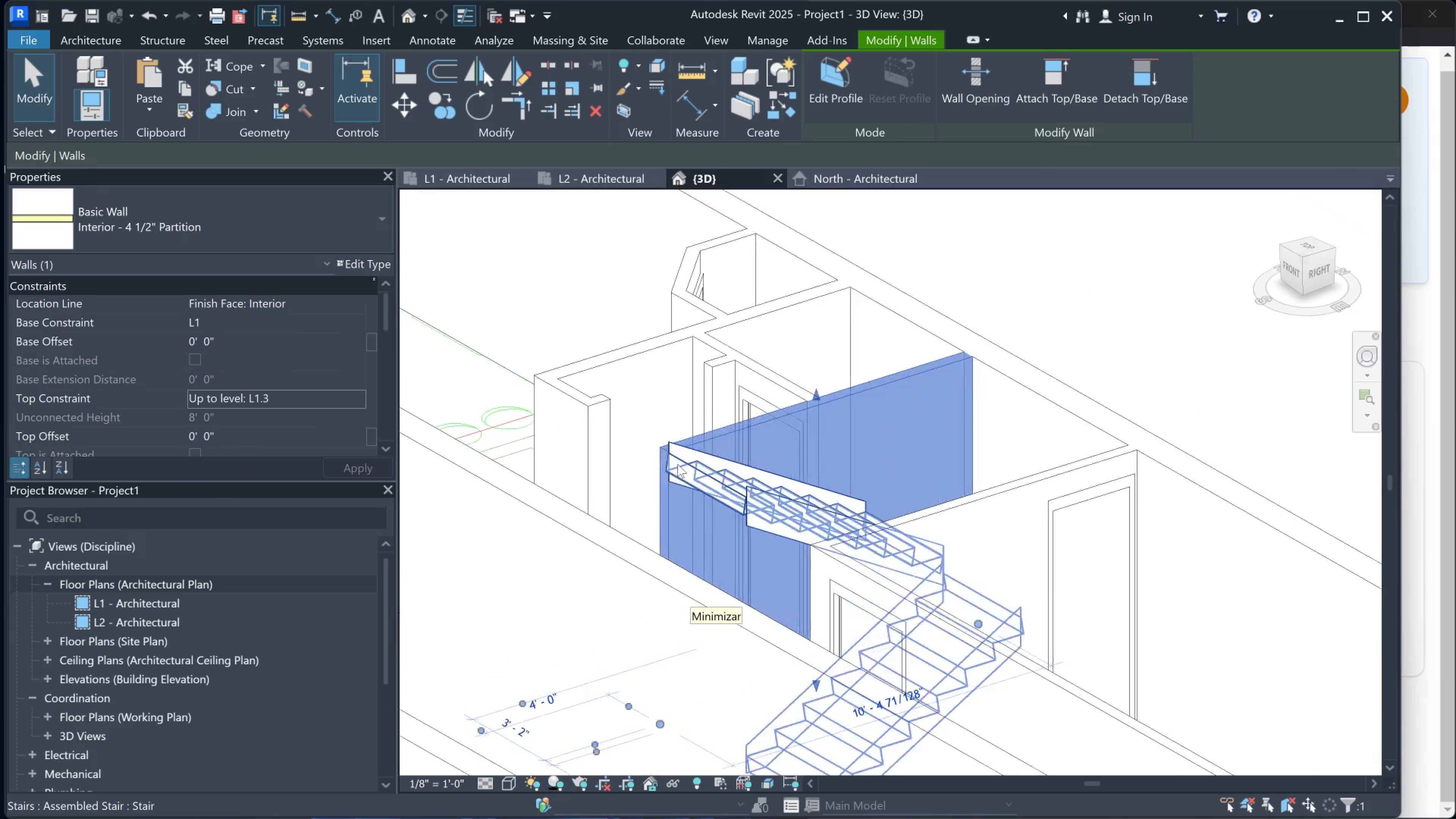 
scroll: coordinate [693, 464], scroll_direction: up, amount: 8.0
 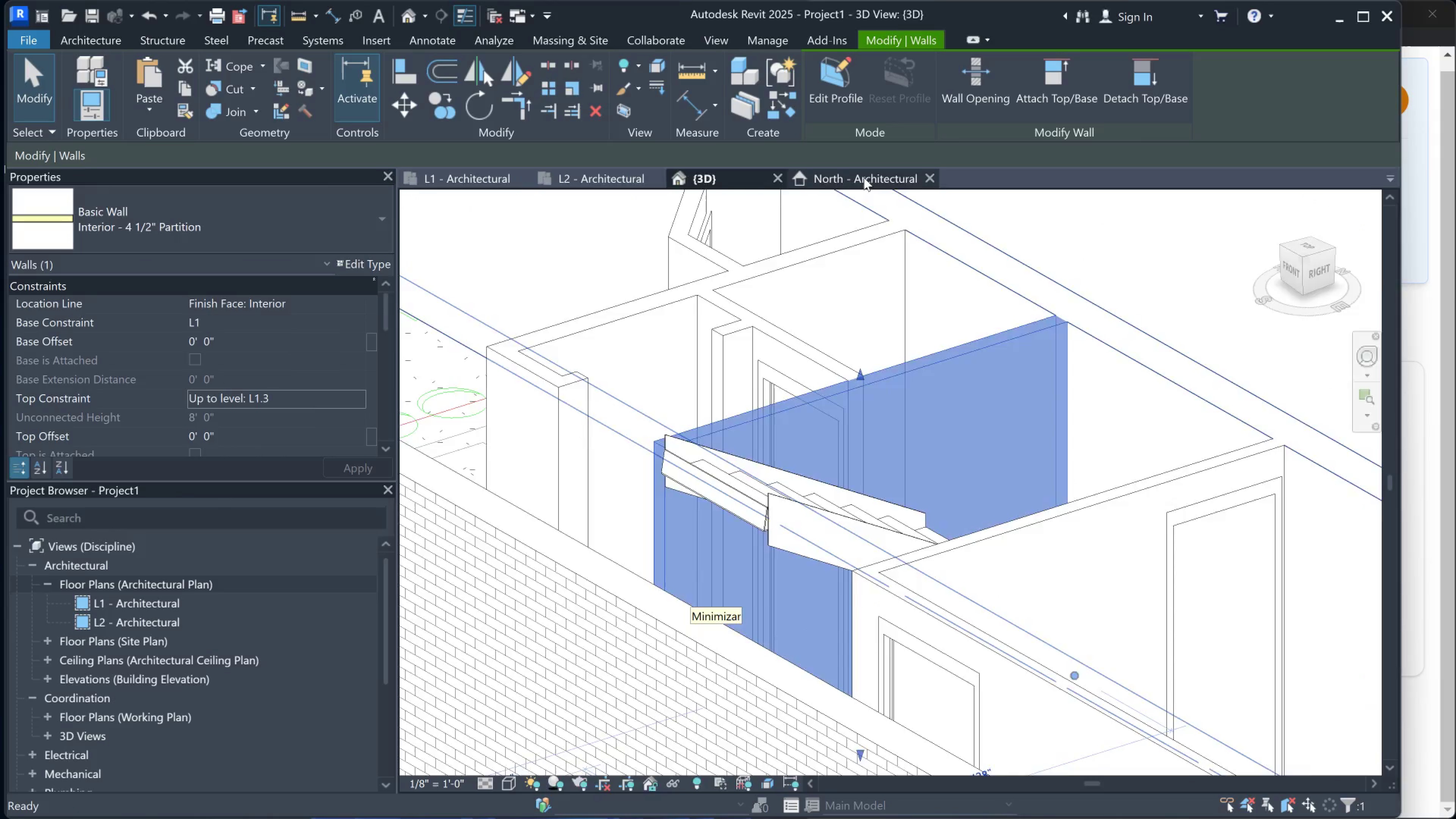 
scroll: coordinate [1202, 431], scroll_direction: down, amount: 16.0
 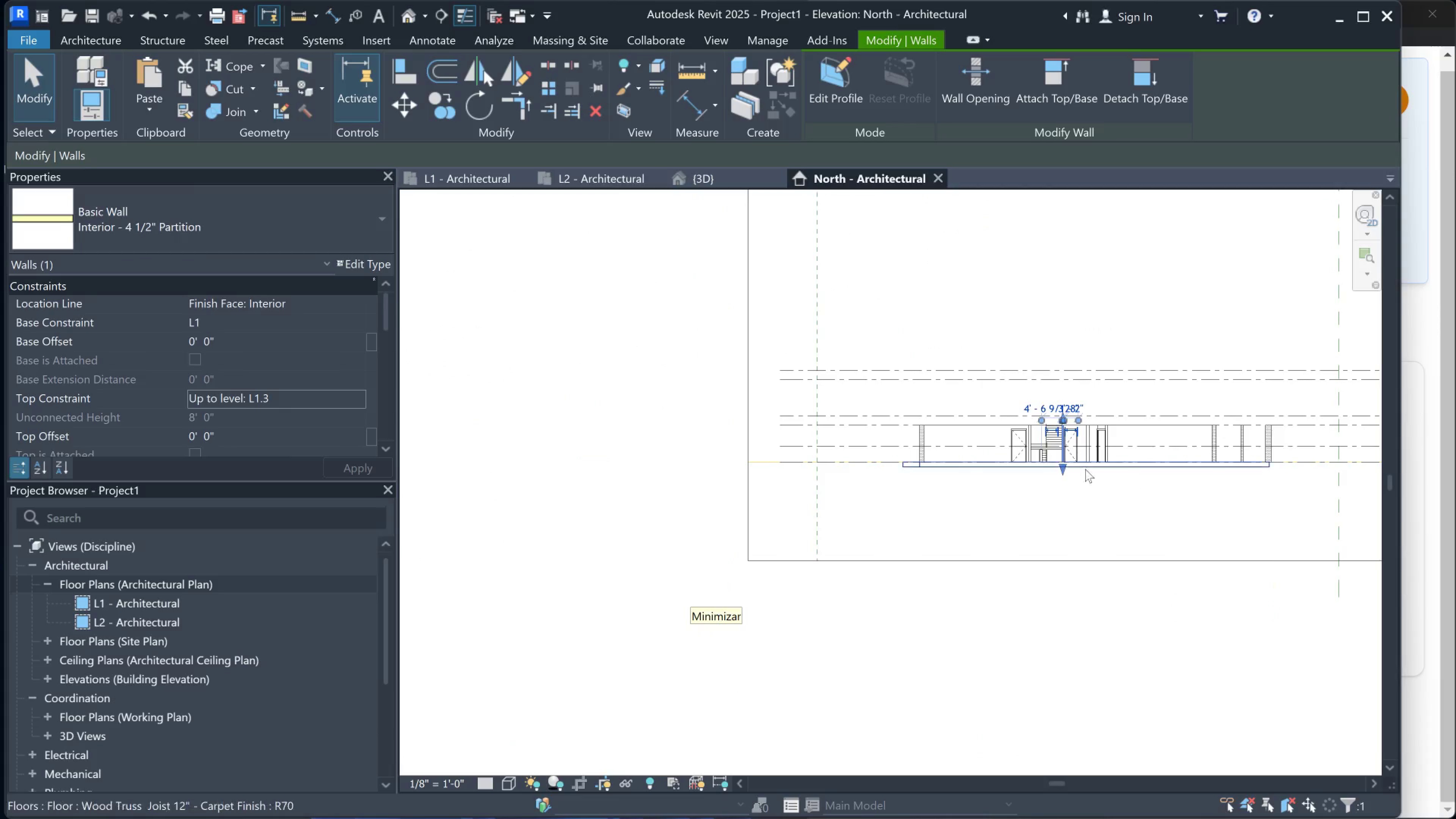 
scroll: coordinate [861, 429], scroll_direction: up, amount: 13.0
 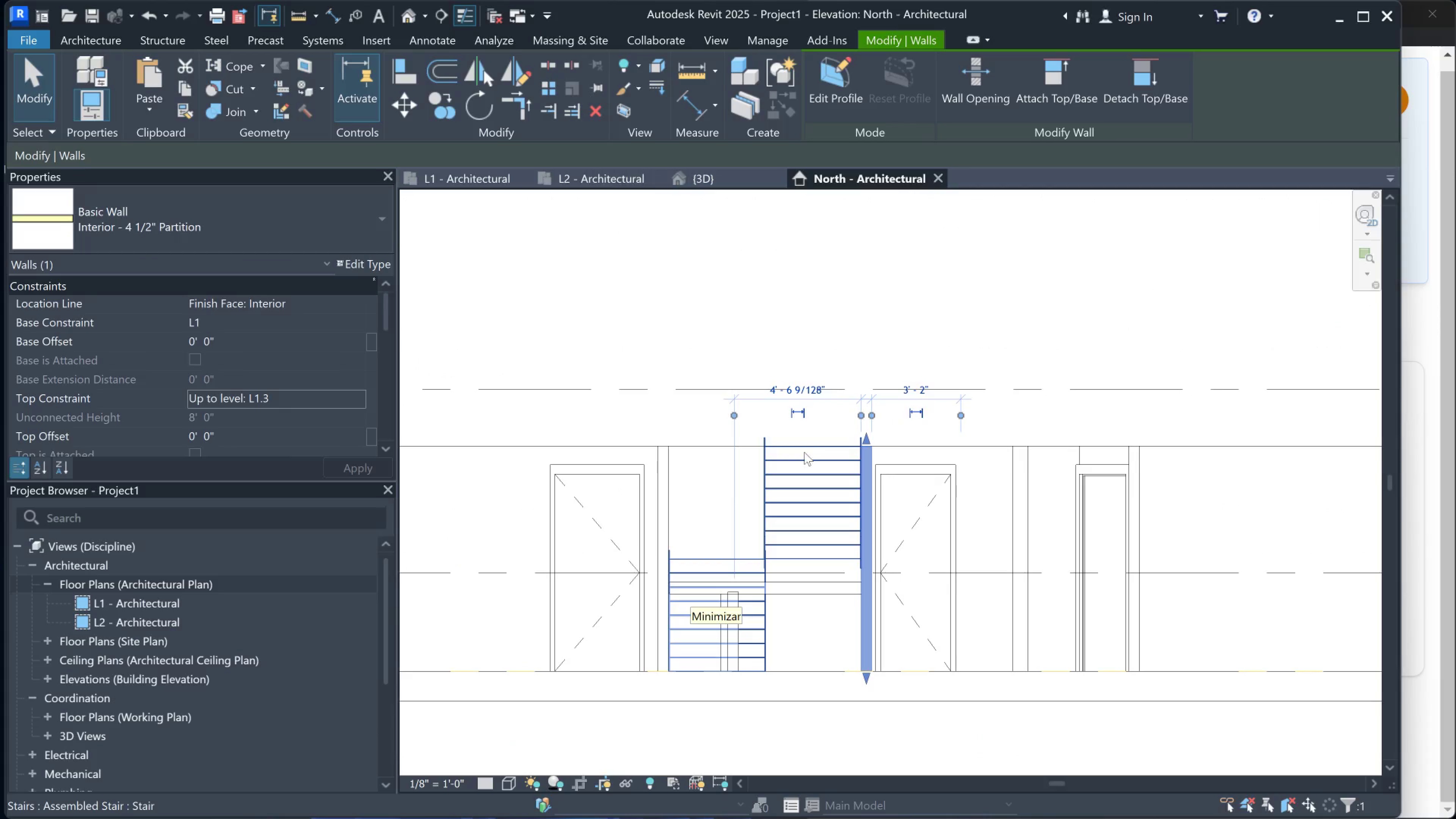 
left_click([803, 453])
 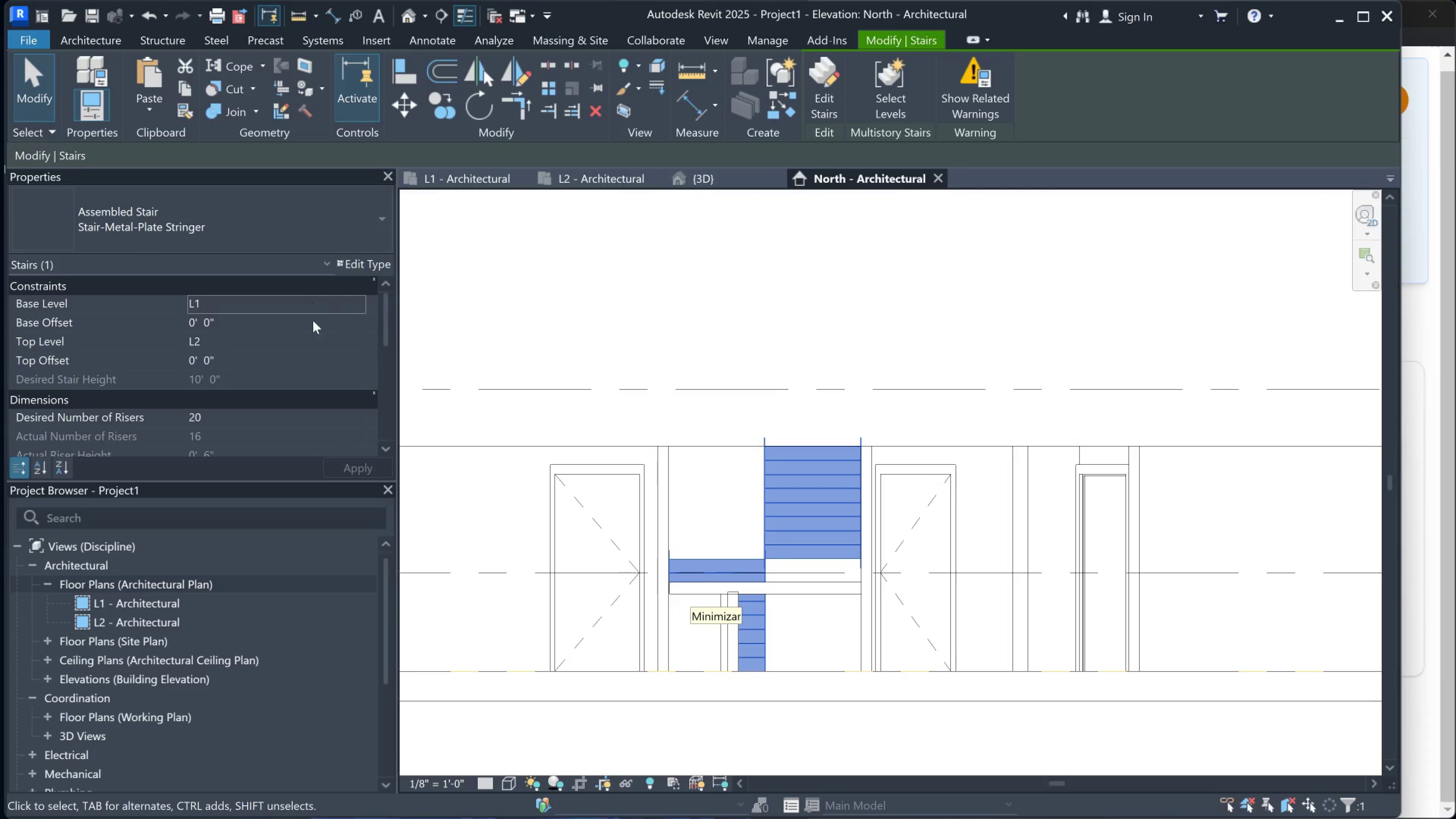 
left_click([220, 342])
 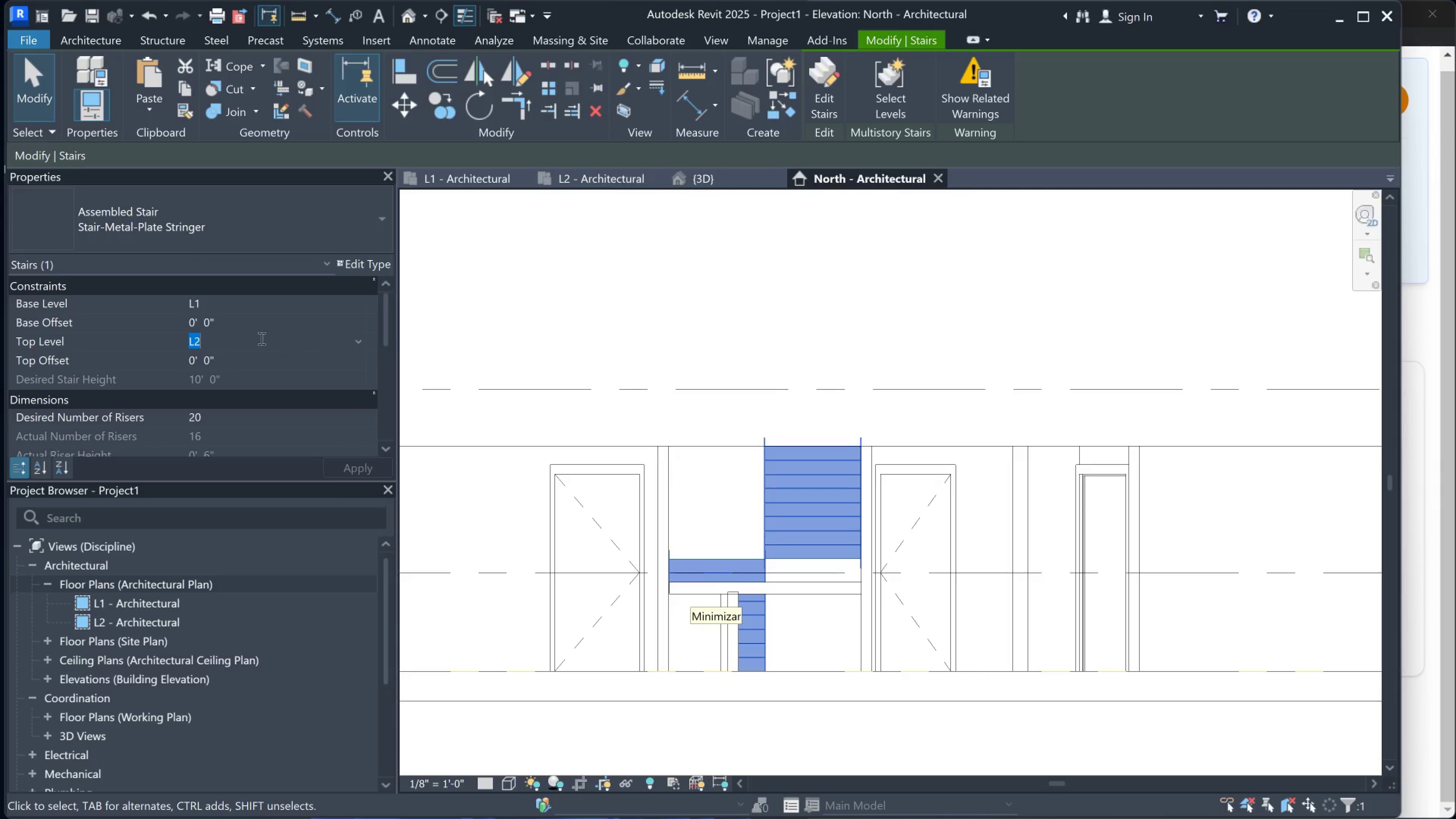 
scroll: coordinate [253, 349], scroll_direction: up, amount: 3.0
 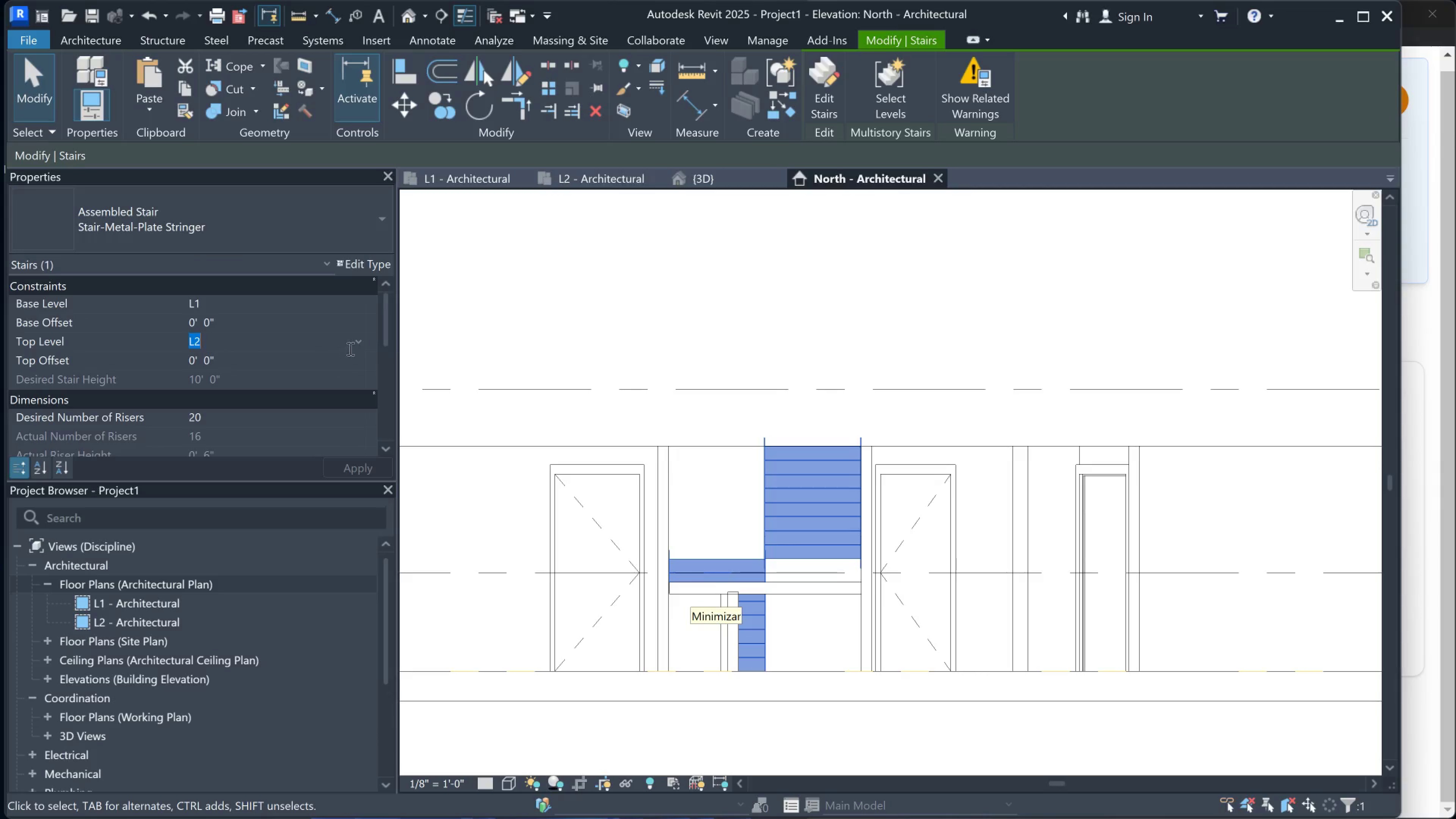 
left_click([356, 348])
 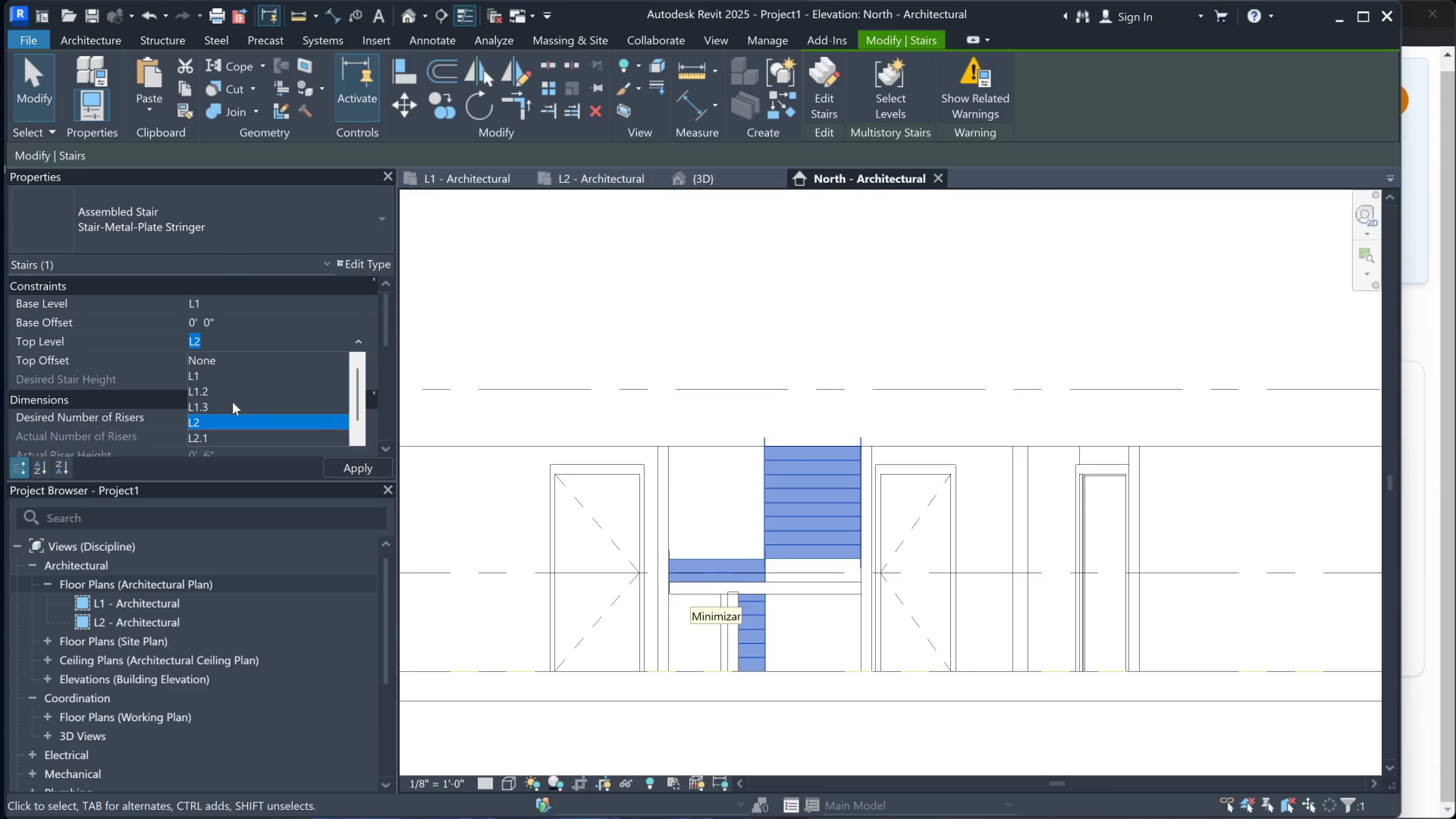 
left_click([213, 419])
 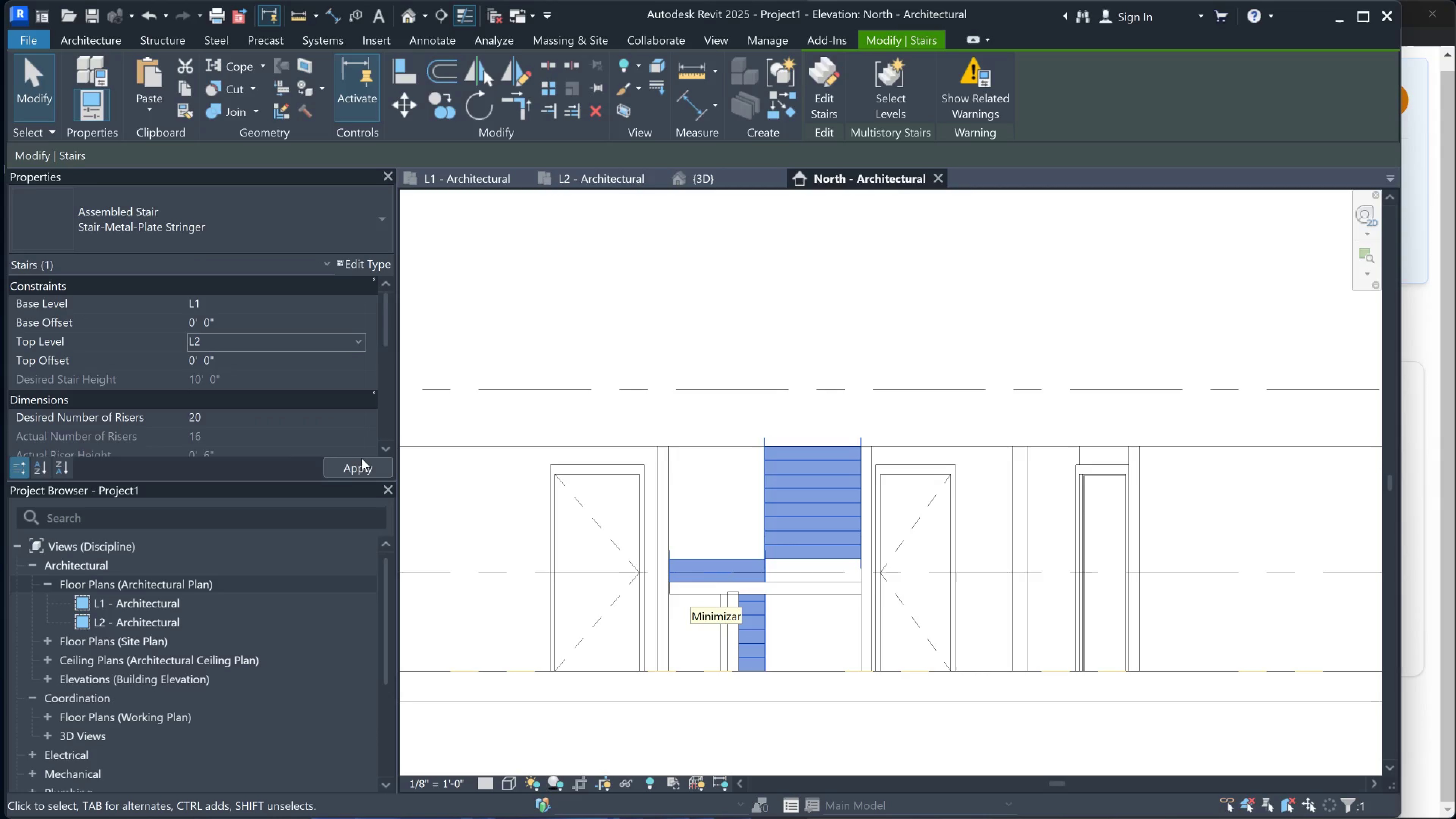 
left_click([361, 463])
 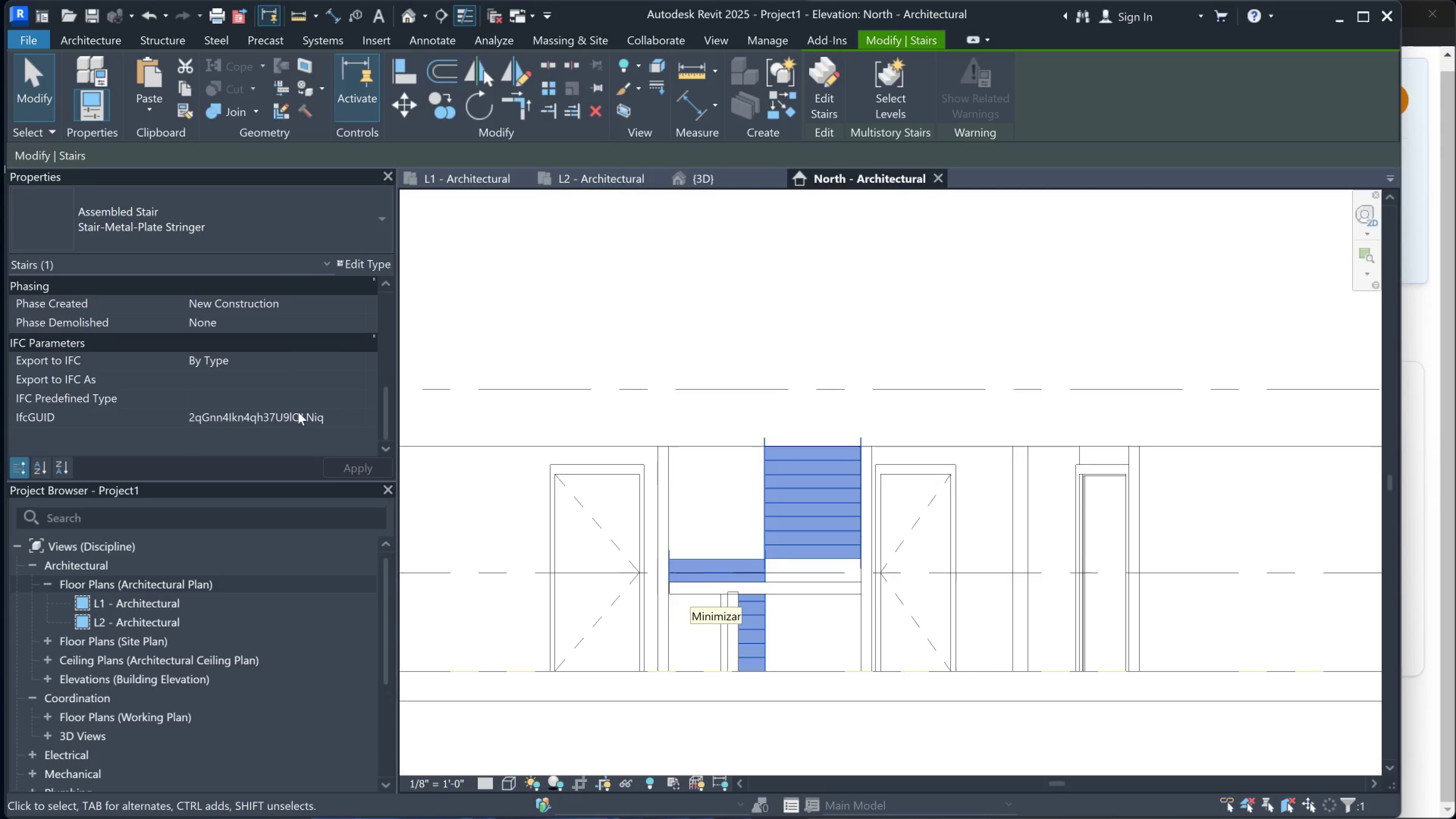 
scroll: coordinate [281, 381], scroll_direction: up, amount: 5.0
 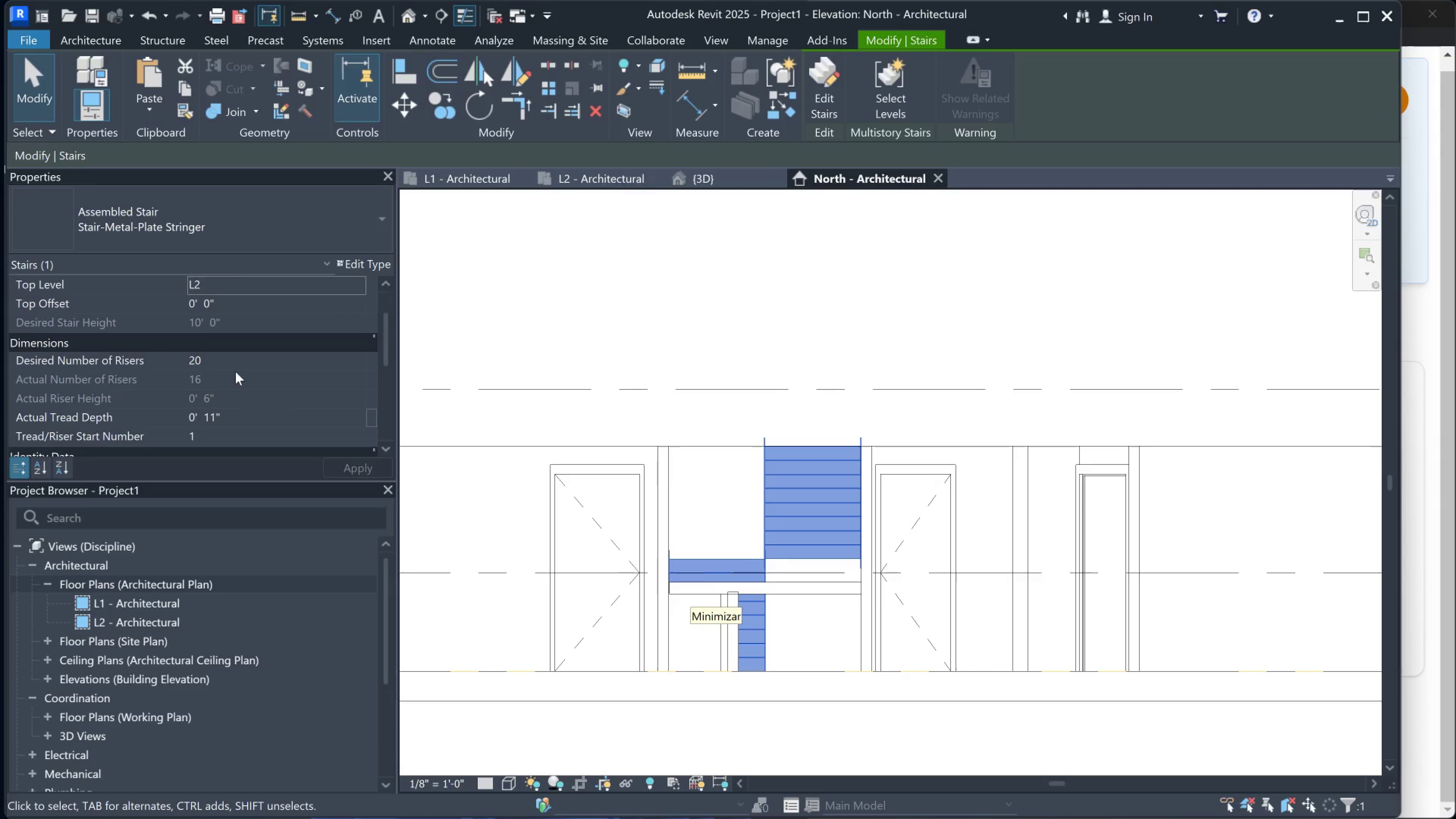 
scroll: coordinate [234, 376], scroll_direction: none, amount: 0.0
 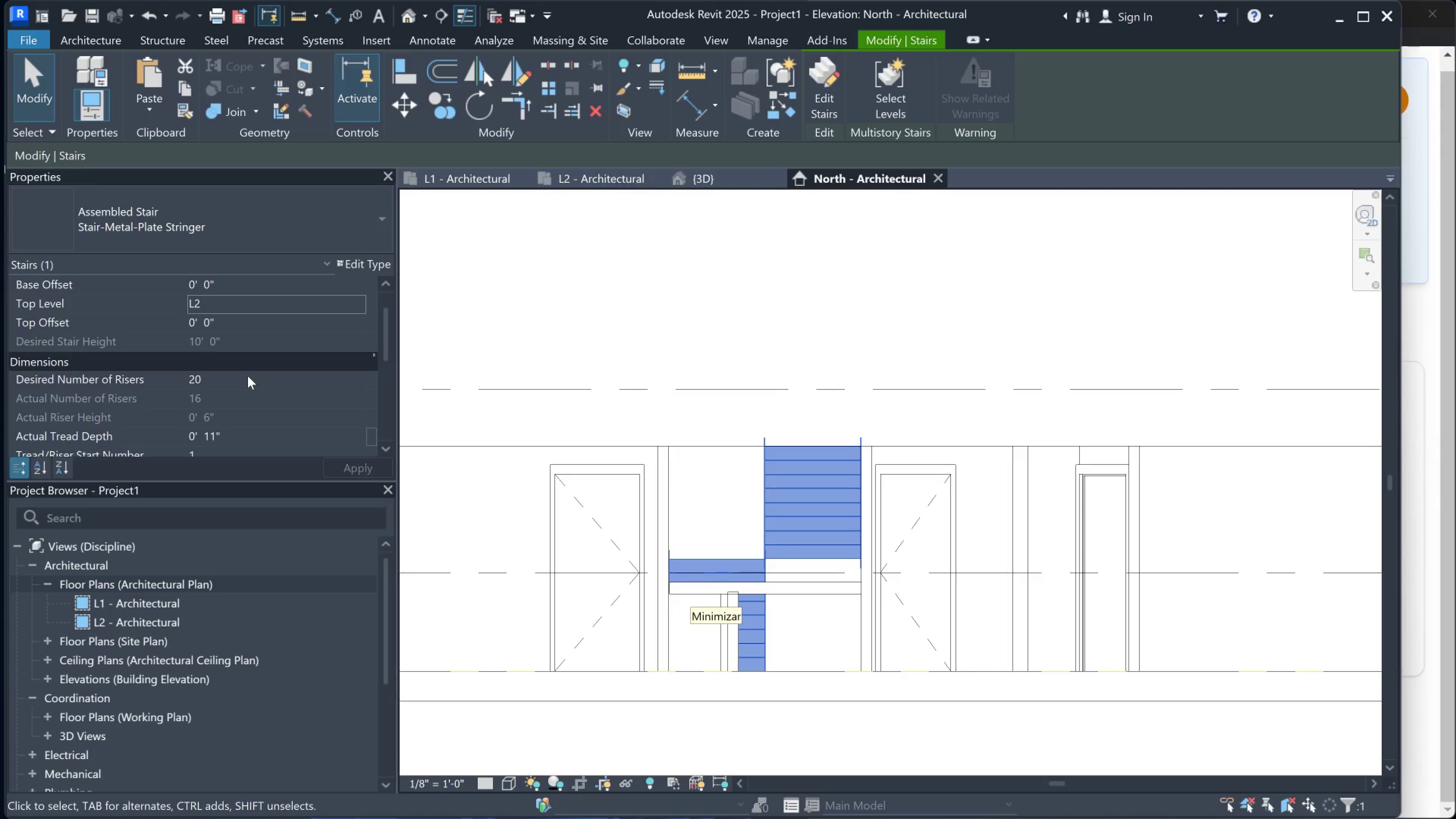 
scroll: coordinate [248, 376], scroll_direction: down, amount: 1.0
 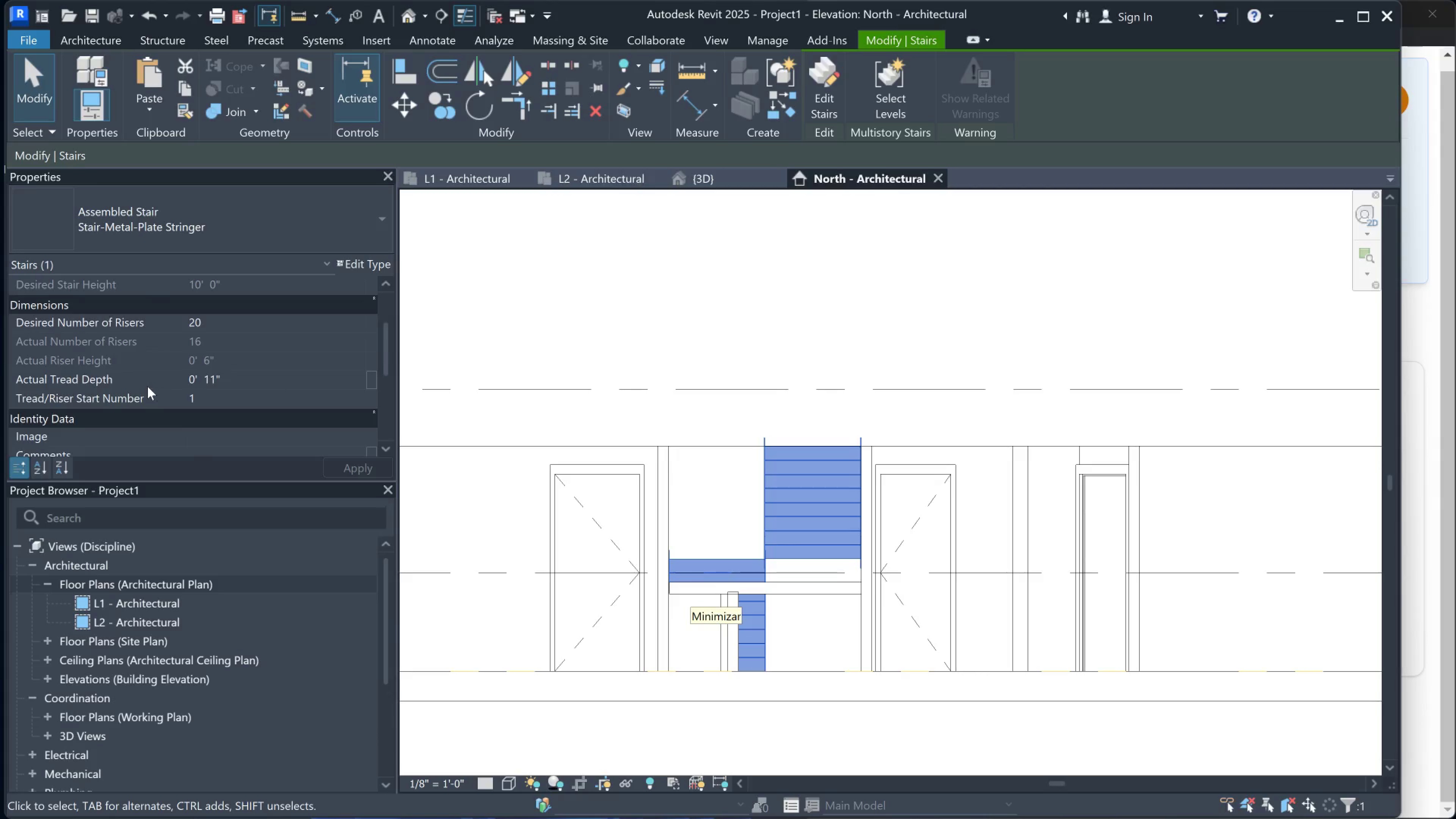 
scroll: coordinate [213, 315], scroll_direction: up, amount: 2.0
 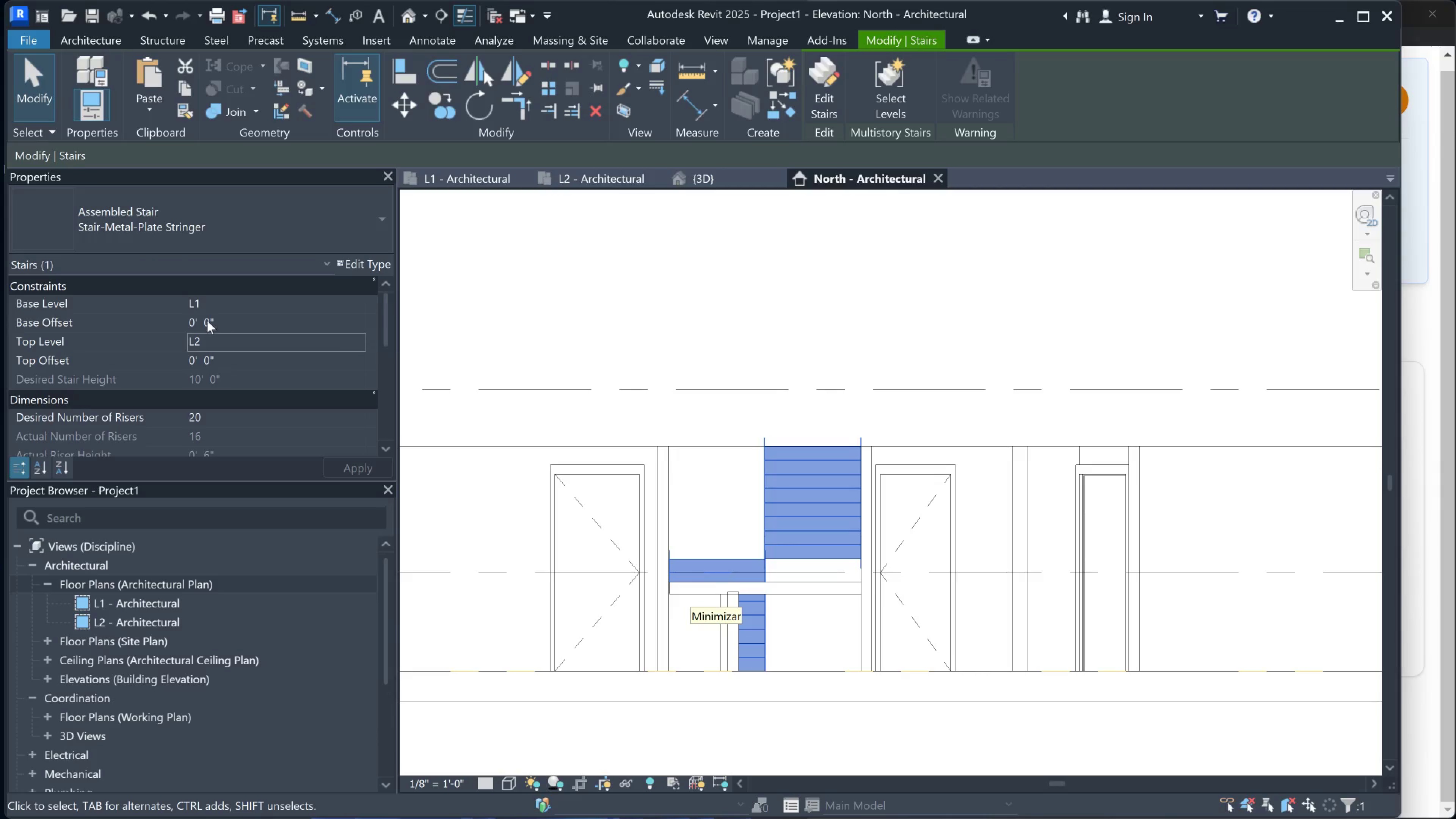 
scroll: coordinate [232, 349], scroll_direction: none, amount: 0.0
 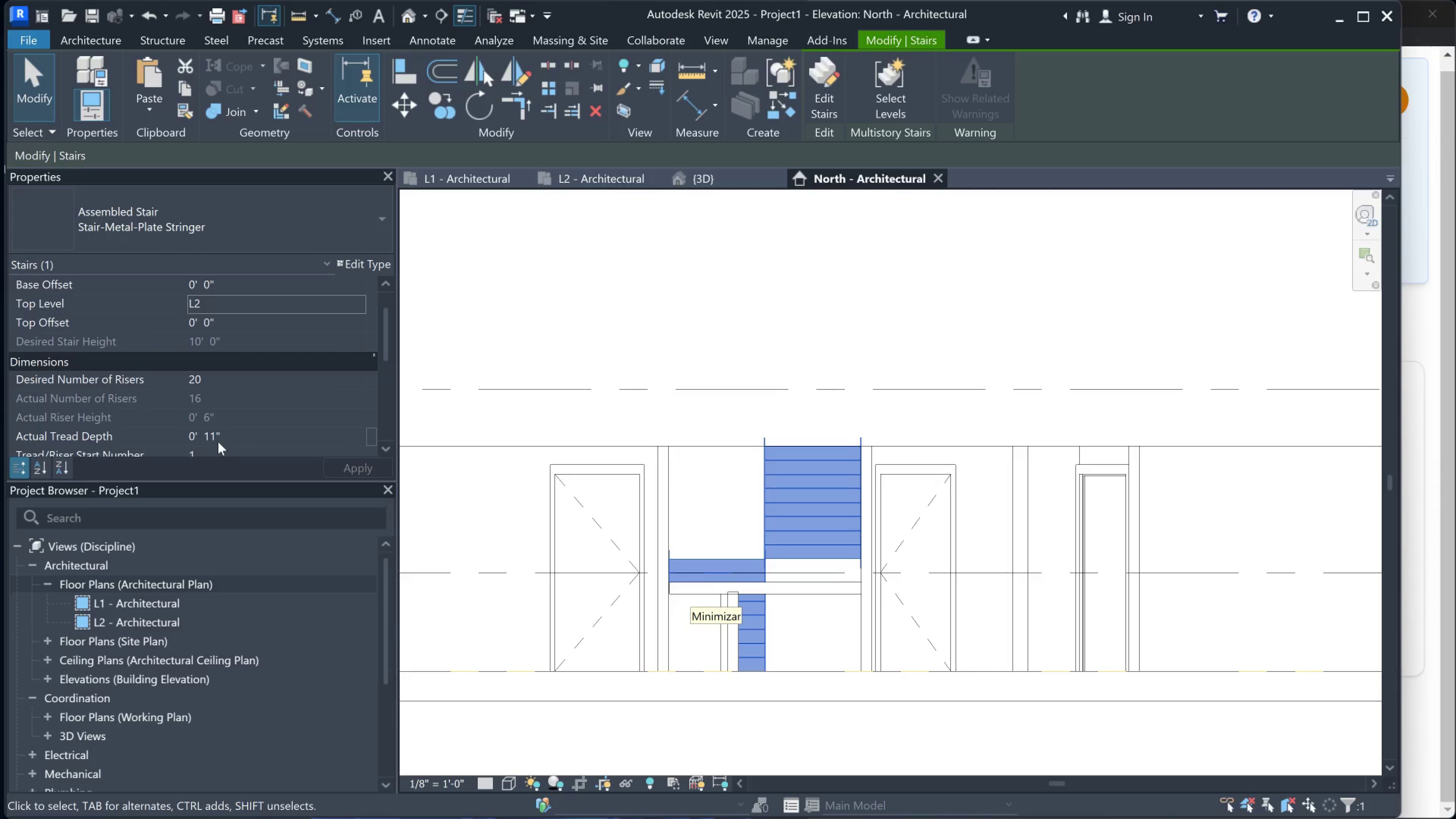 
scroll: coordinate [218, 442], scroll_direction: down, amount: 1.0
 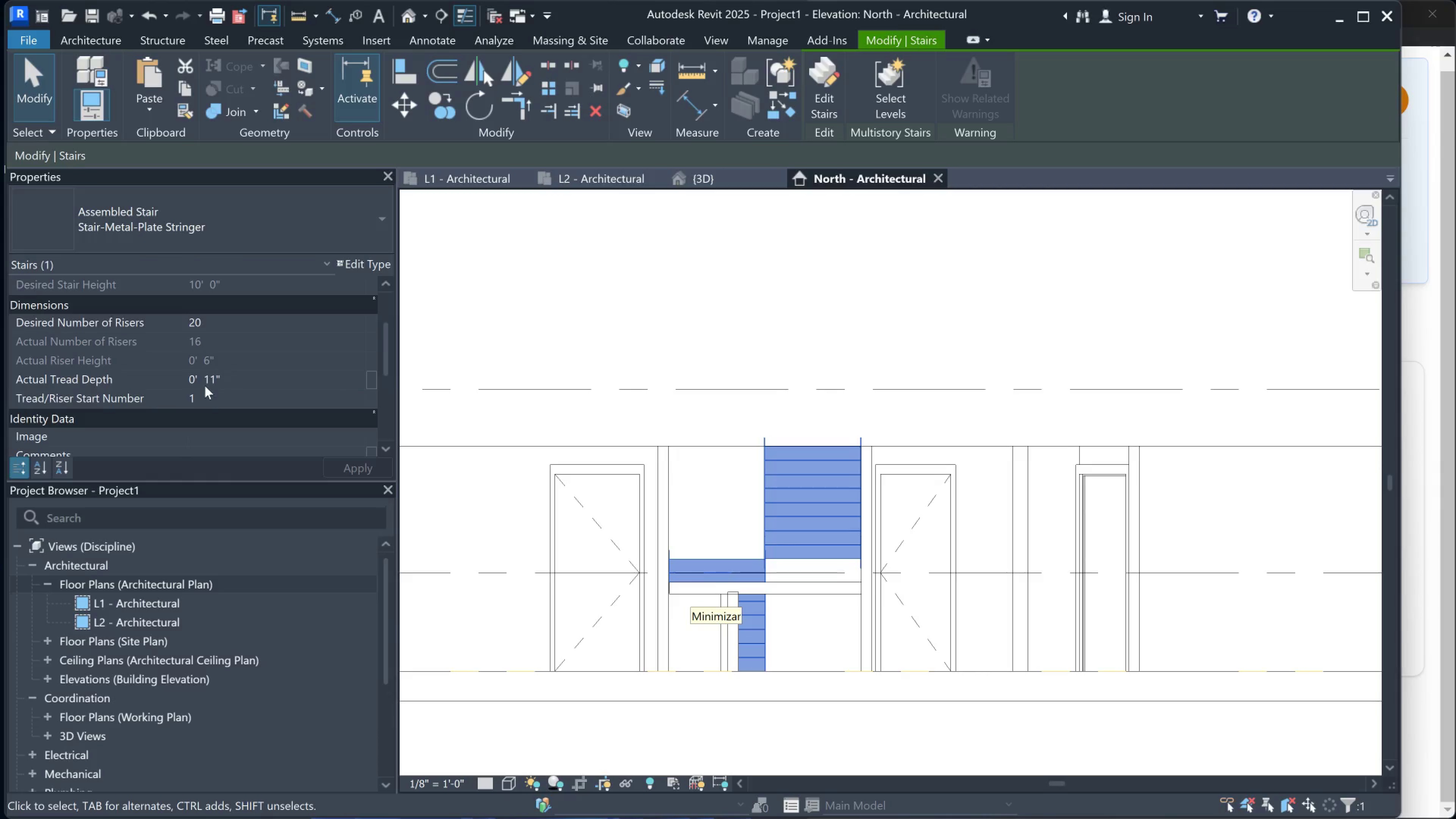 
left_click([212, 381])
 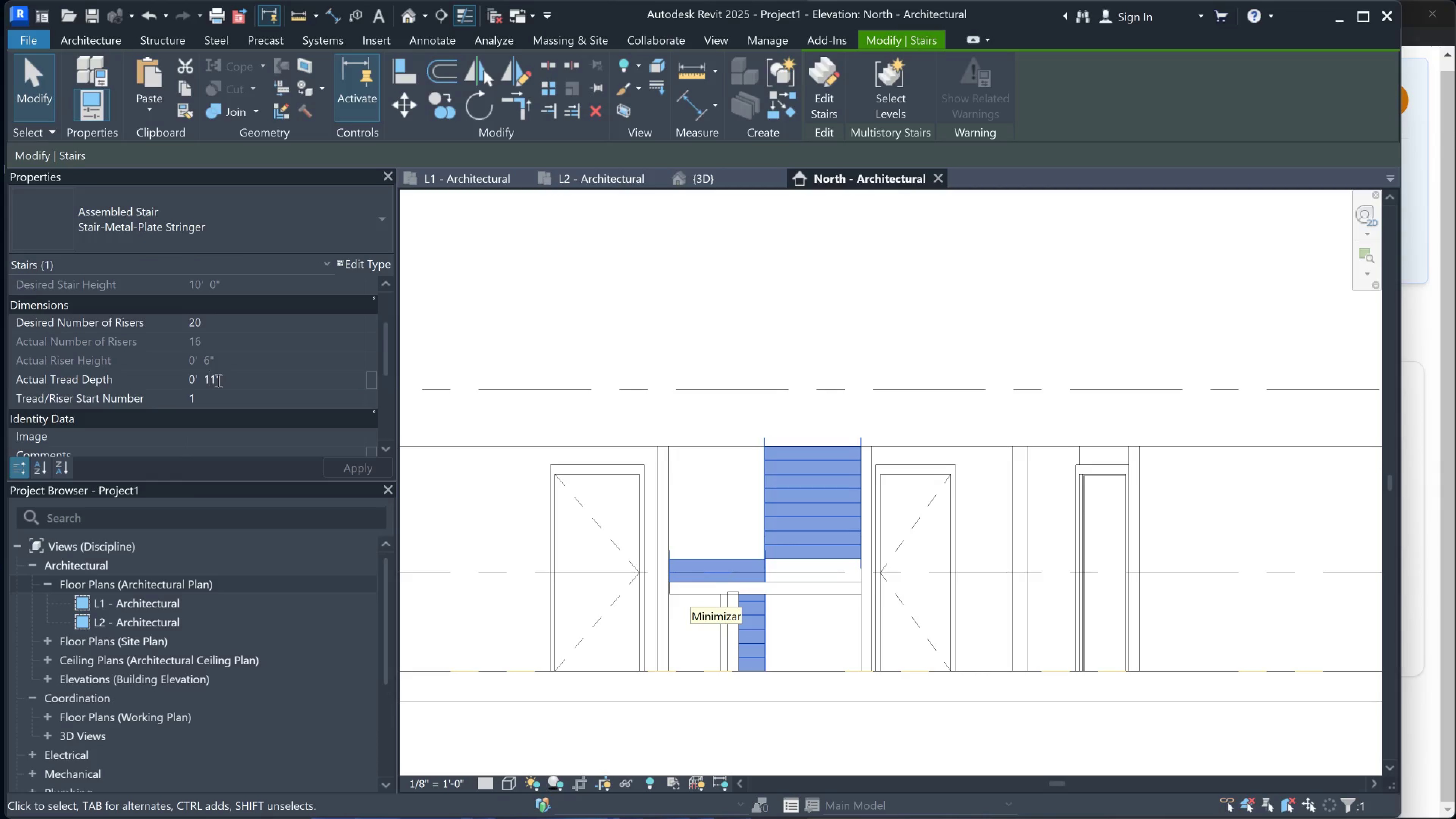 
left_click_drag(start_coordinate=[215, 380], to_coordinate=[212, 380])
 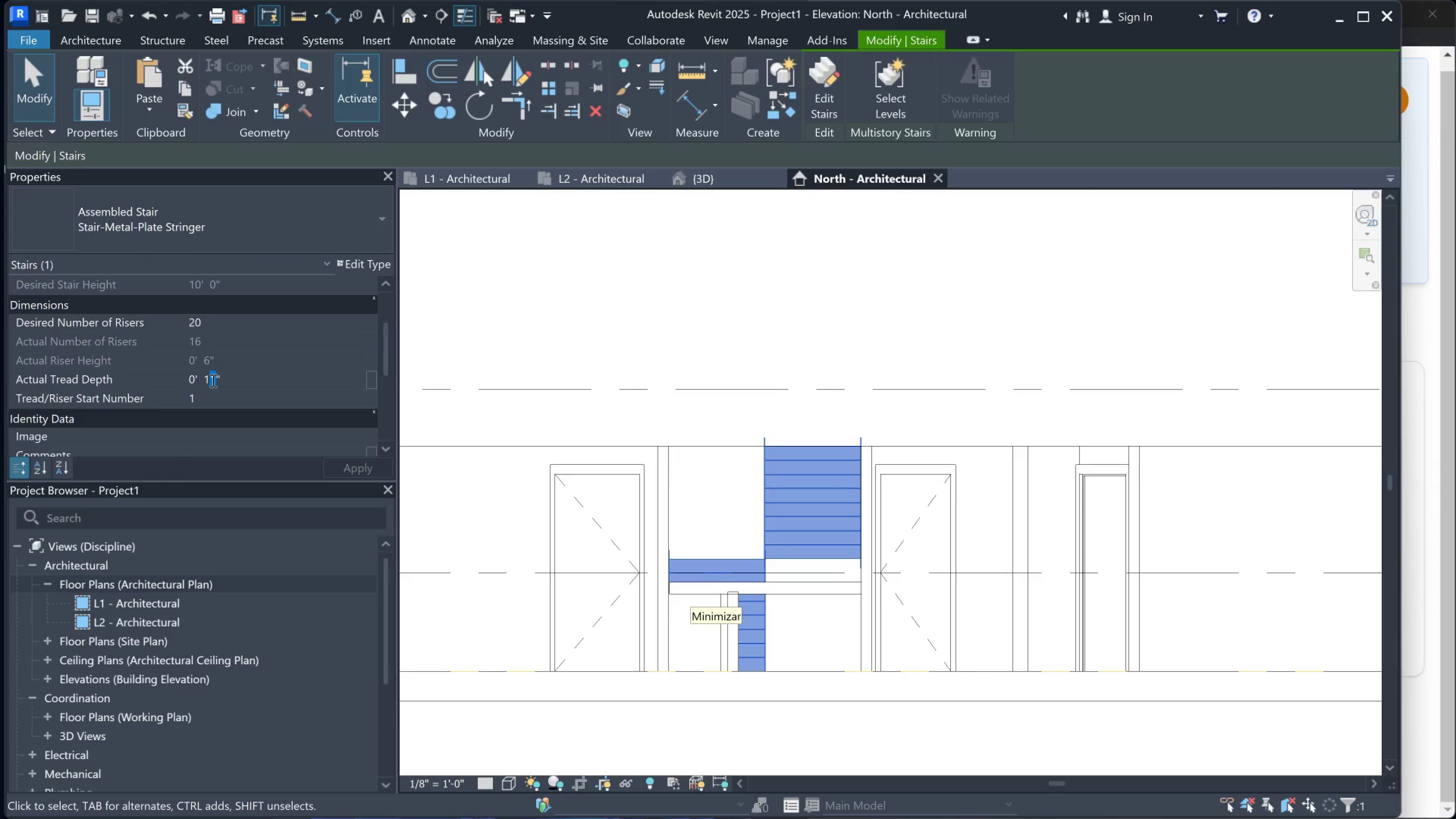 
key(2)
 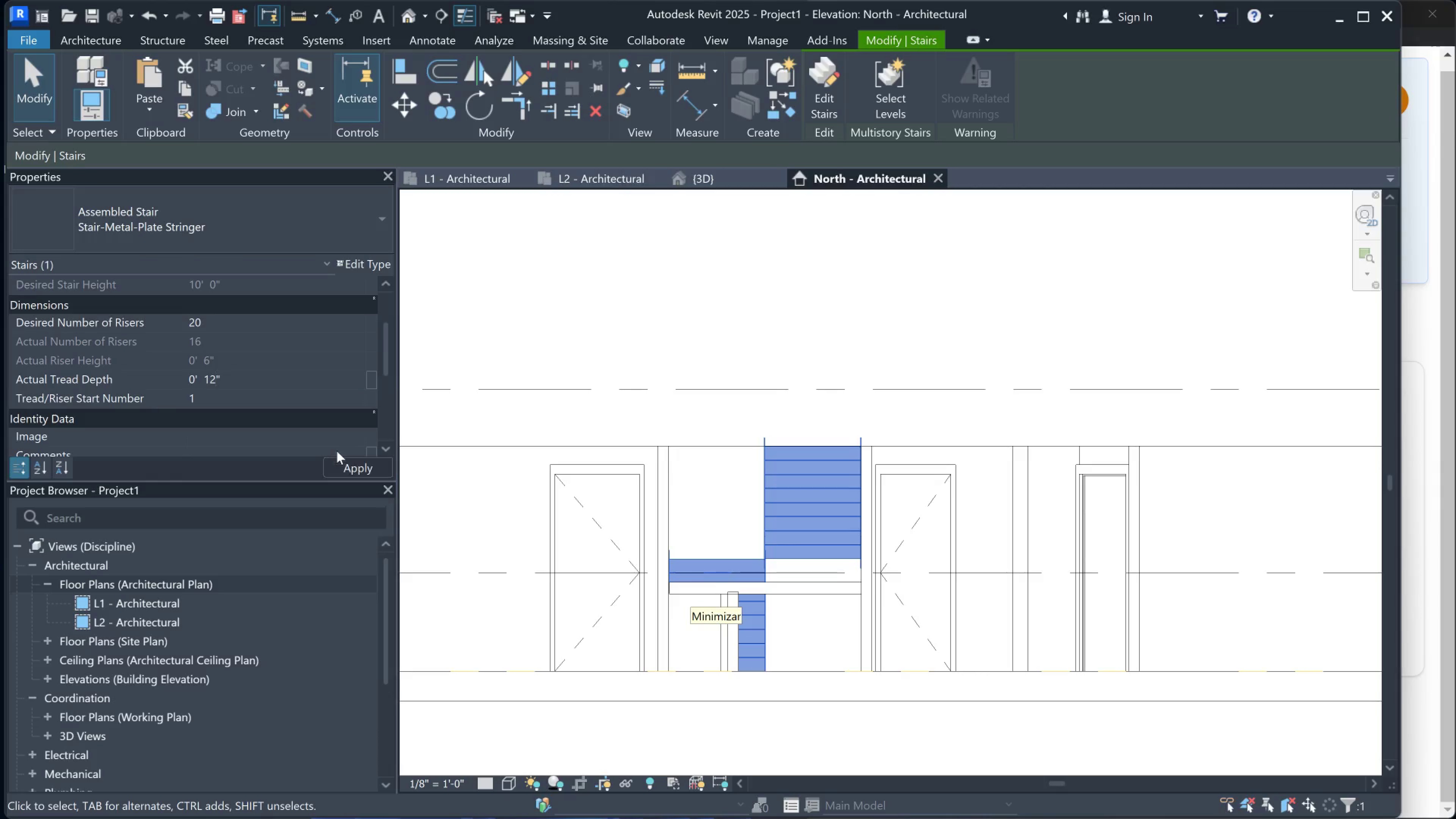 
left_click([340, 461])
 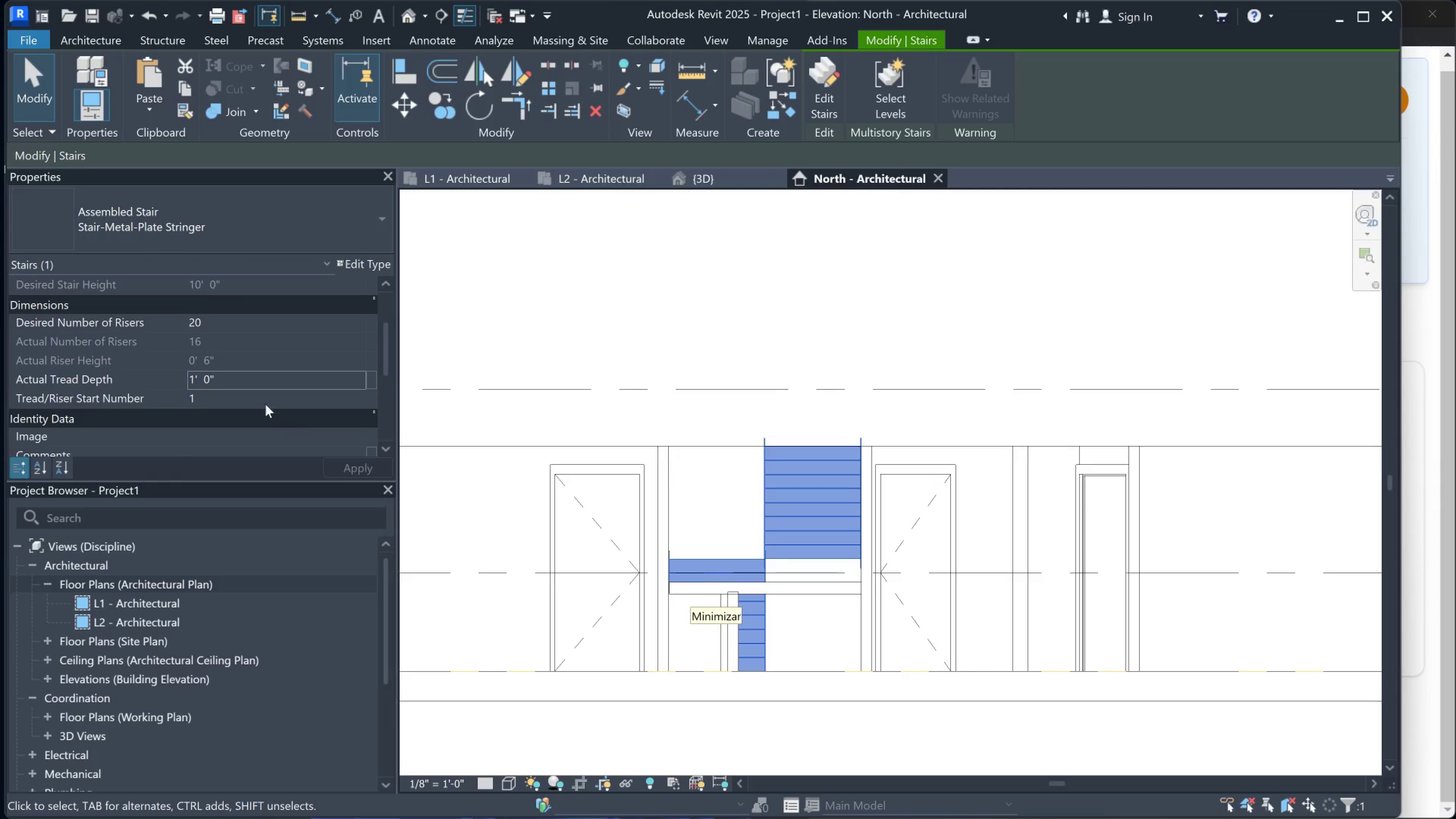 
scroll: coordinate [235, 411], scroll_direction: down, amount: 6.0
 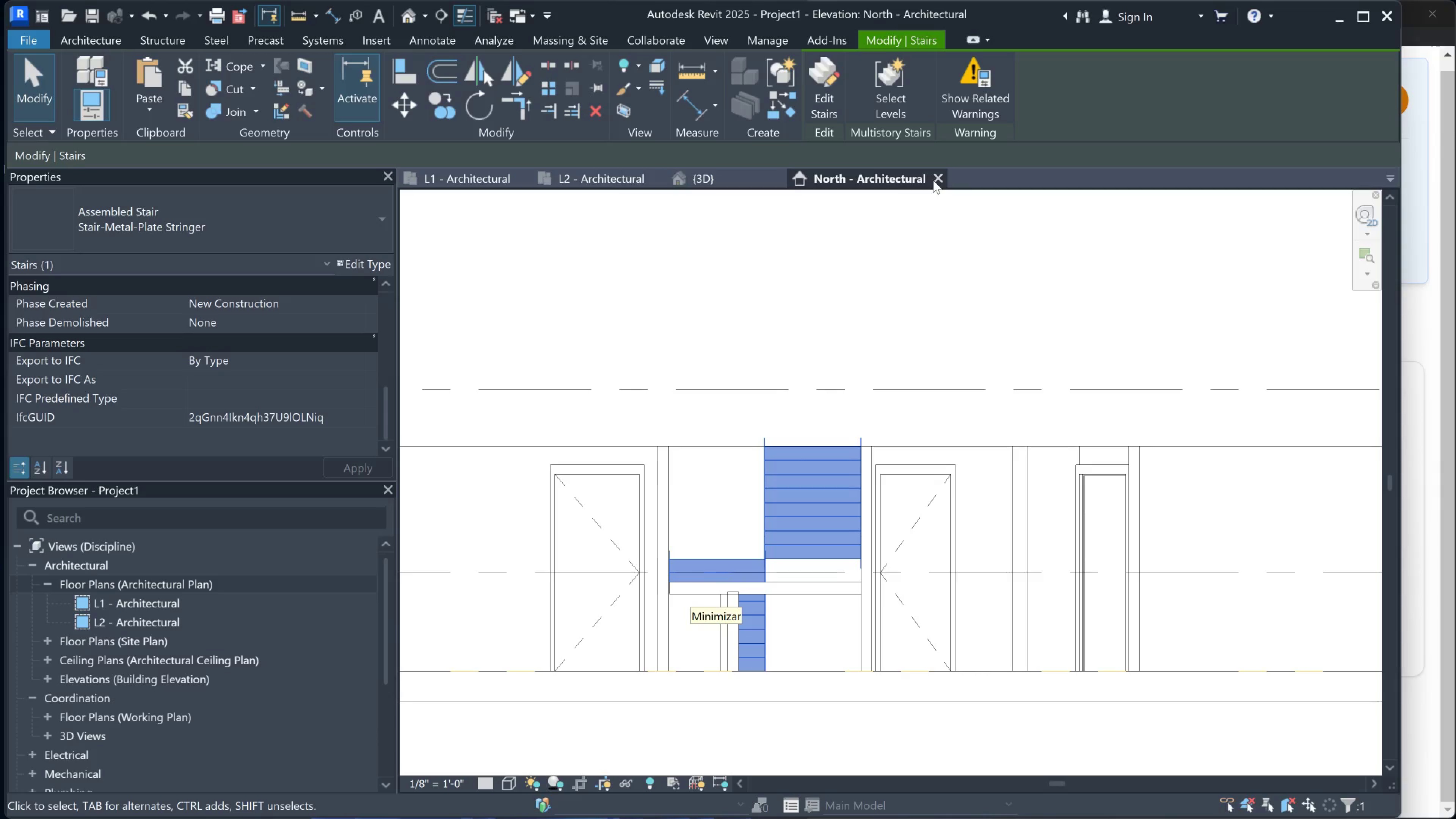 
left_click([623, 177])
 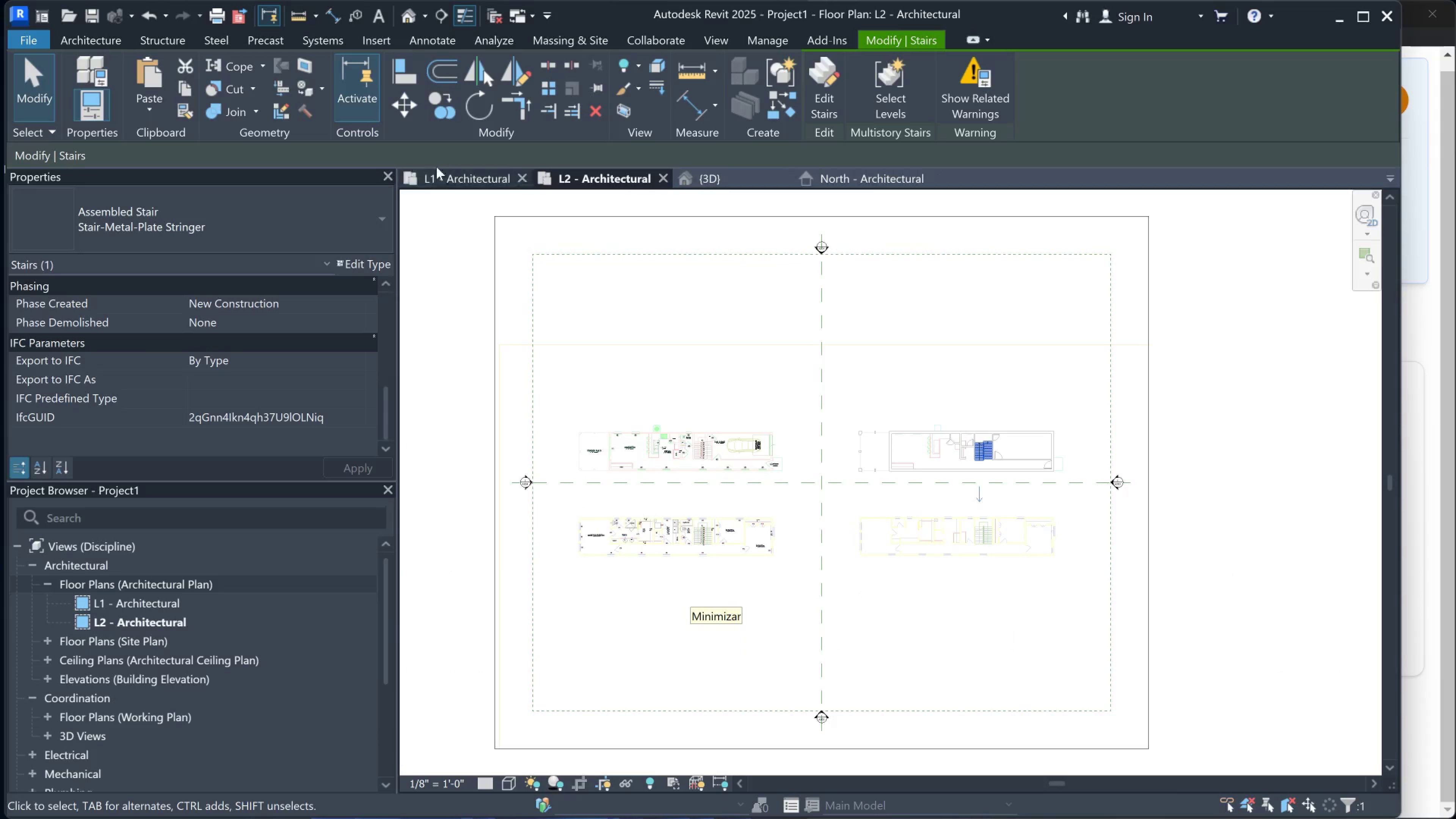 
left_click([468, 175])
 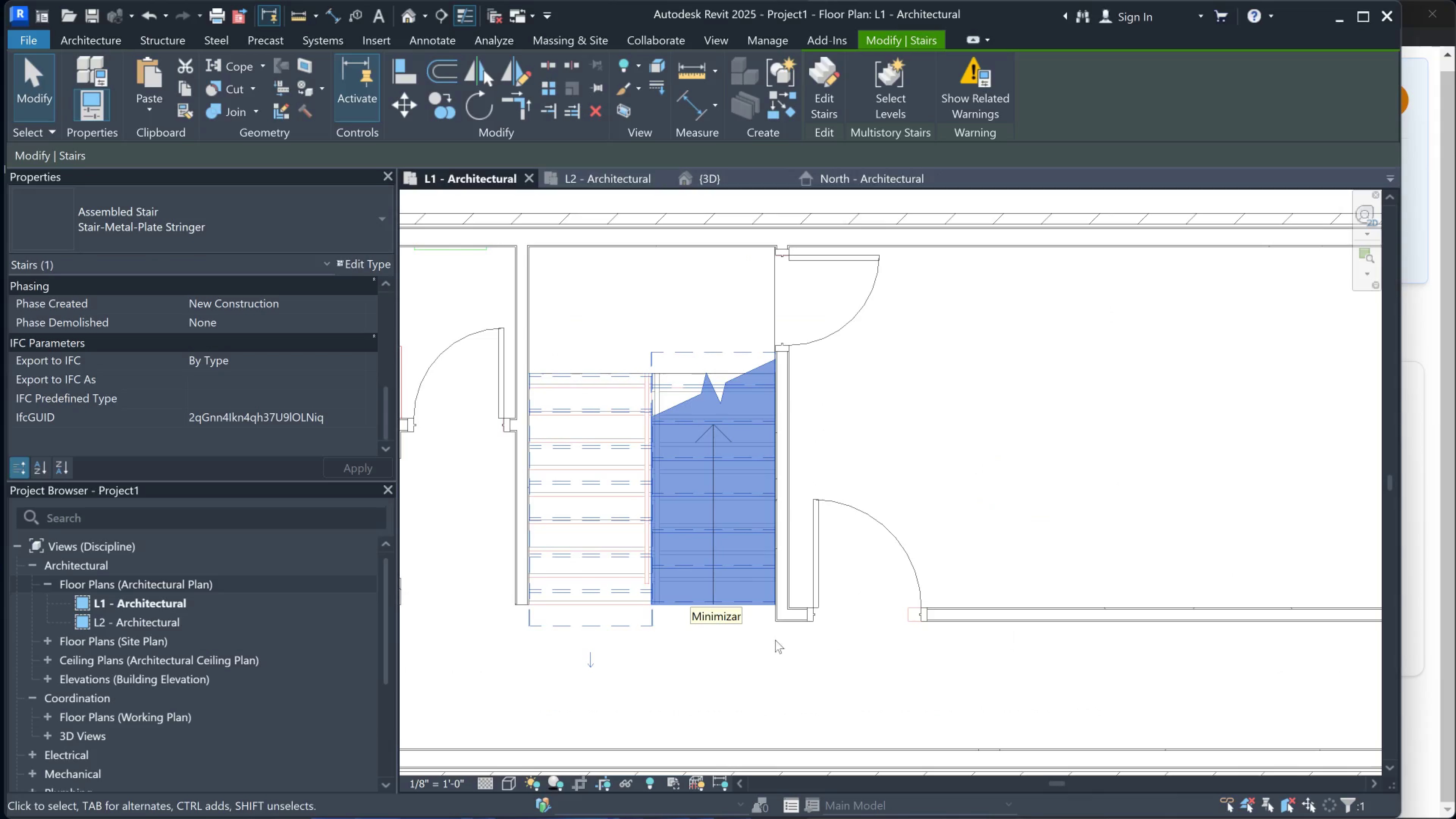 
scroll: coordinate [720, 552], scroll_direction: up, amount: 1.0
 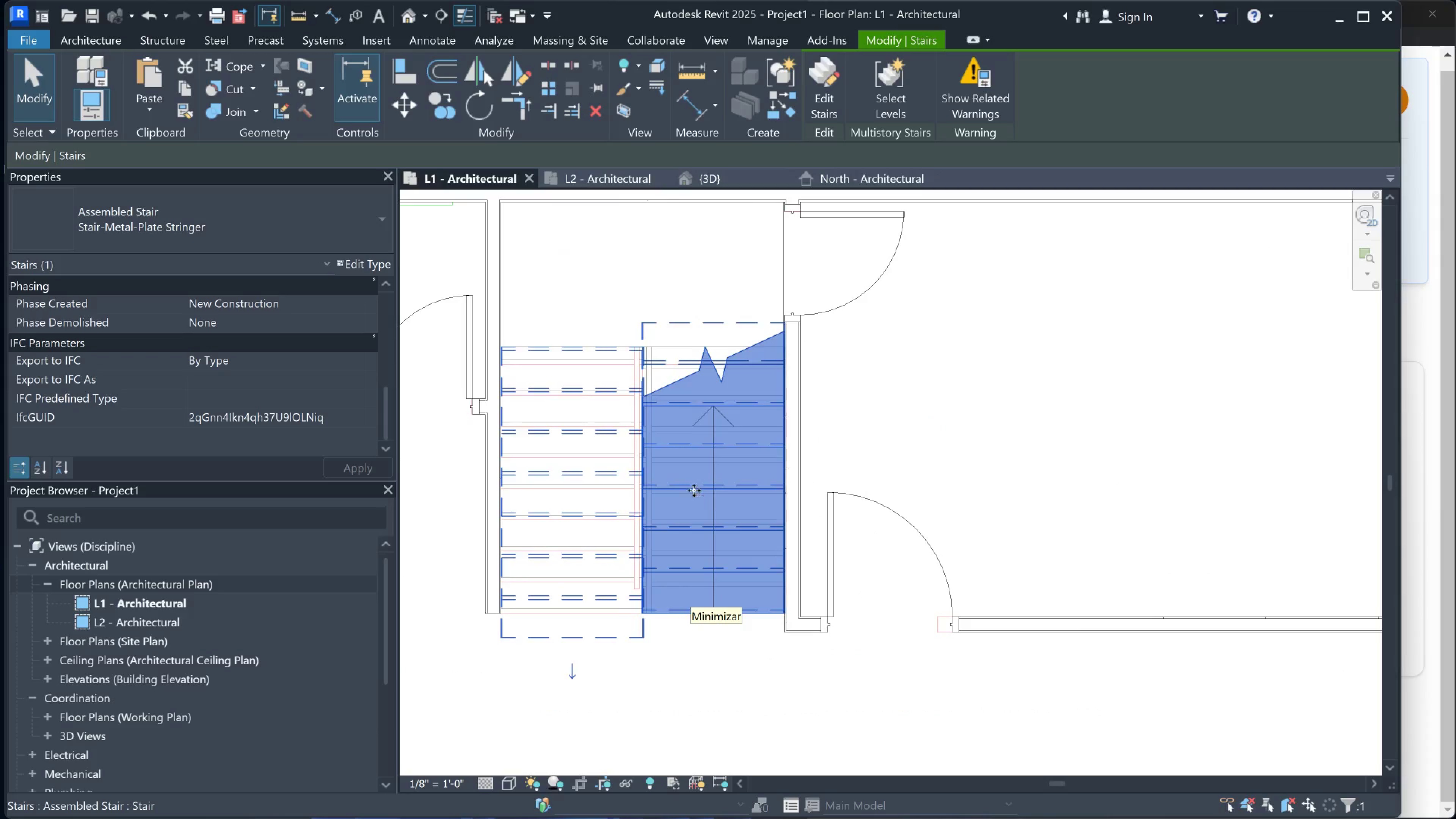 
scroll: coordinate [621, 328], scroll_direction: down, amount: 2.0
 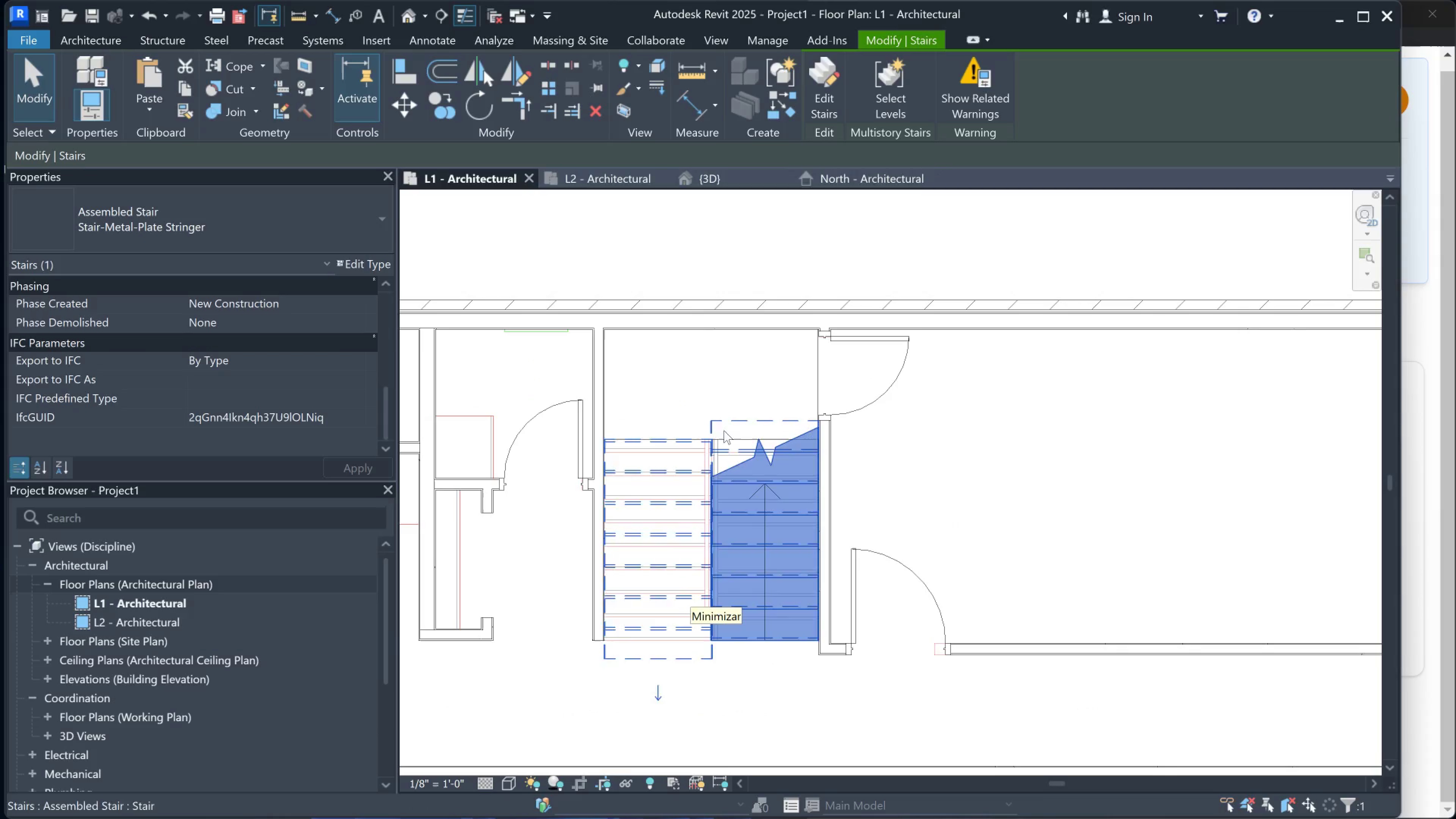 
left_click([730, 425])
 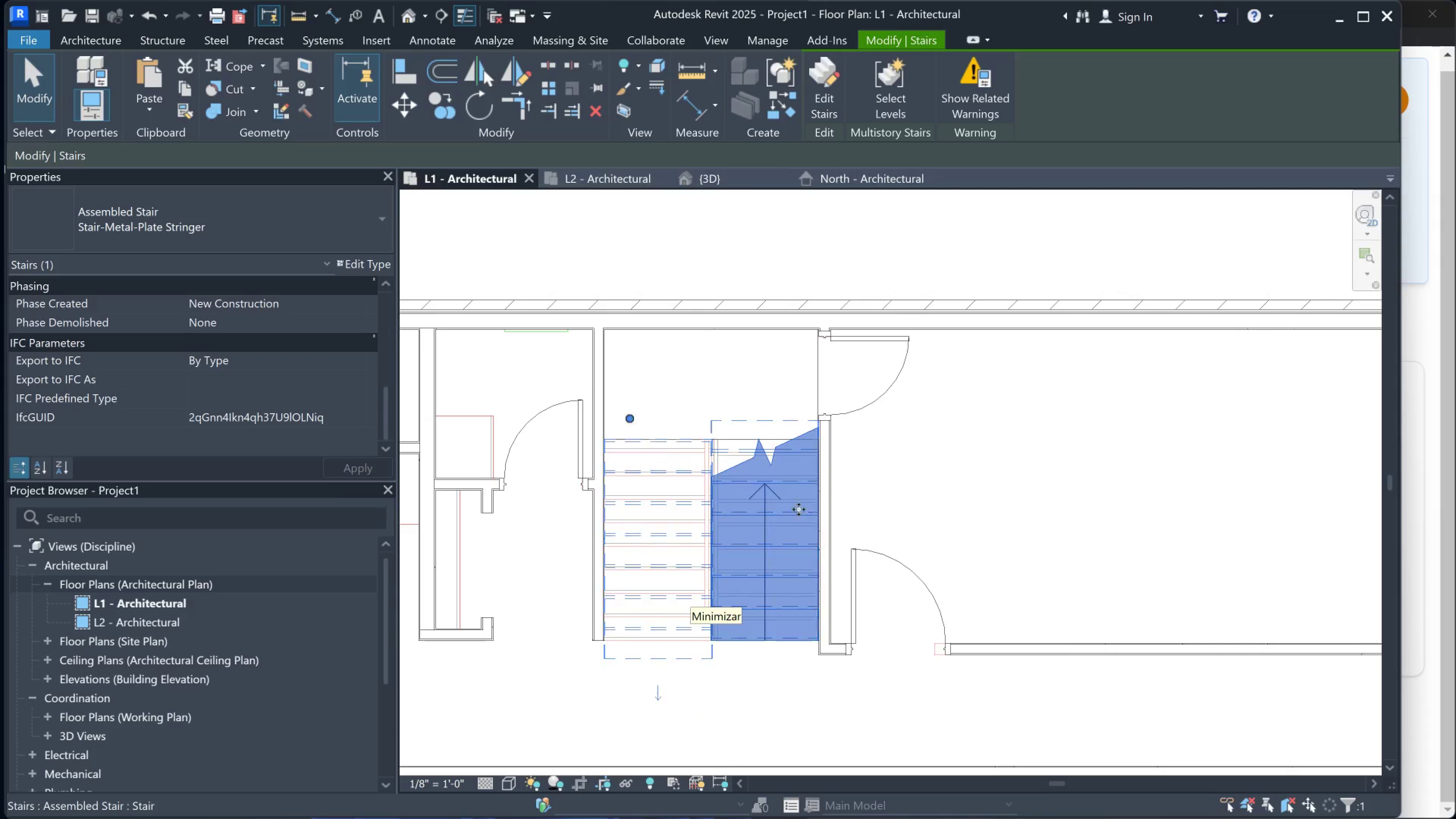 
left_click([894, 518])
 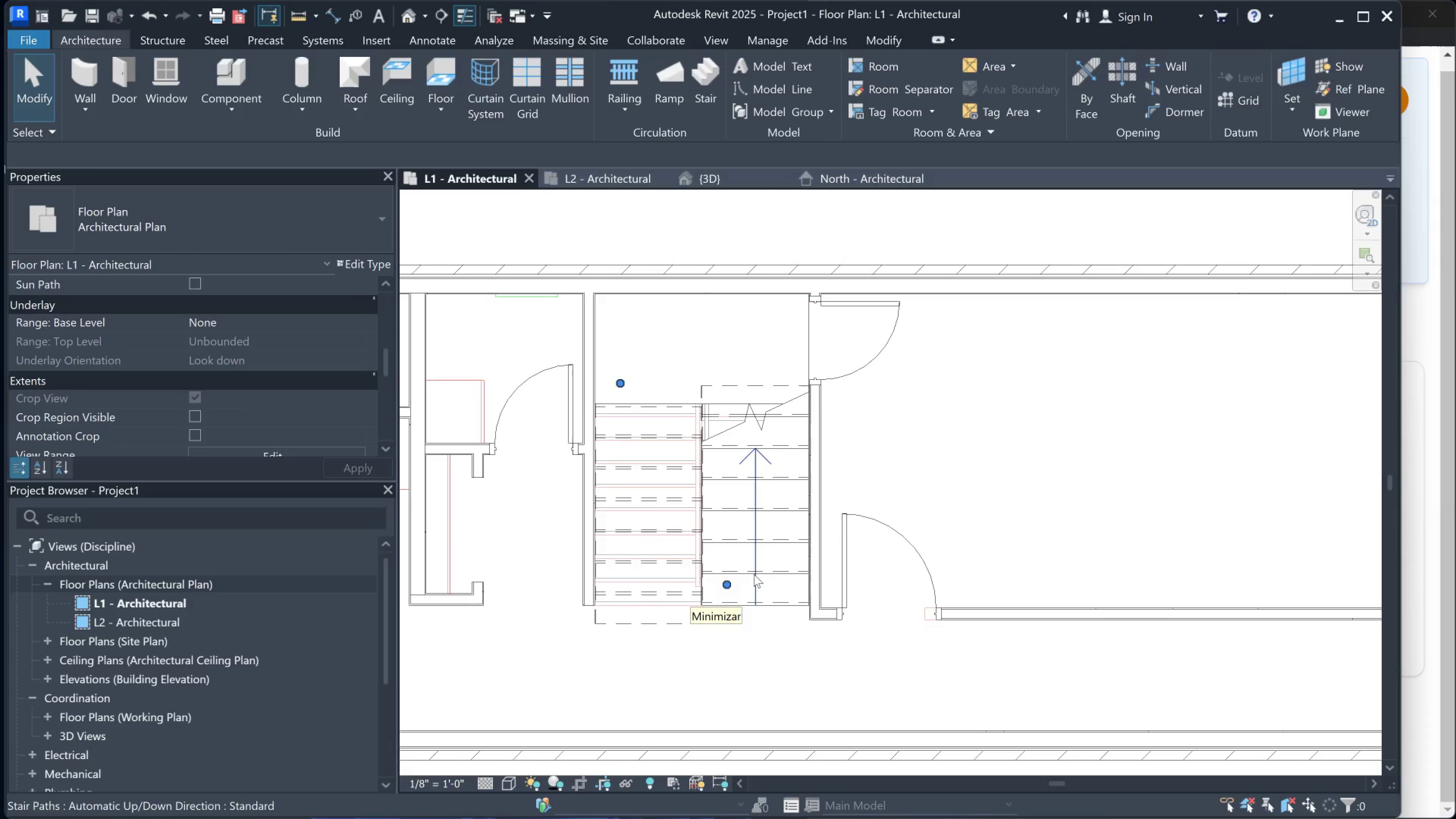 
left_click([778, 543])
 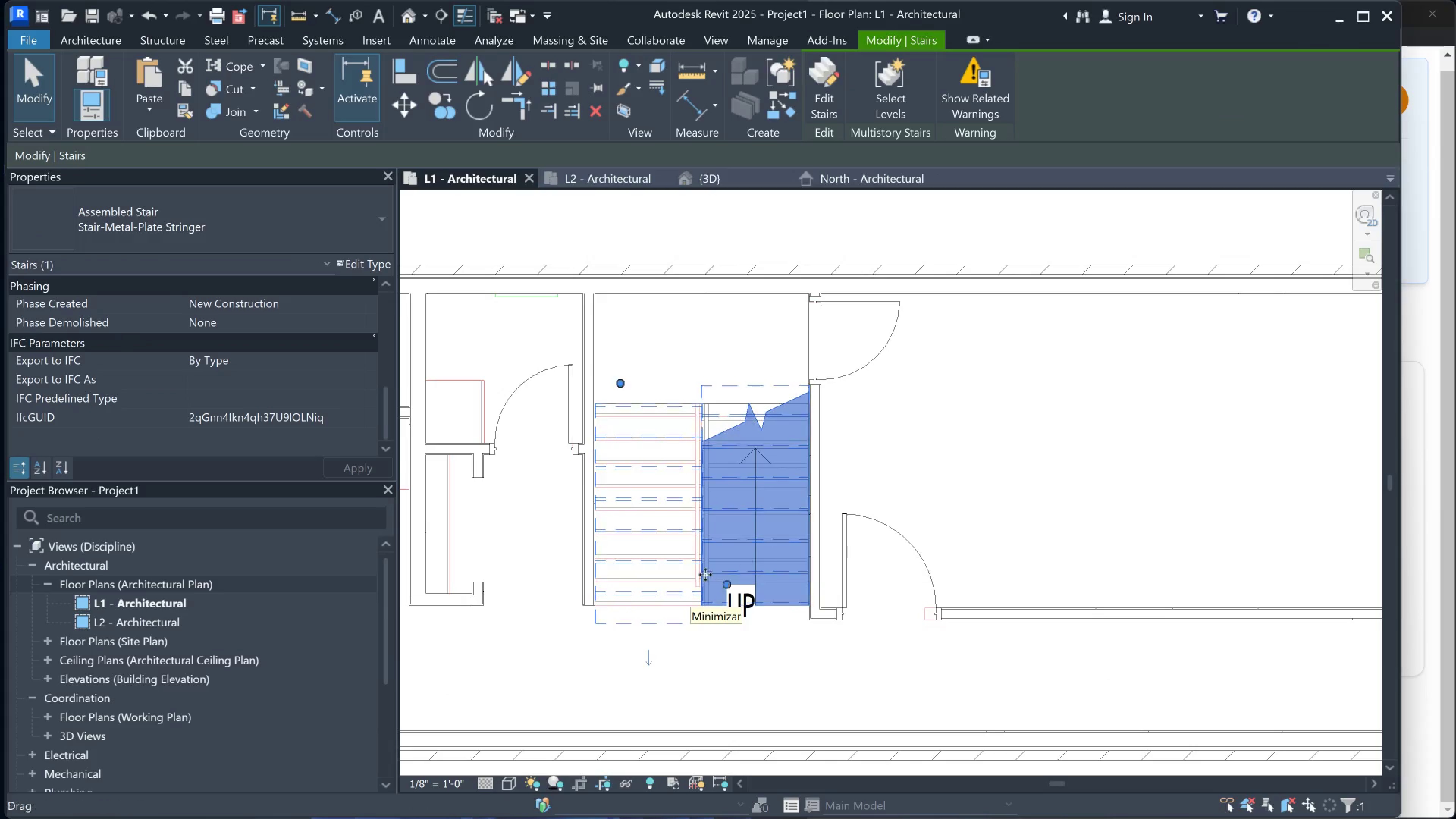 
left_click([654, 561])
 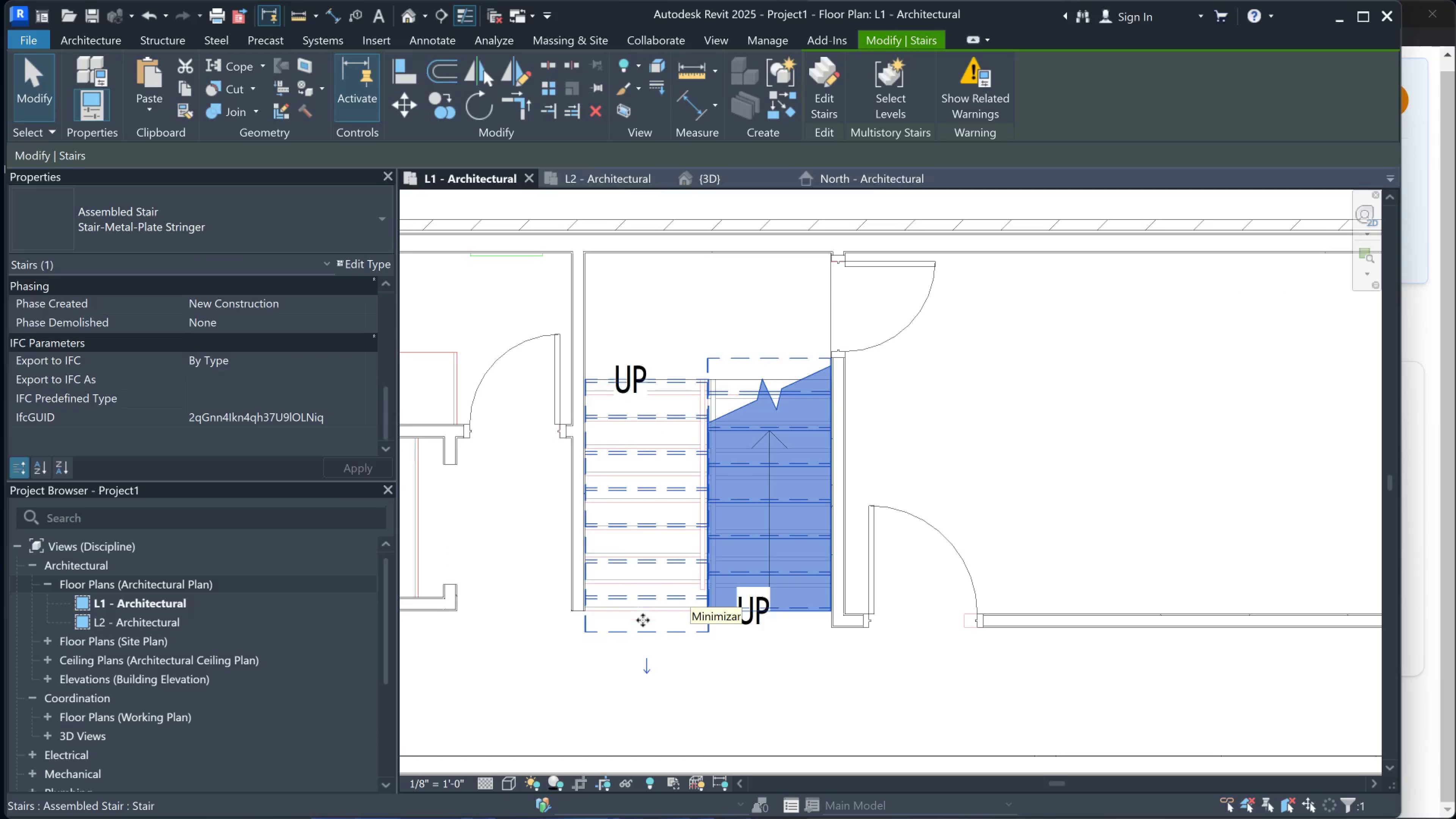 
scroll: coordinate [662, 567], scroll_direction: up, amount: 1.0
 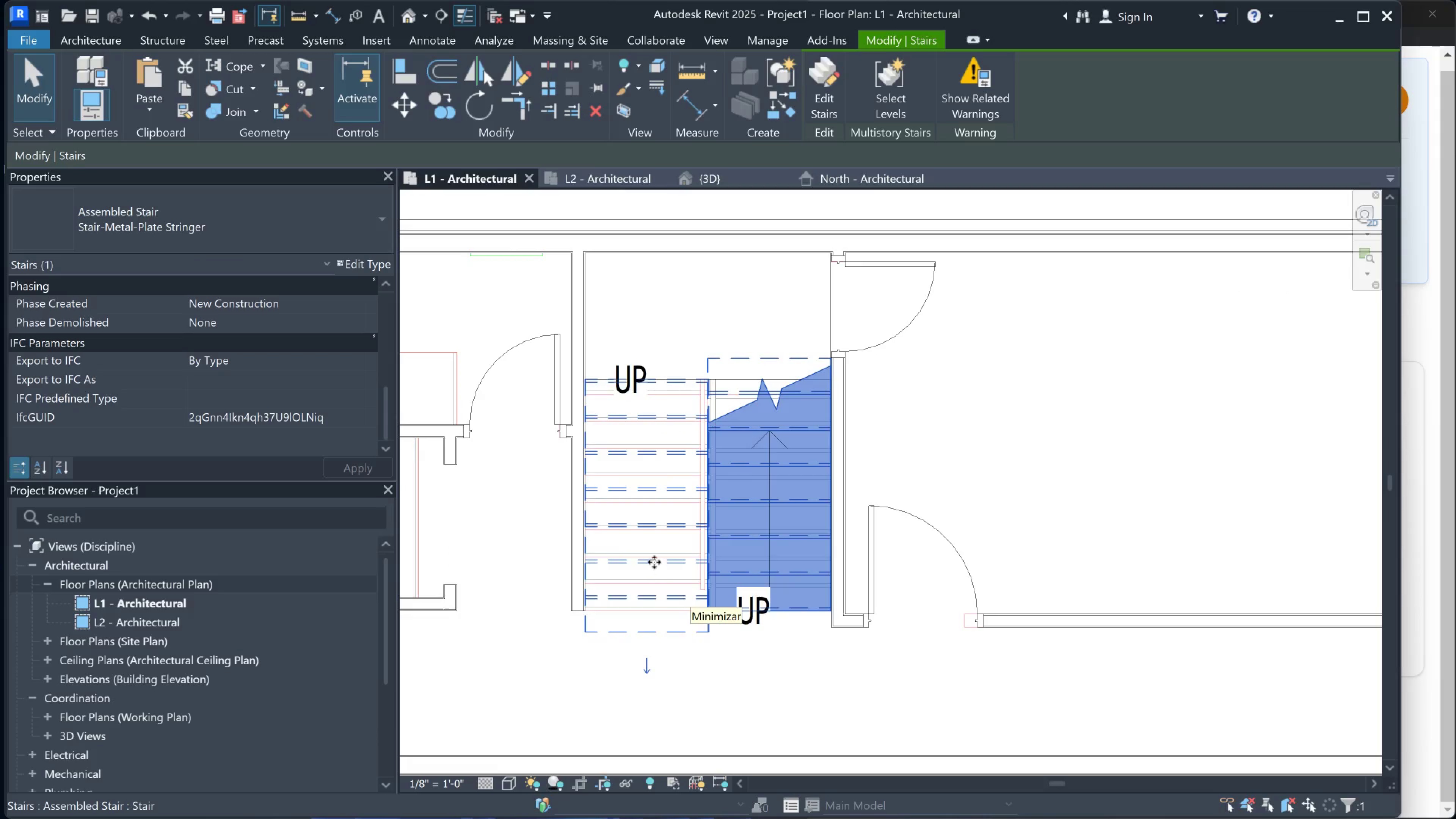 
double_click([643, 630])
 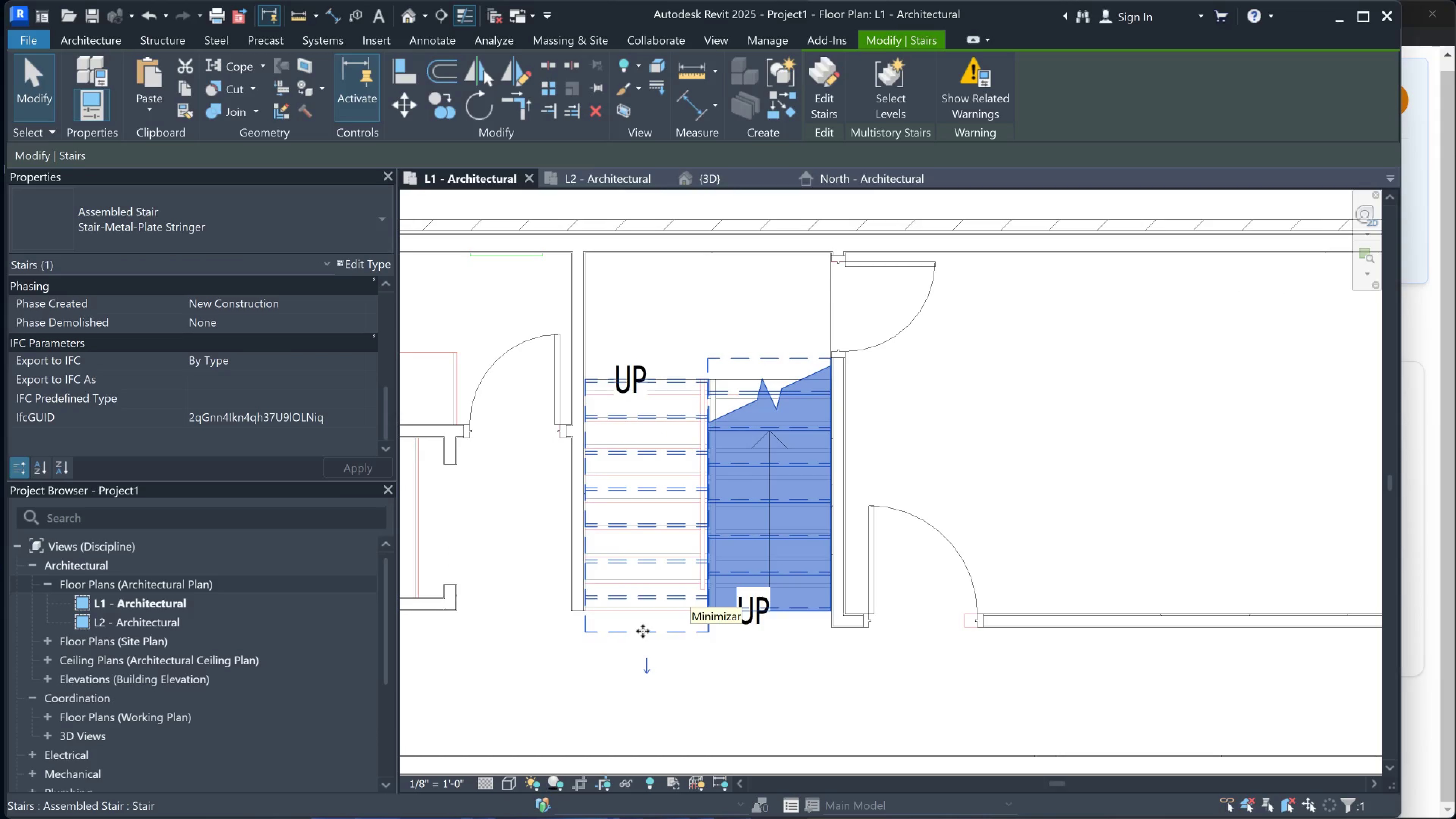 
double_click([643, 631])
 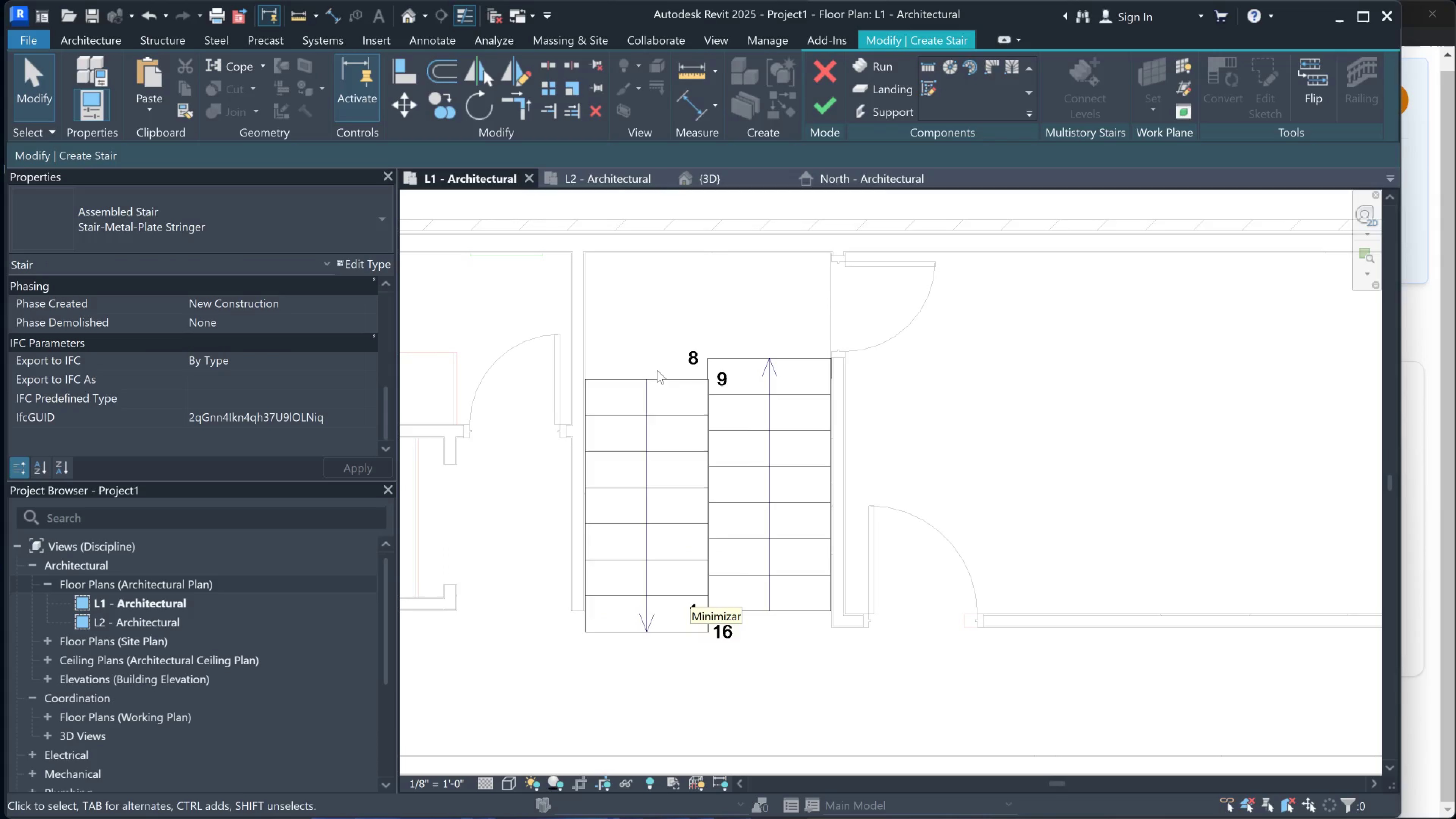 
left_click([657, 373])
 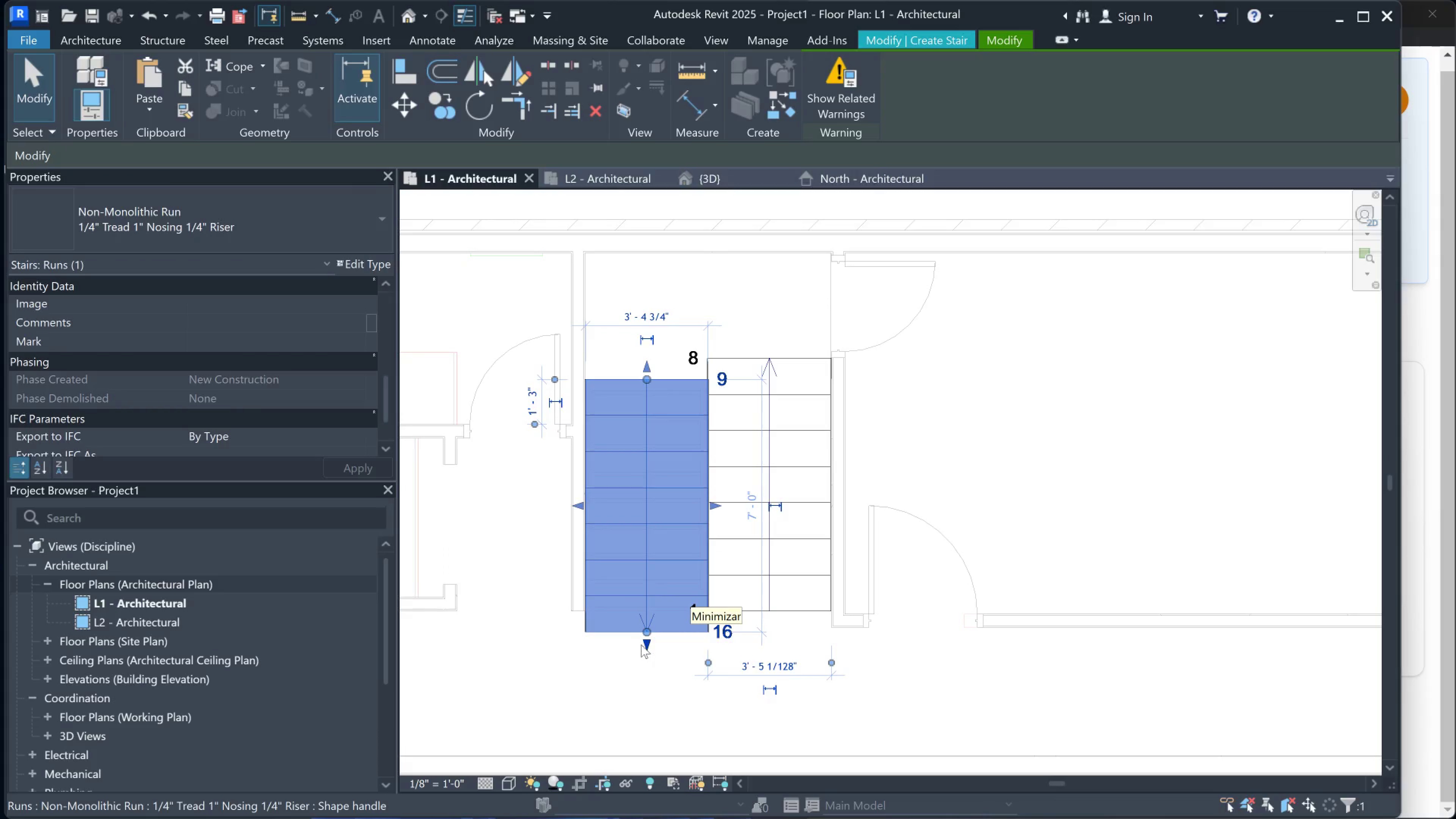 
left_click_drag(start_coordinate=[643, 633], to_coordinate=[643, 692])
 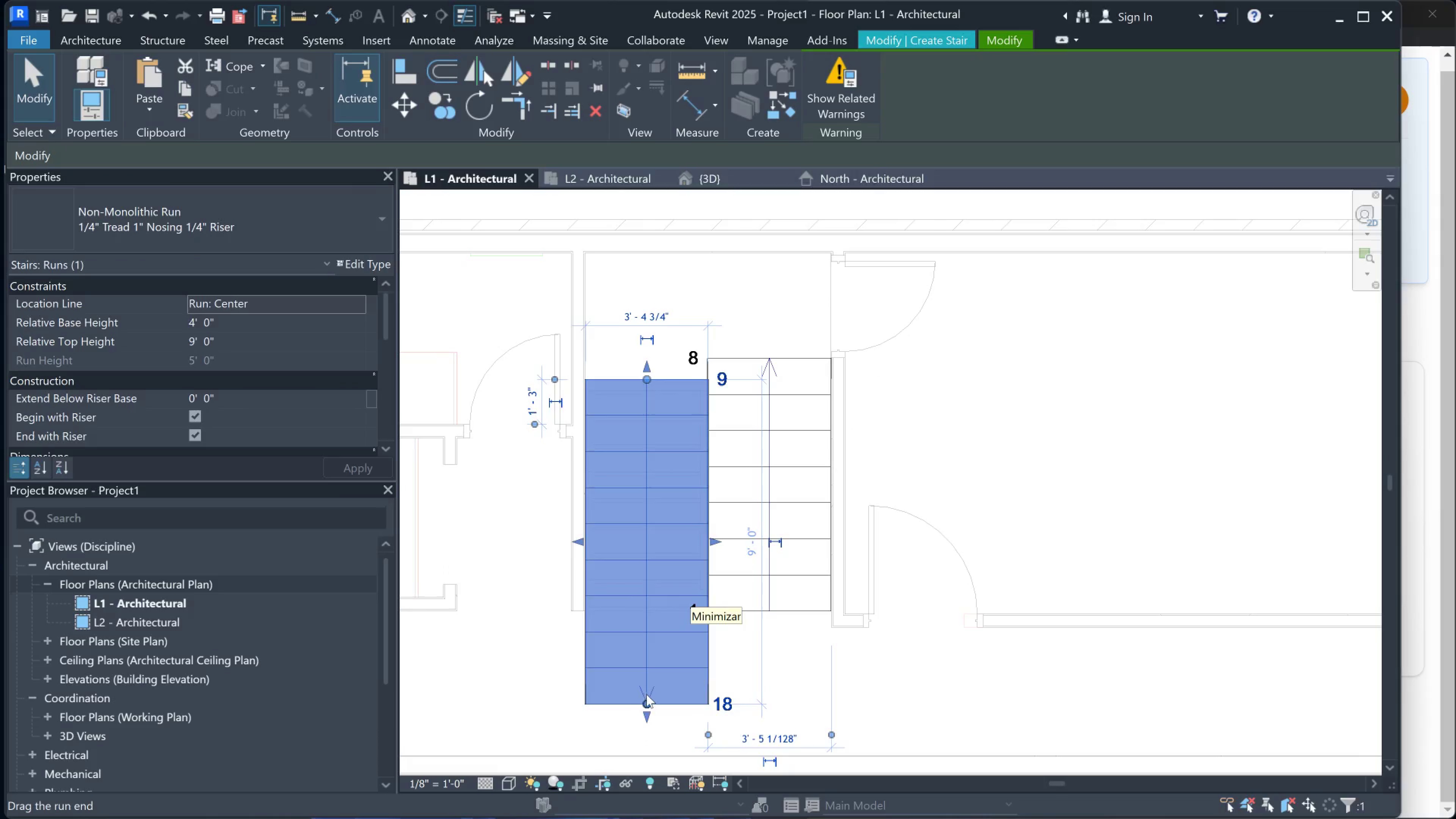 
scroll: coordinate [646, 694], scroll_direction: down, amount: 1.0
 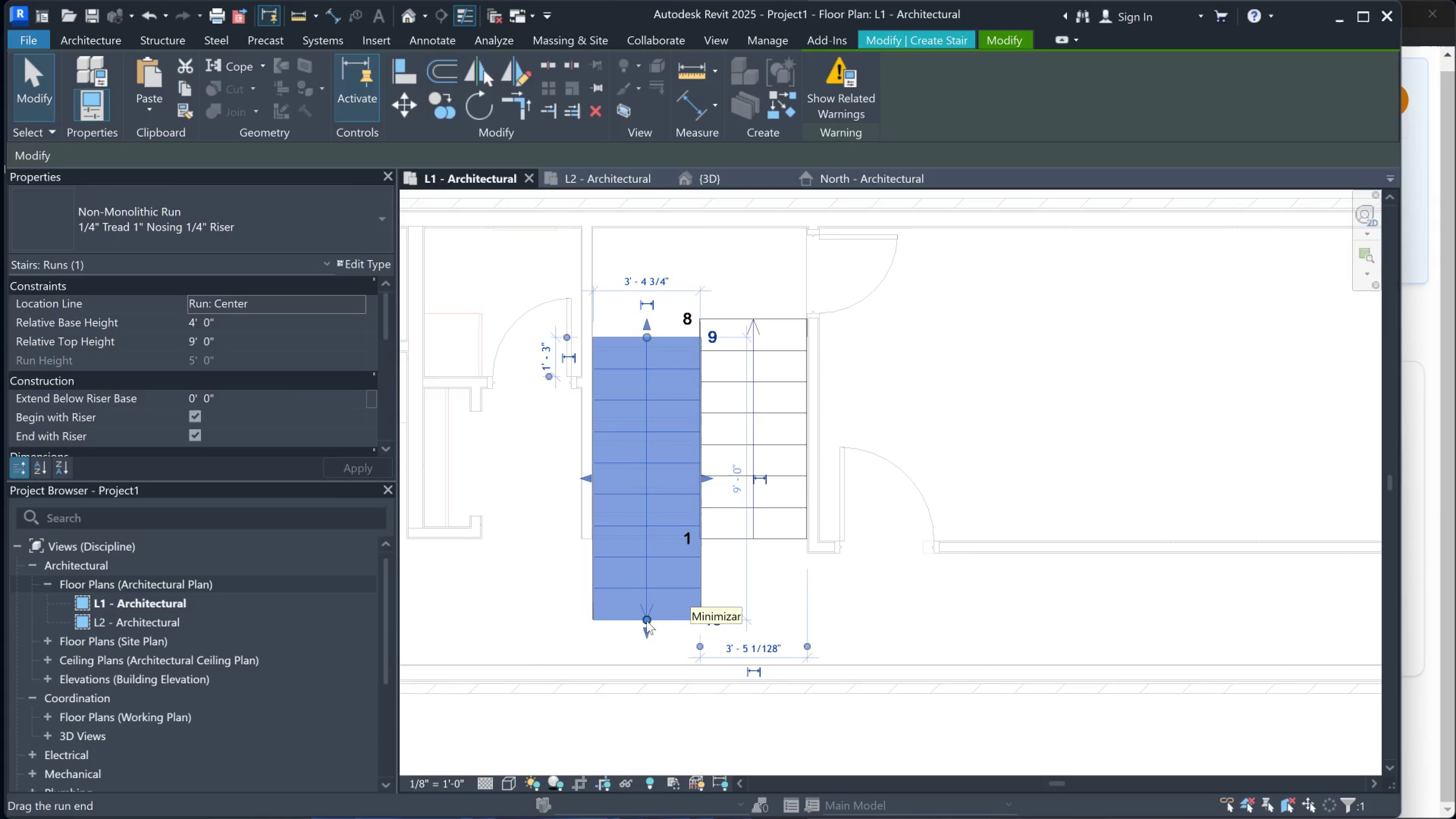 
left_click([649, 635])
 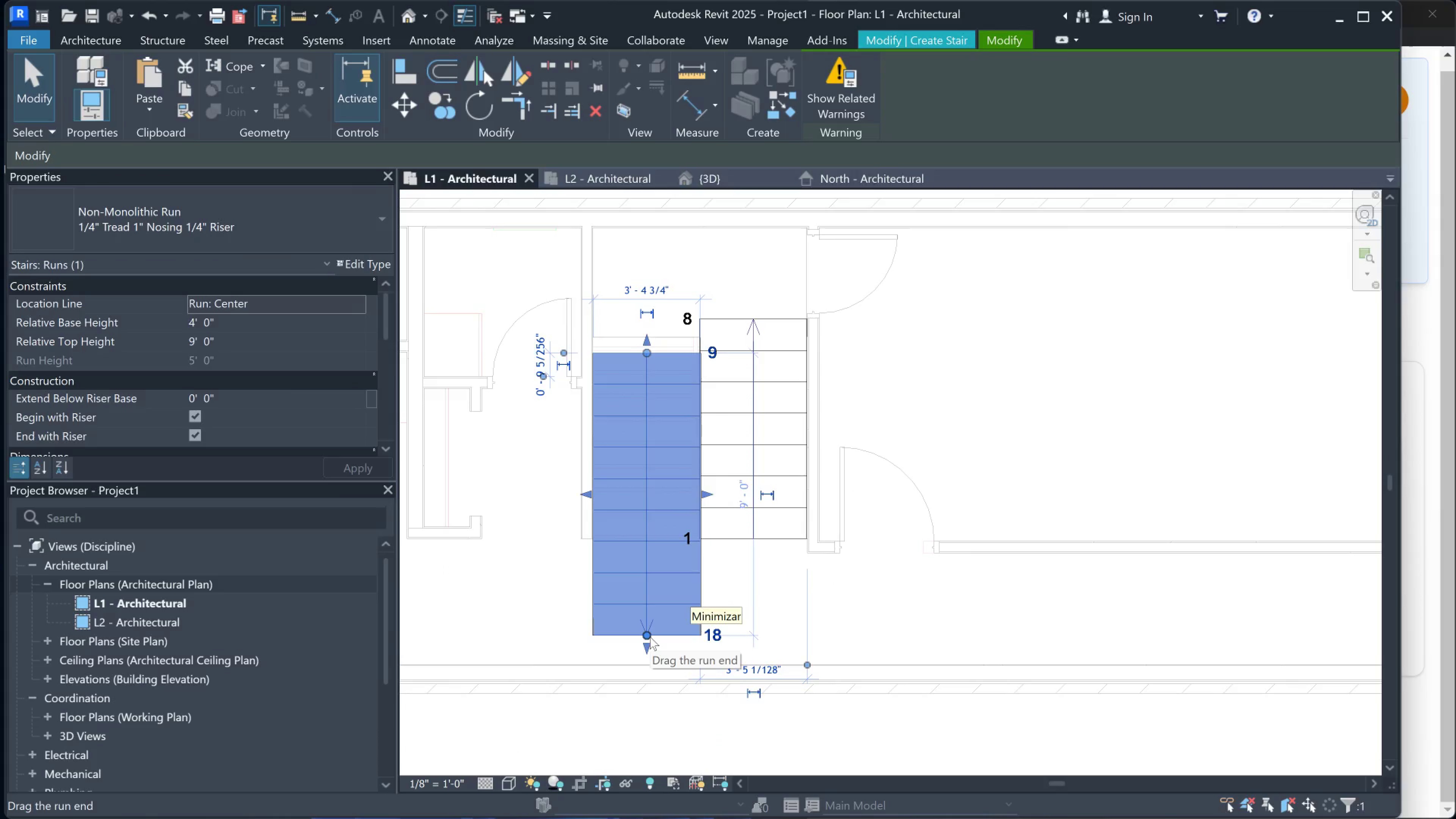 
left_click_drag(start_coordinate=[647, 637], to_coordinate=[646, 753])
 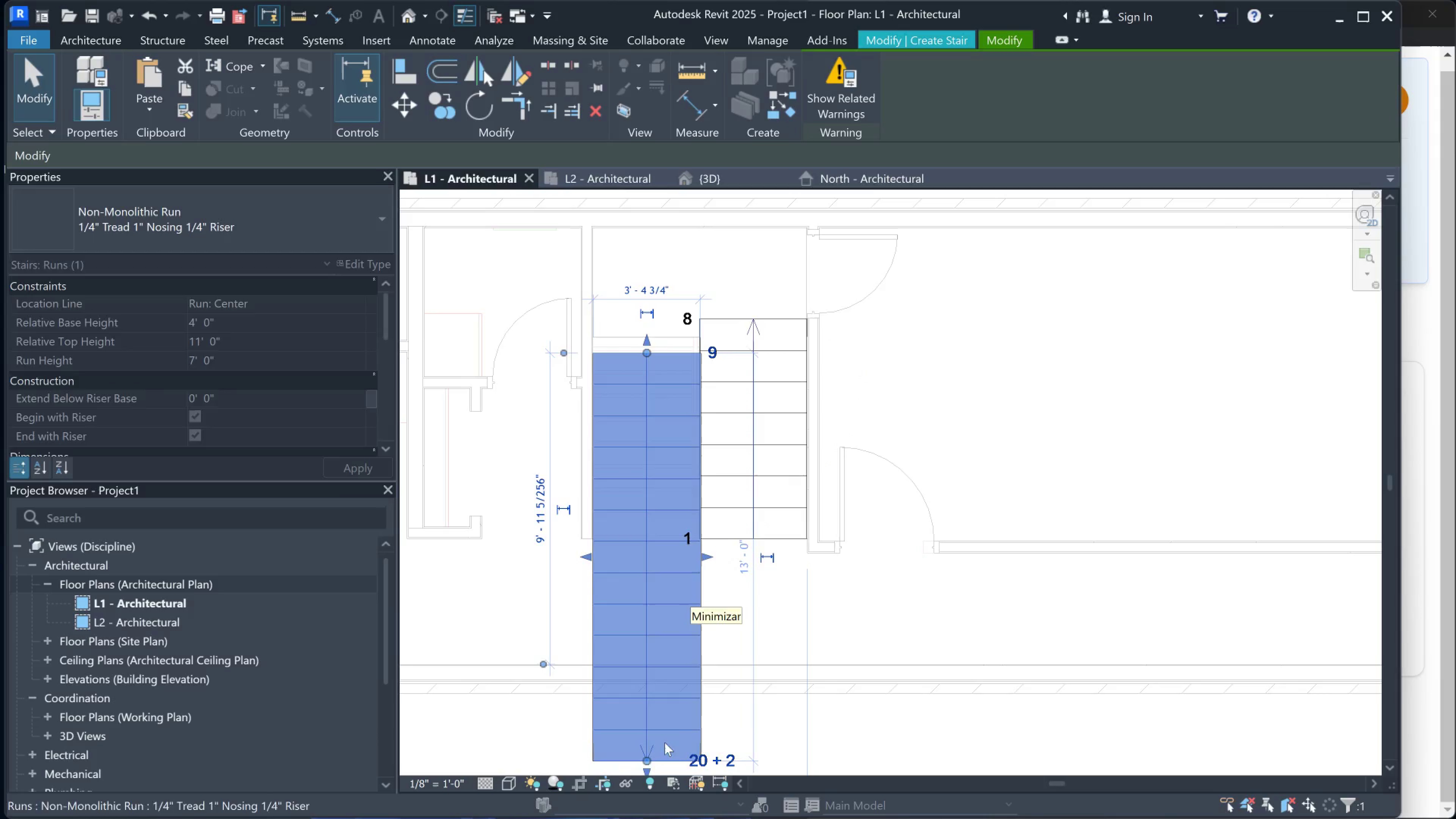 
scroll: coordinate [672, 736], scroll_direction: down, amount: 1.0
 